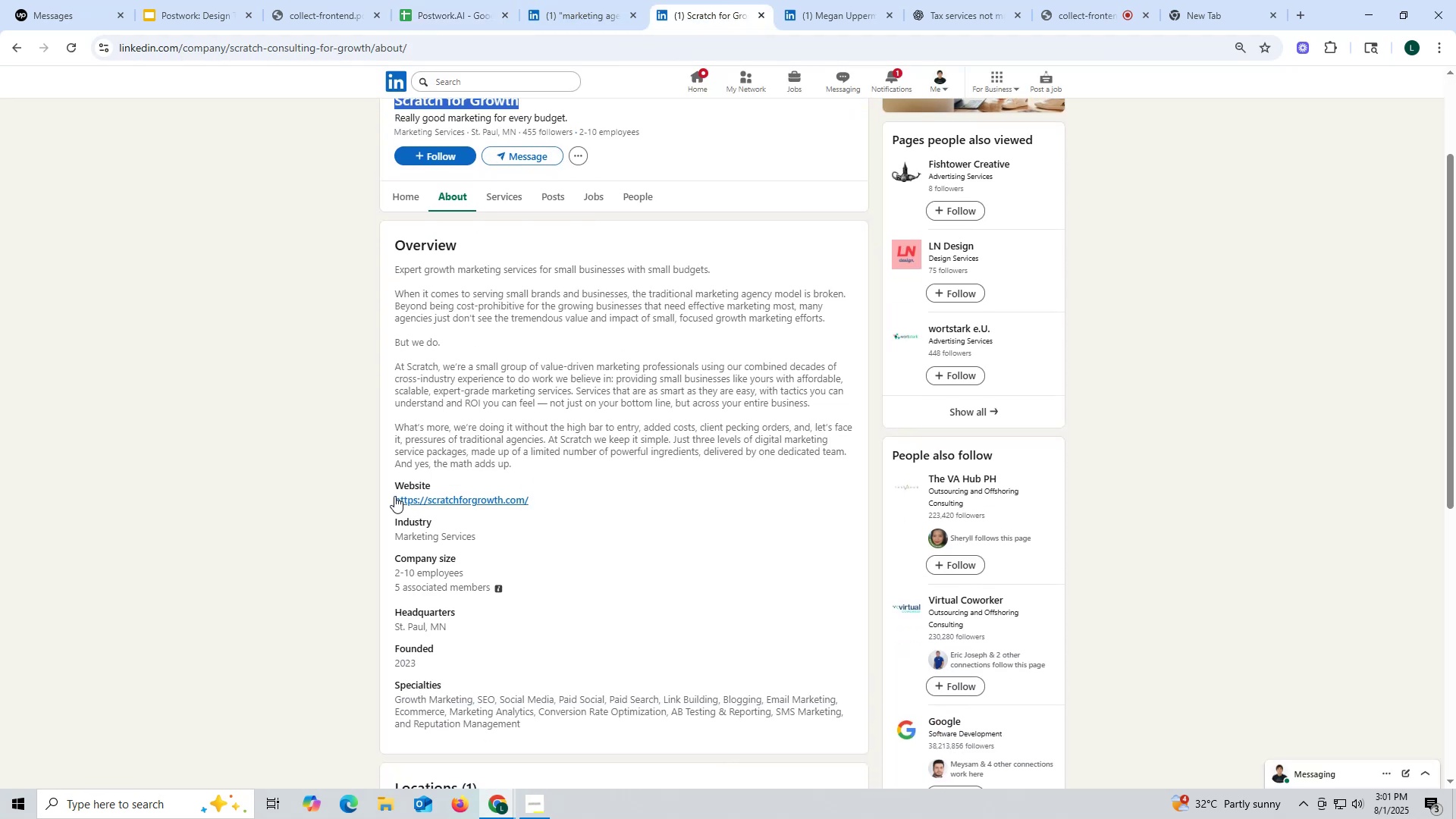 
left_click_drag(start_coordinate=[391, 496], to_coordinate=[539, 500])
 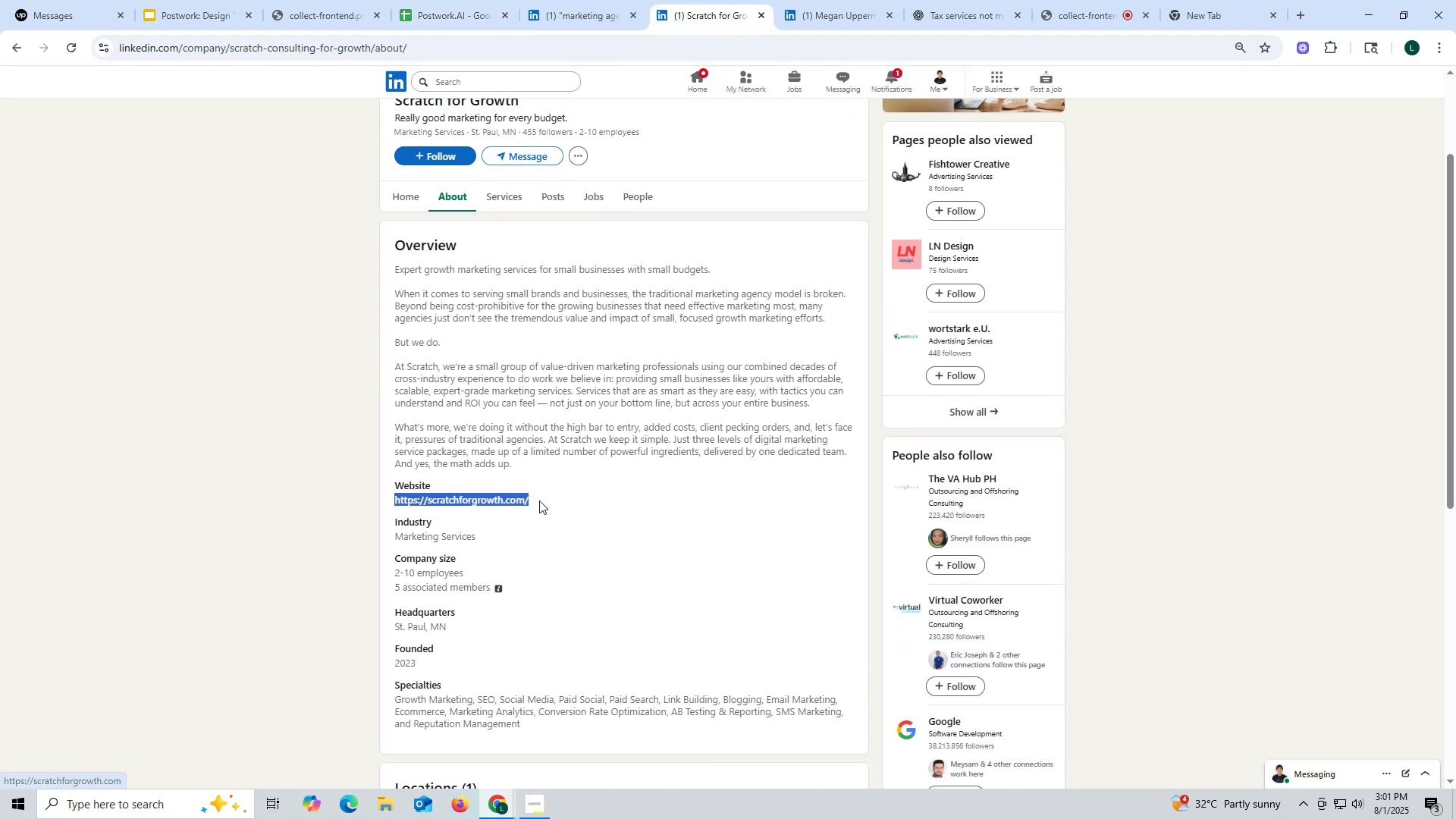 
key(Control+ControlLeft)
 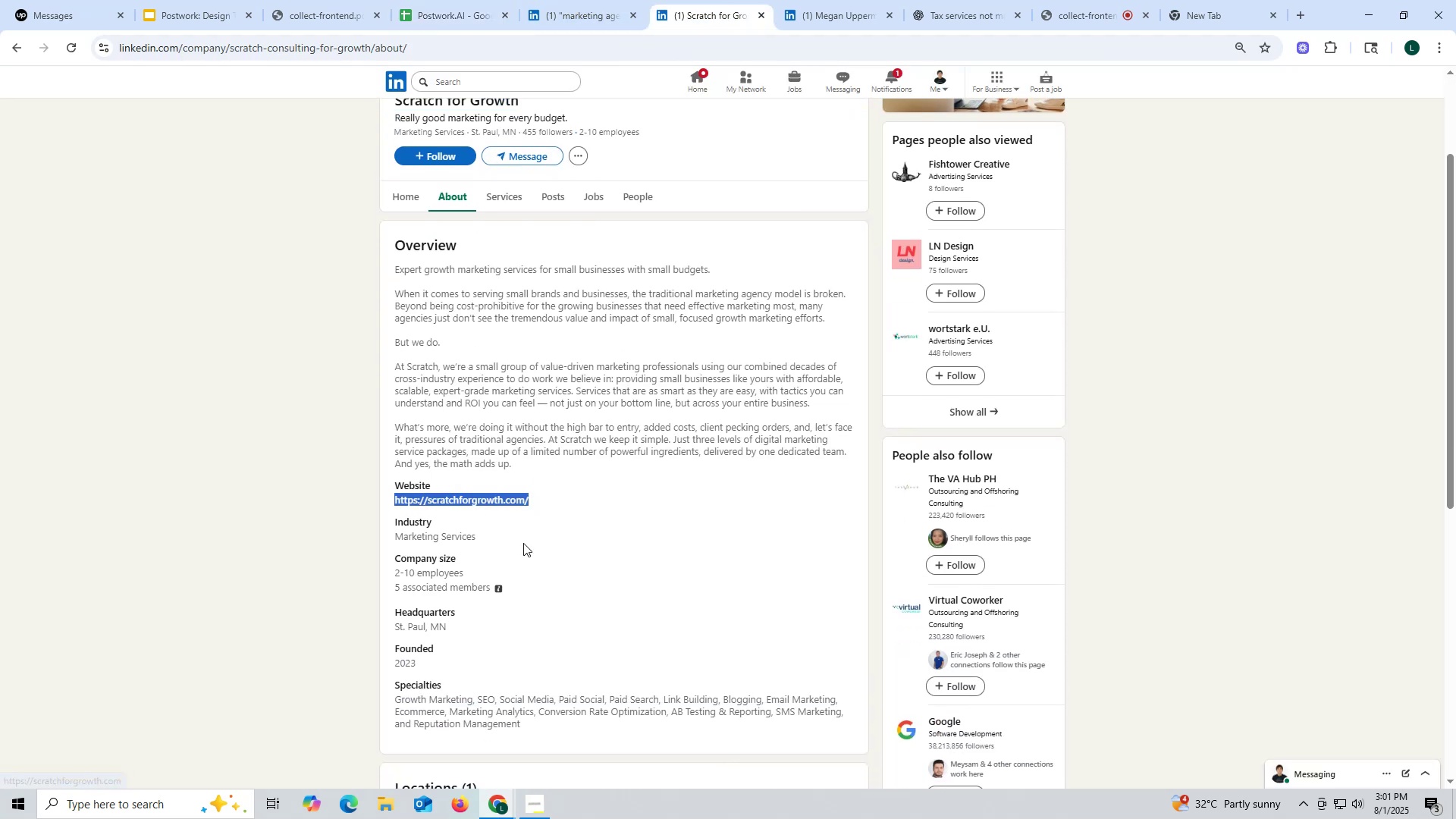 
key(Control+C)
 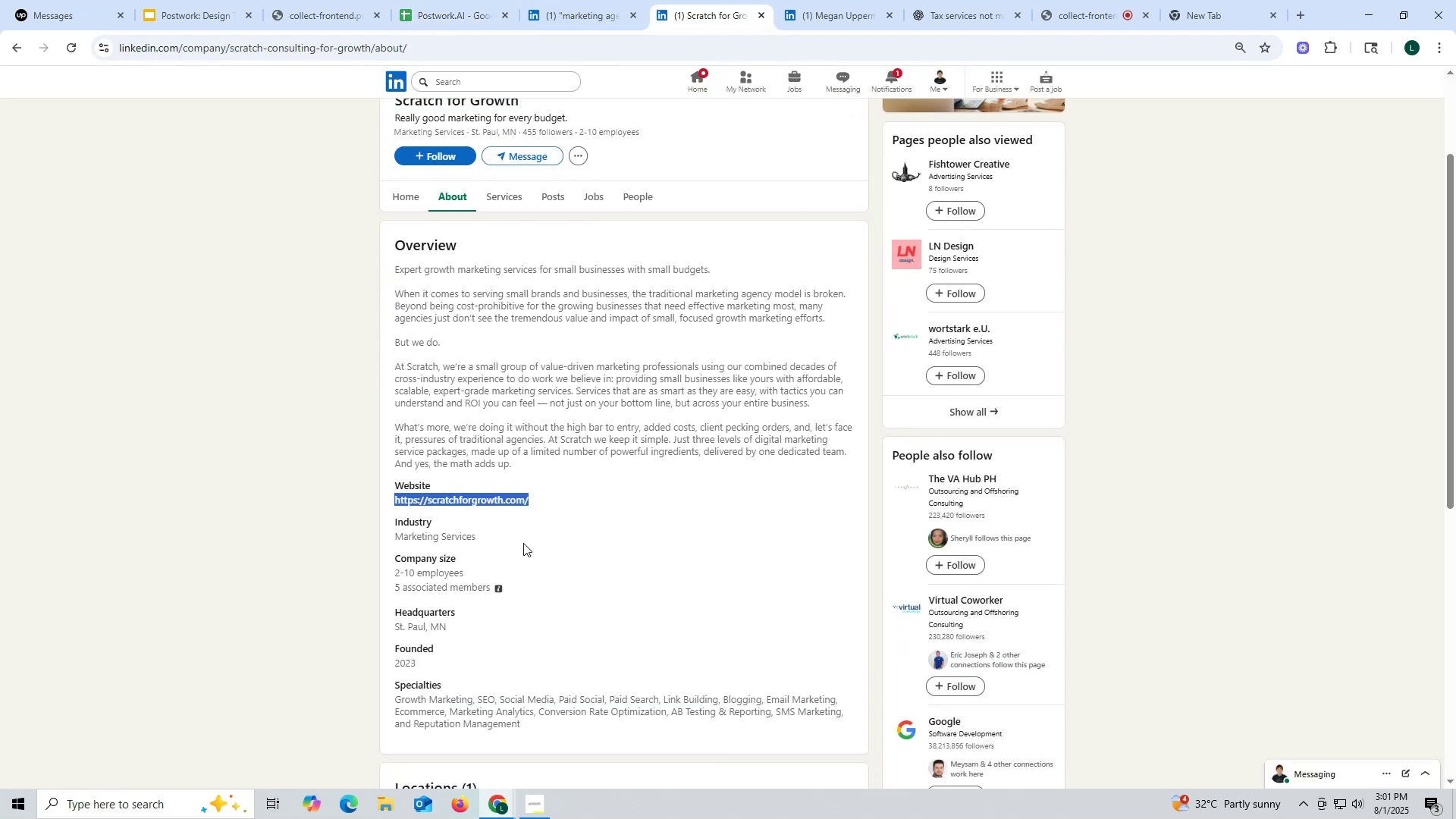 
key(Control+ControlLeft)
 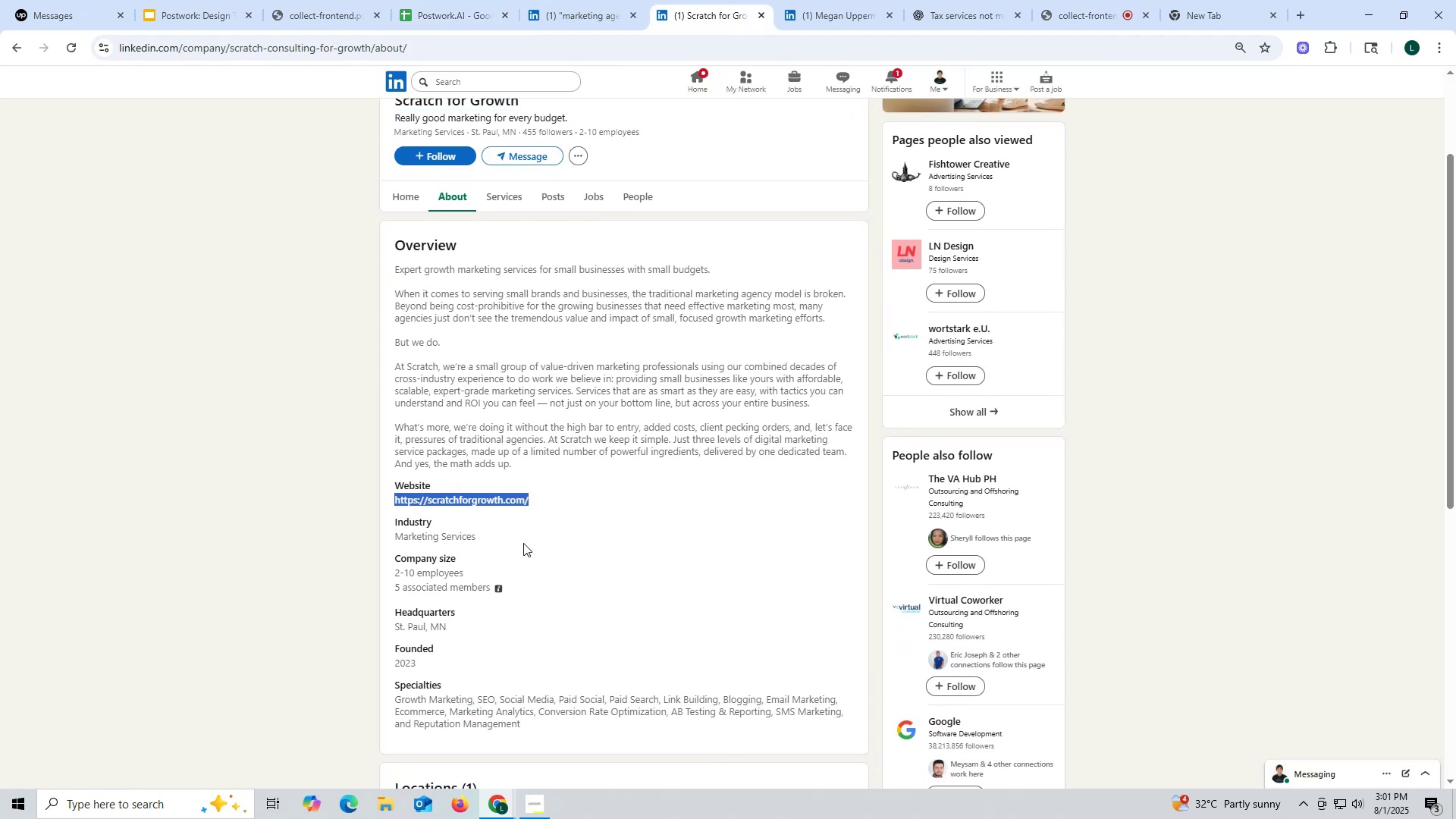 
key(Control+C)
 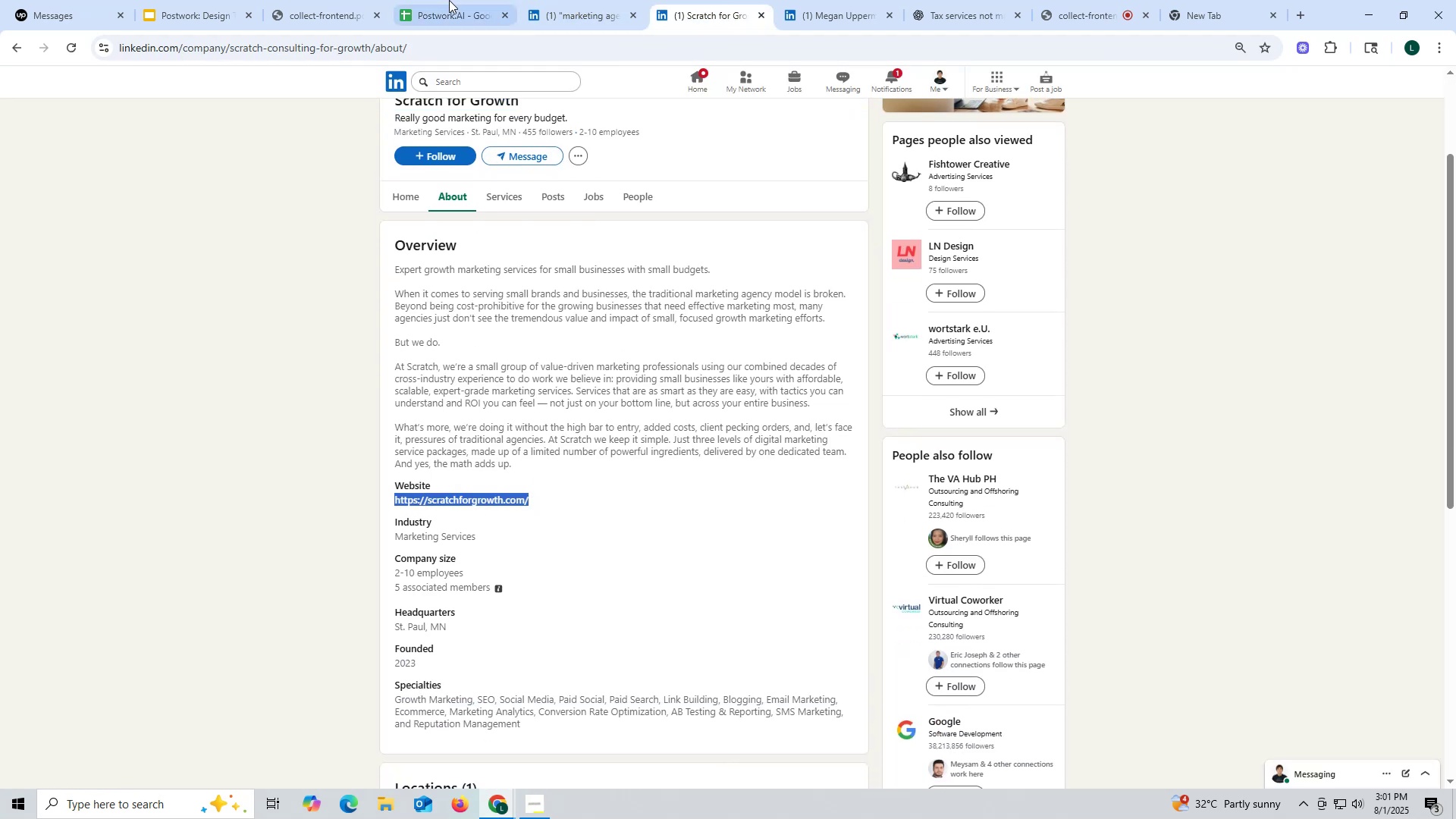 
left_click([449, 0])
 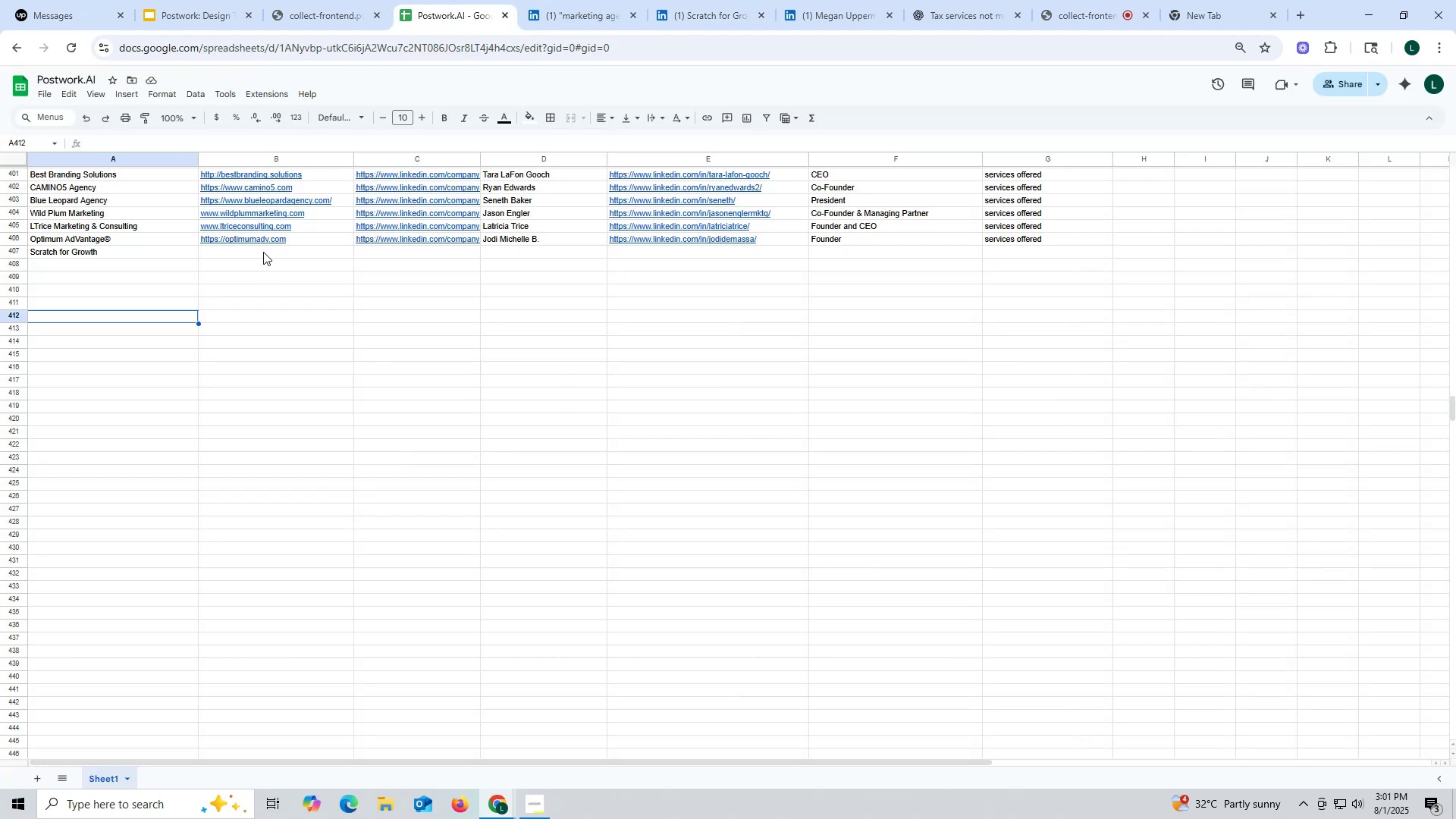 
key(Control+ControlLeft)
 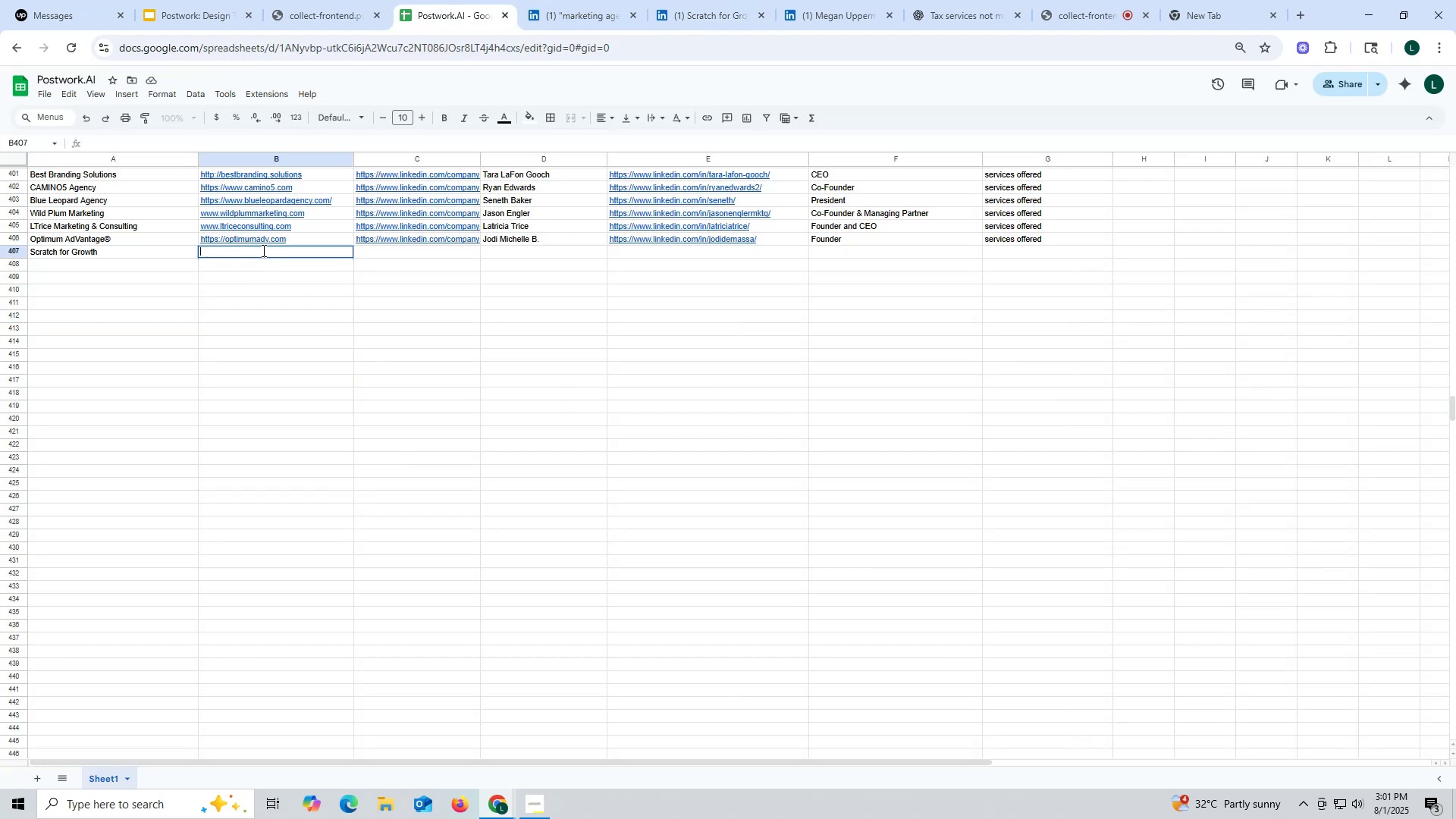 
key(Control+V)
 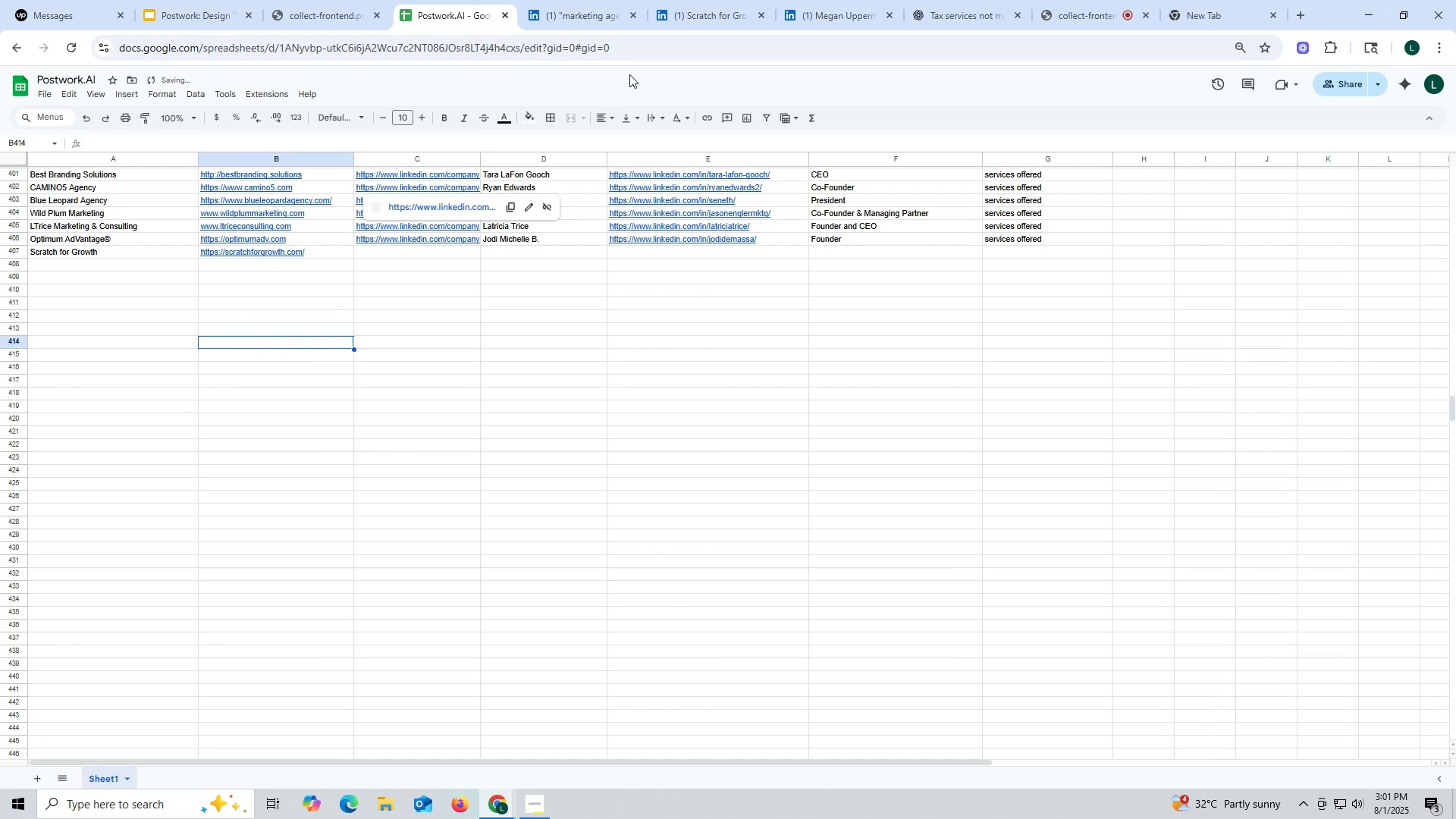 
left_click([692, 27])
 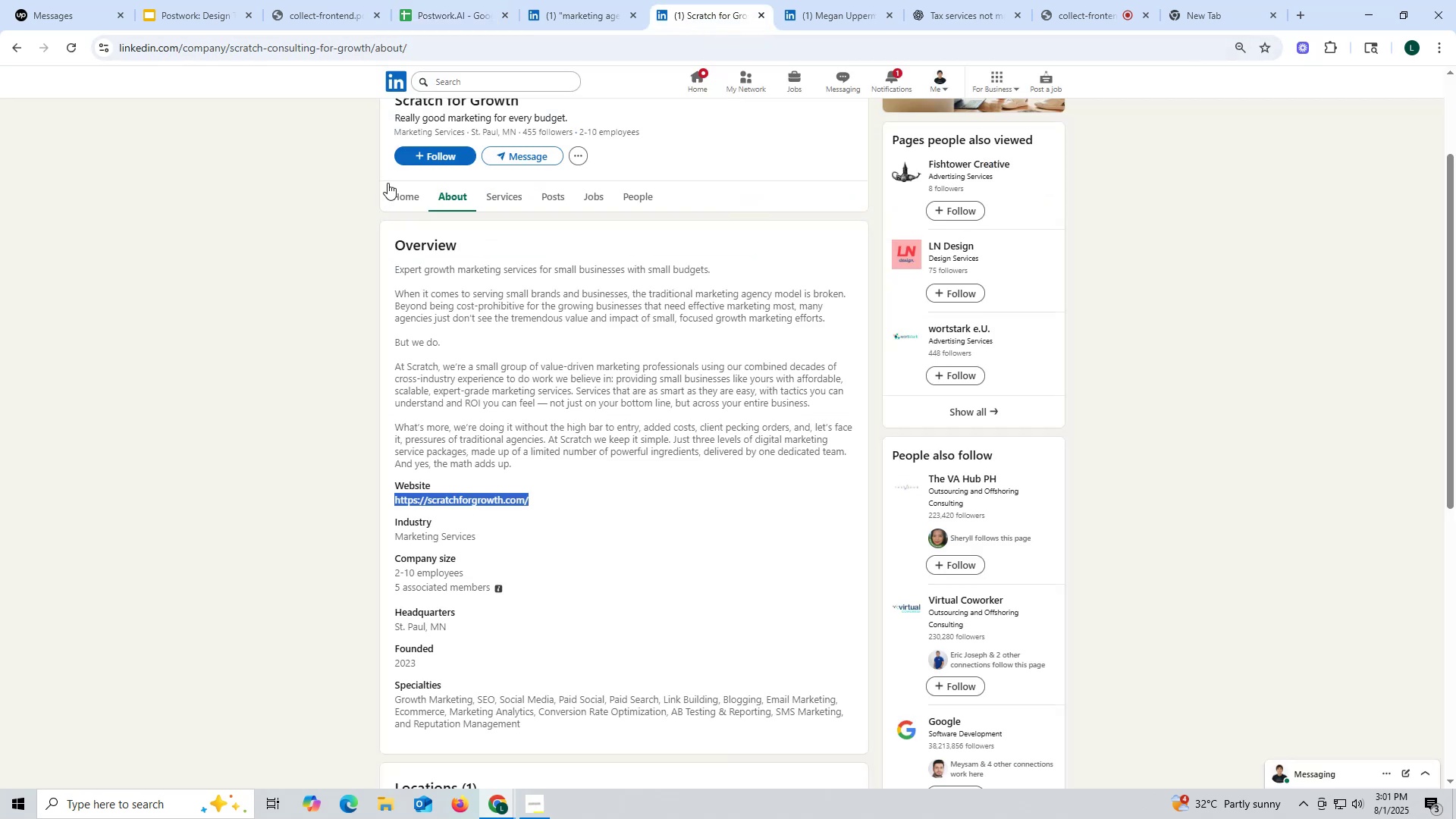 
left_click([397, 189])
 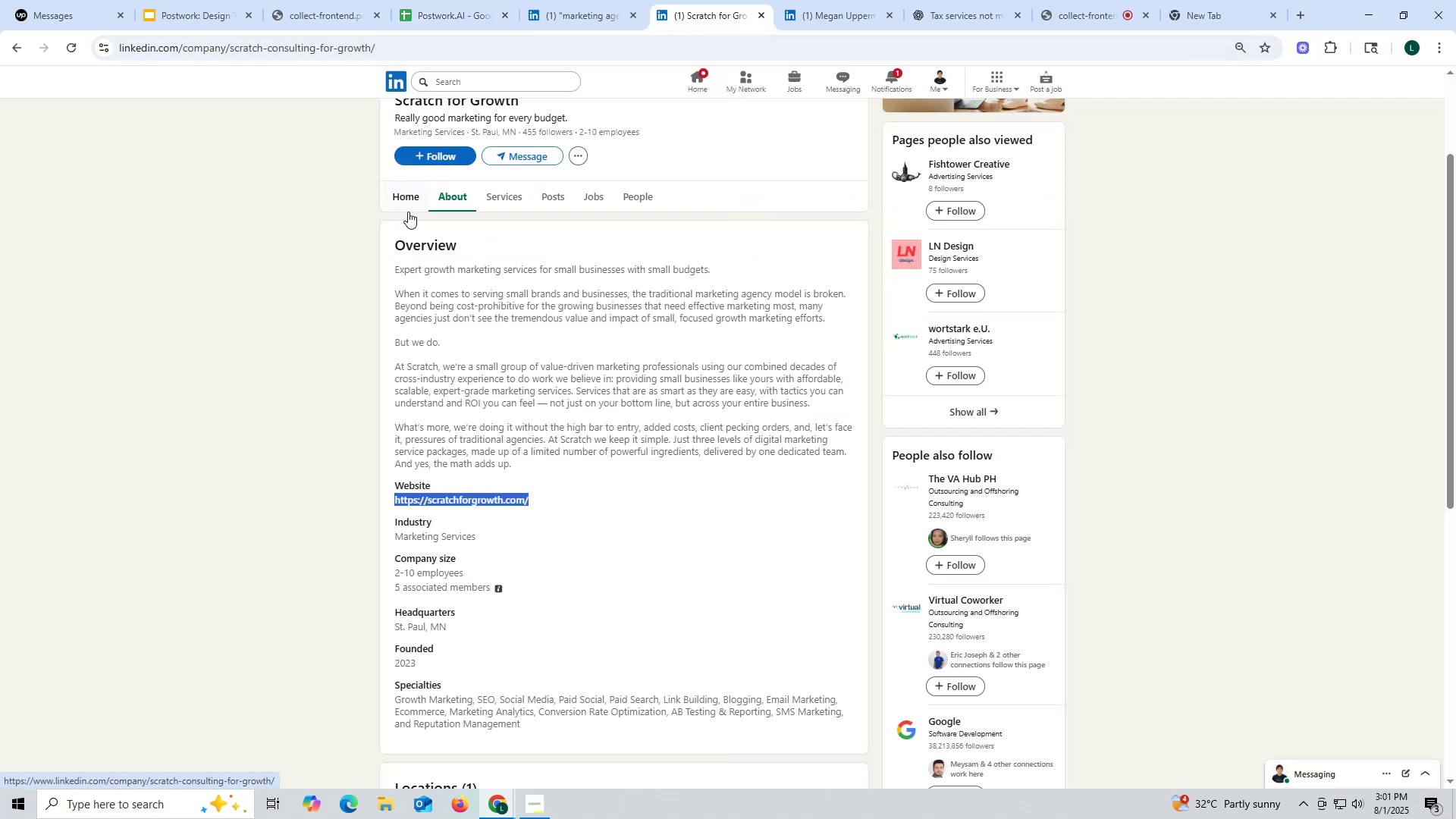 
scroll: coordinate [420, 229], scroll_direction: up, amount: 11.0
 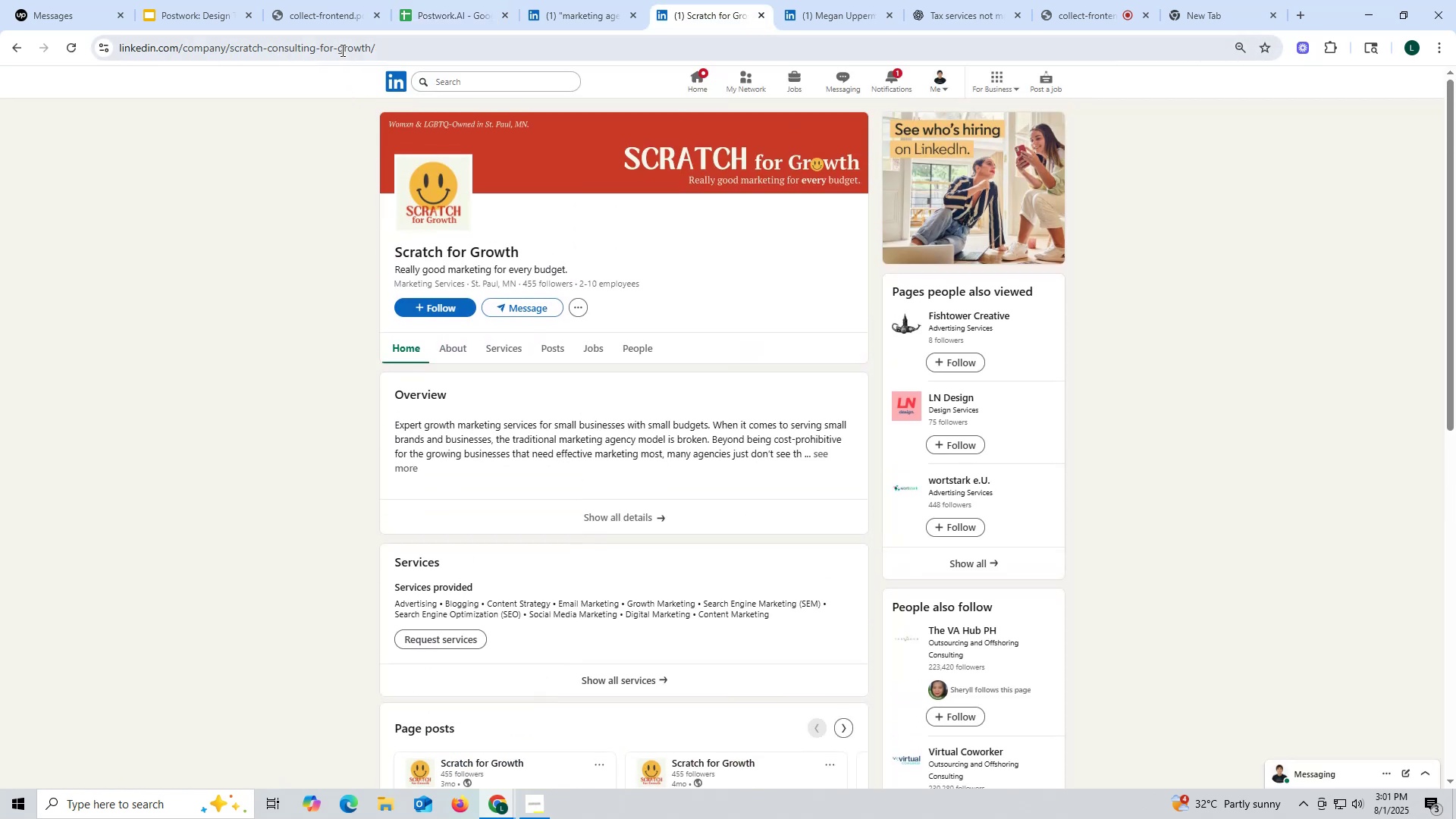 
double_click([341, 50])
 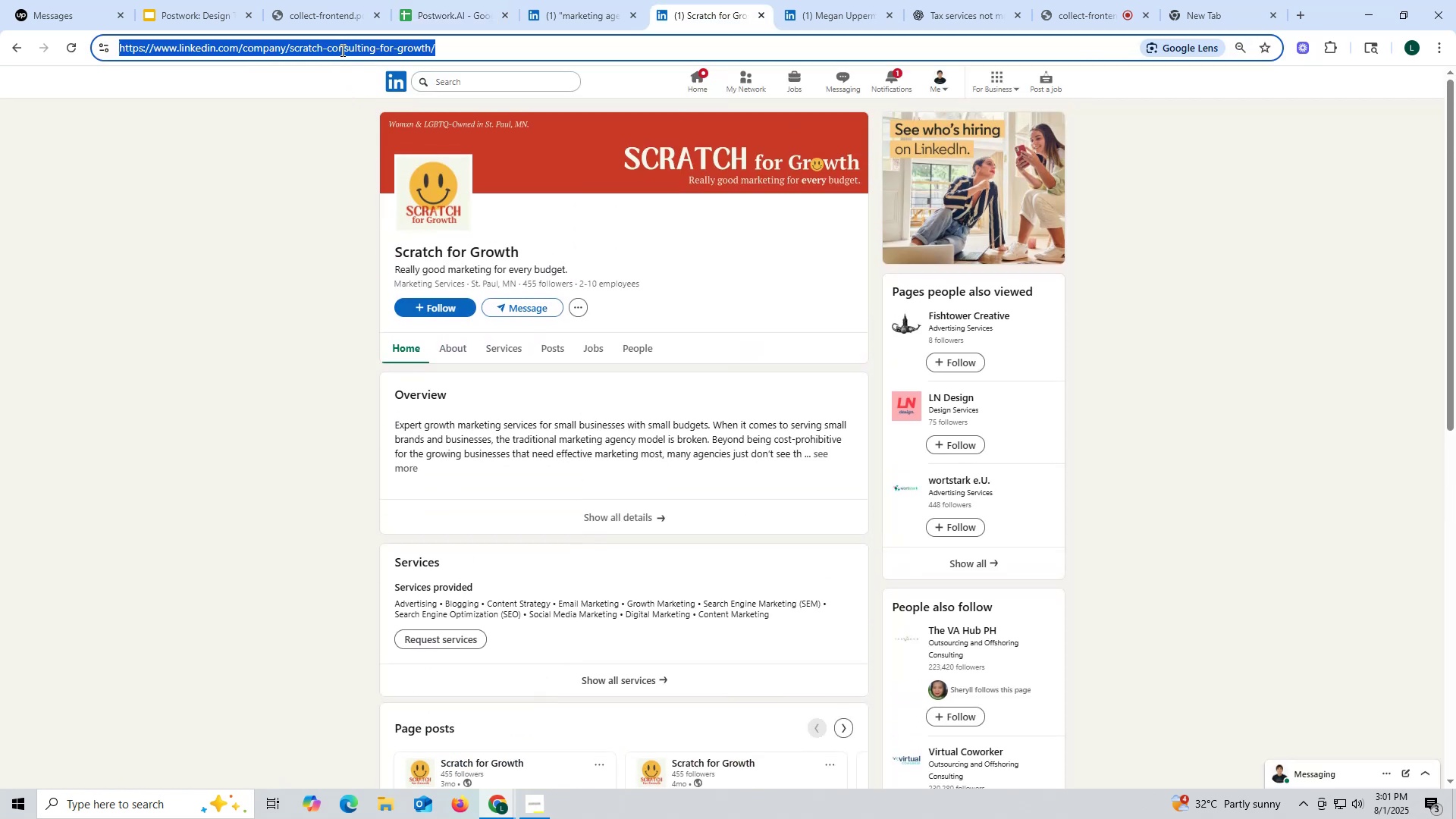 
triple_click([341, 50])
 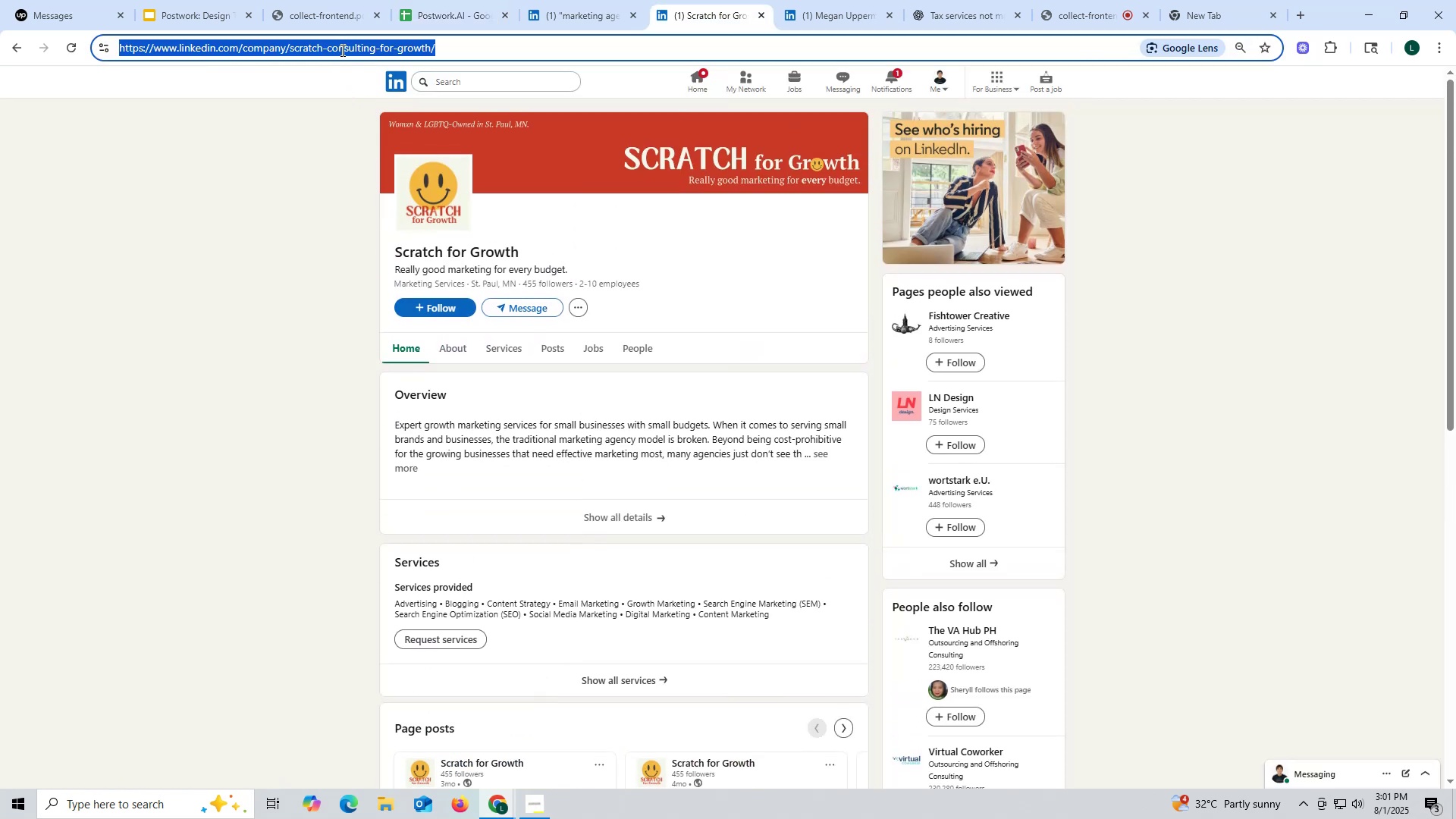 
key(Control+ControlLeft)
 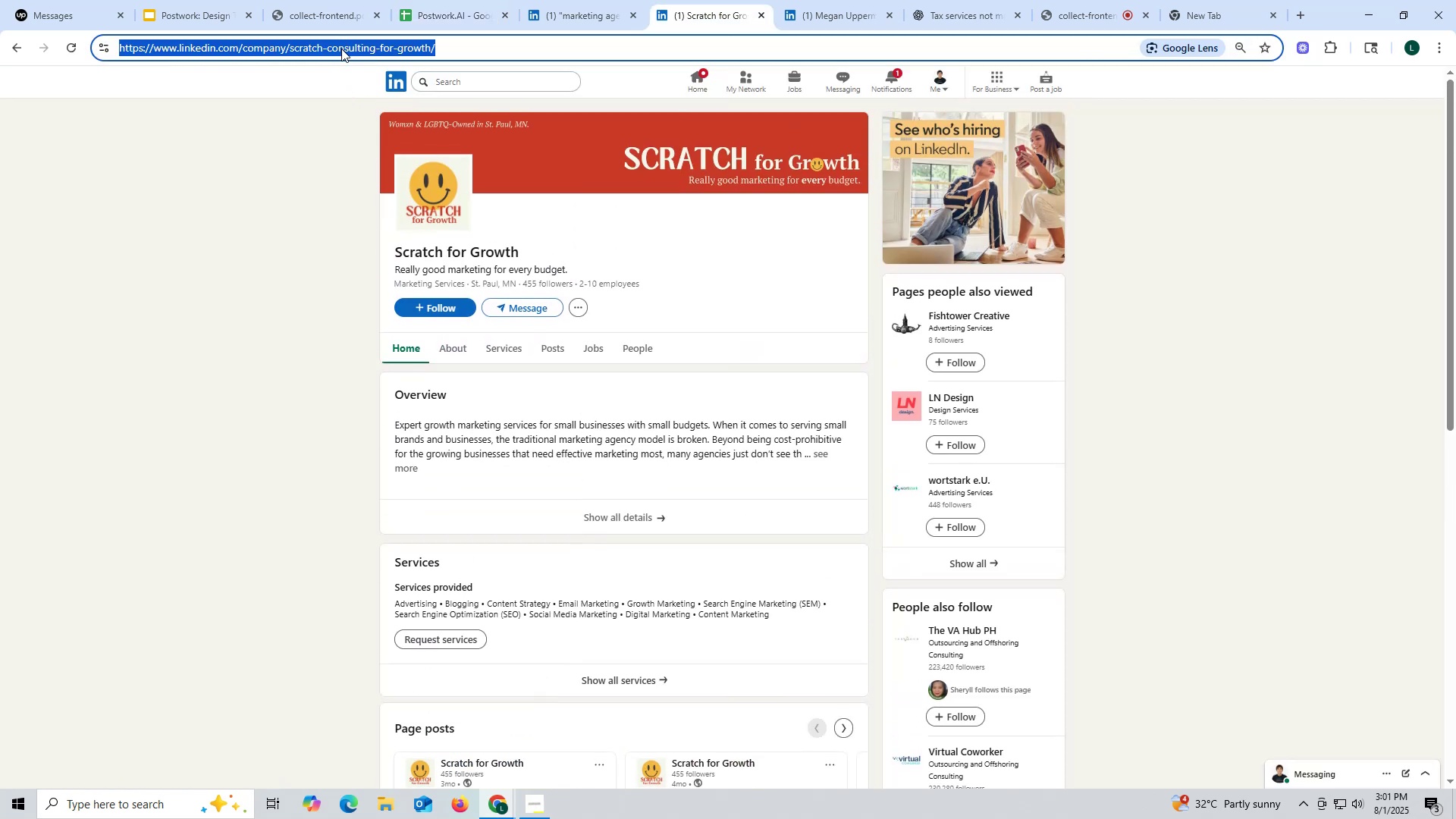 
key(Control+C)
 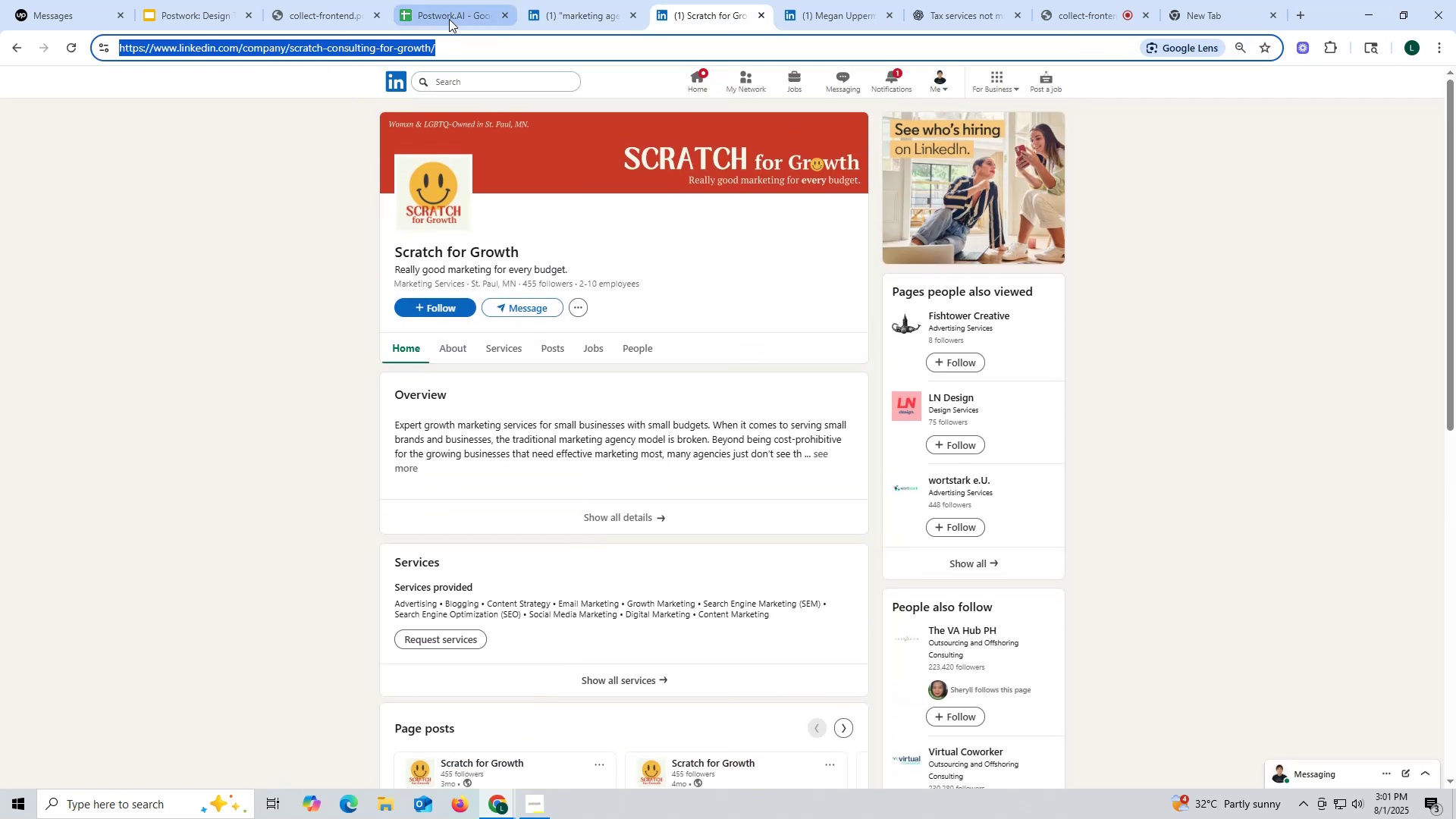 
left_click([450, 17])
 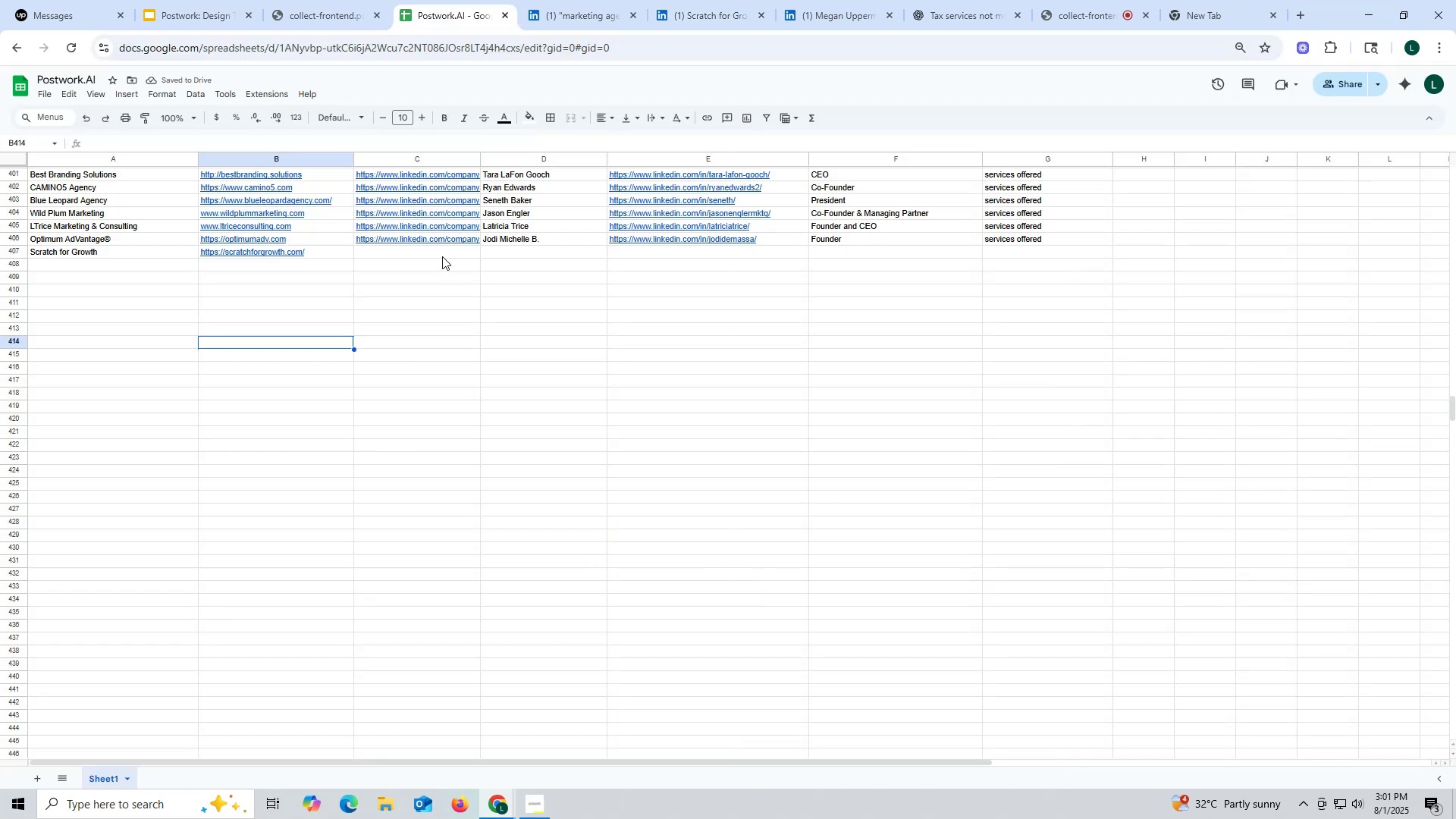 
double_click([442, 256])
 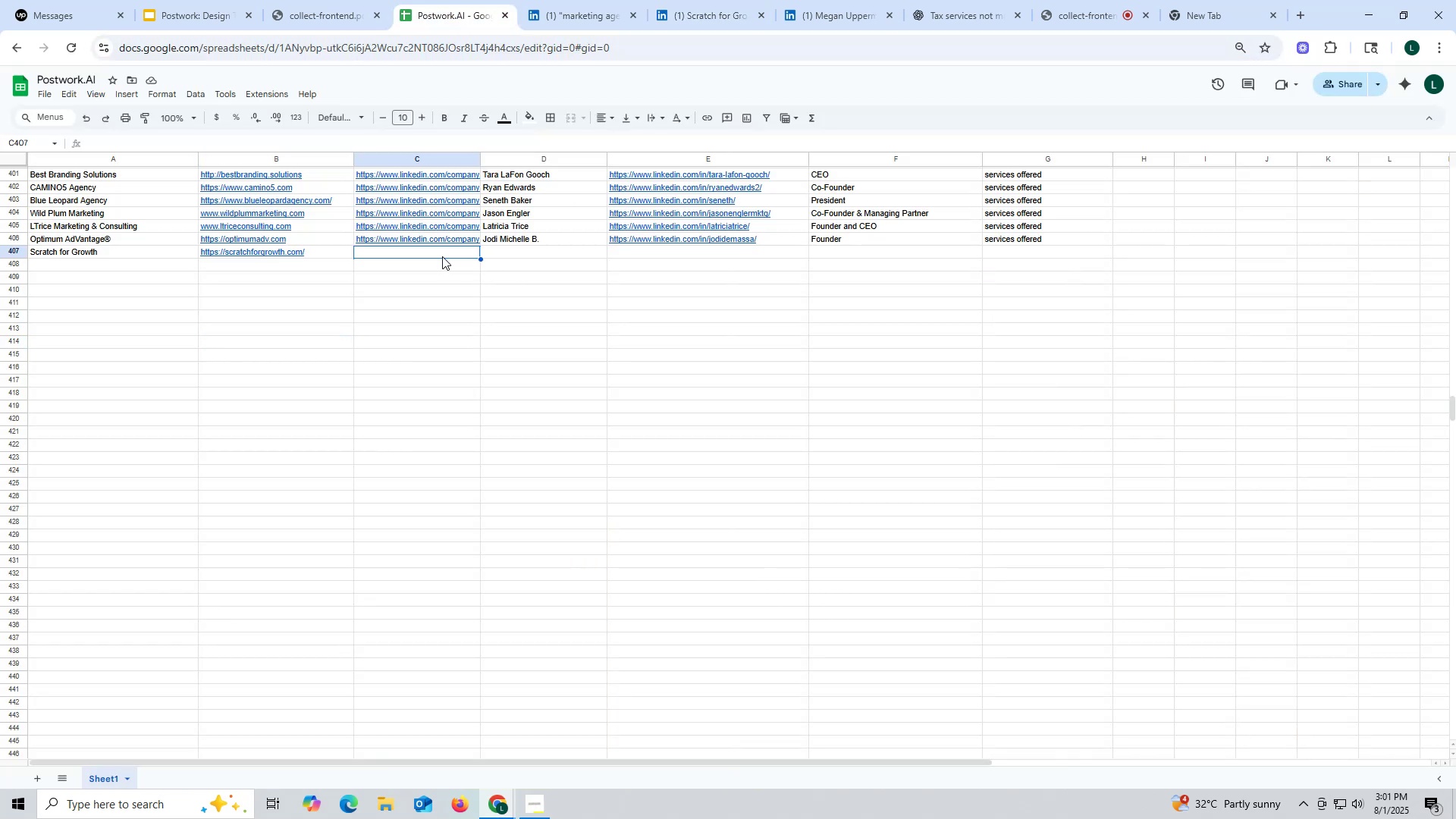 
key(Control+ControlLeft)
 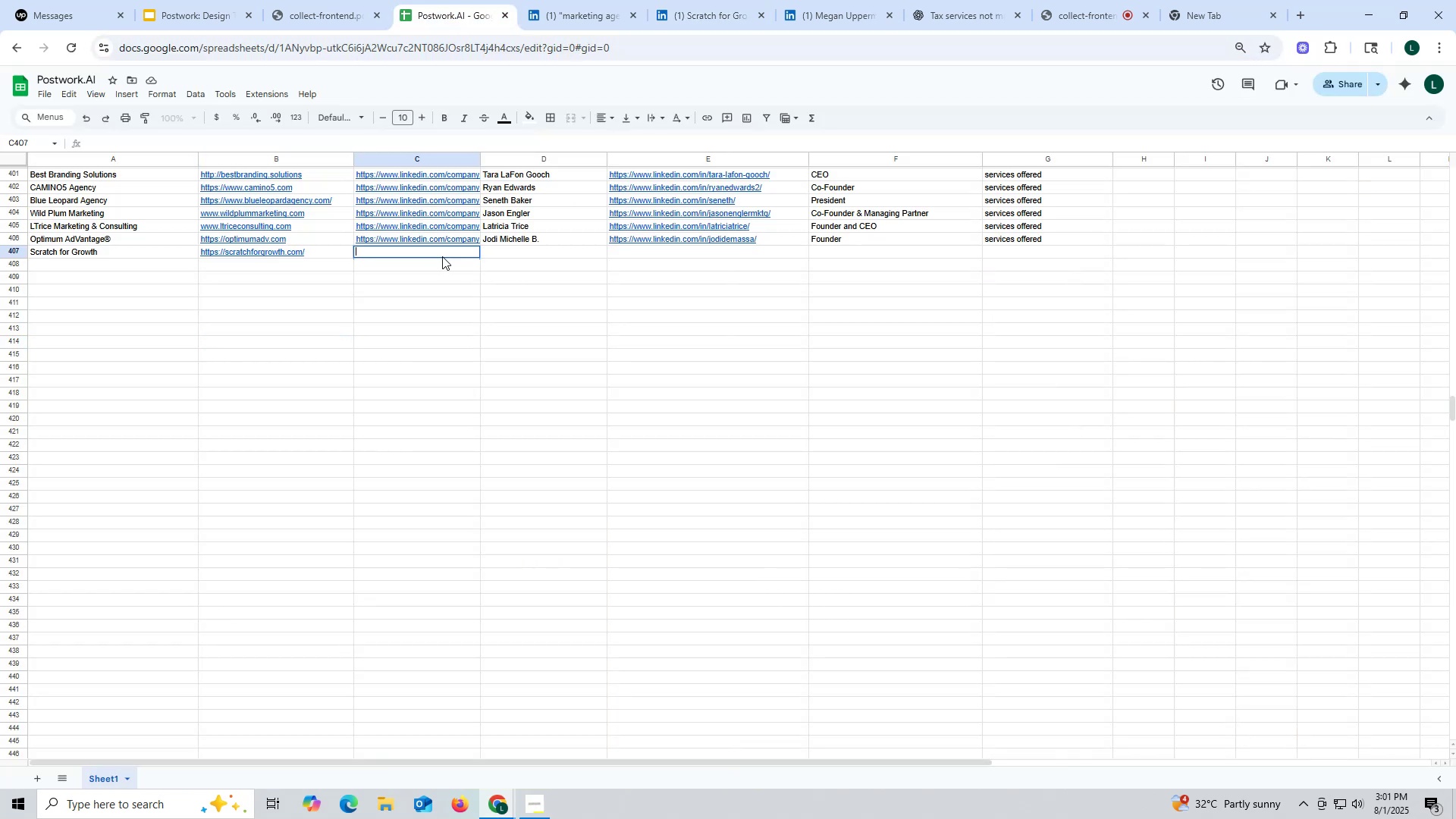 
key(Control+V)
 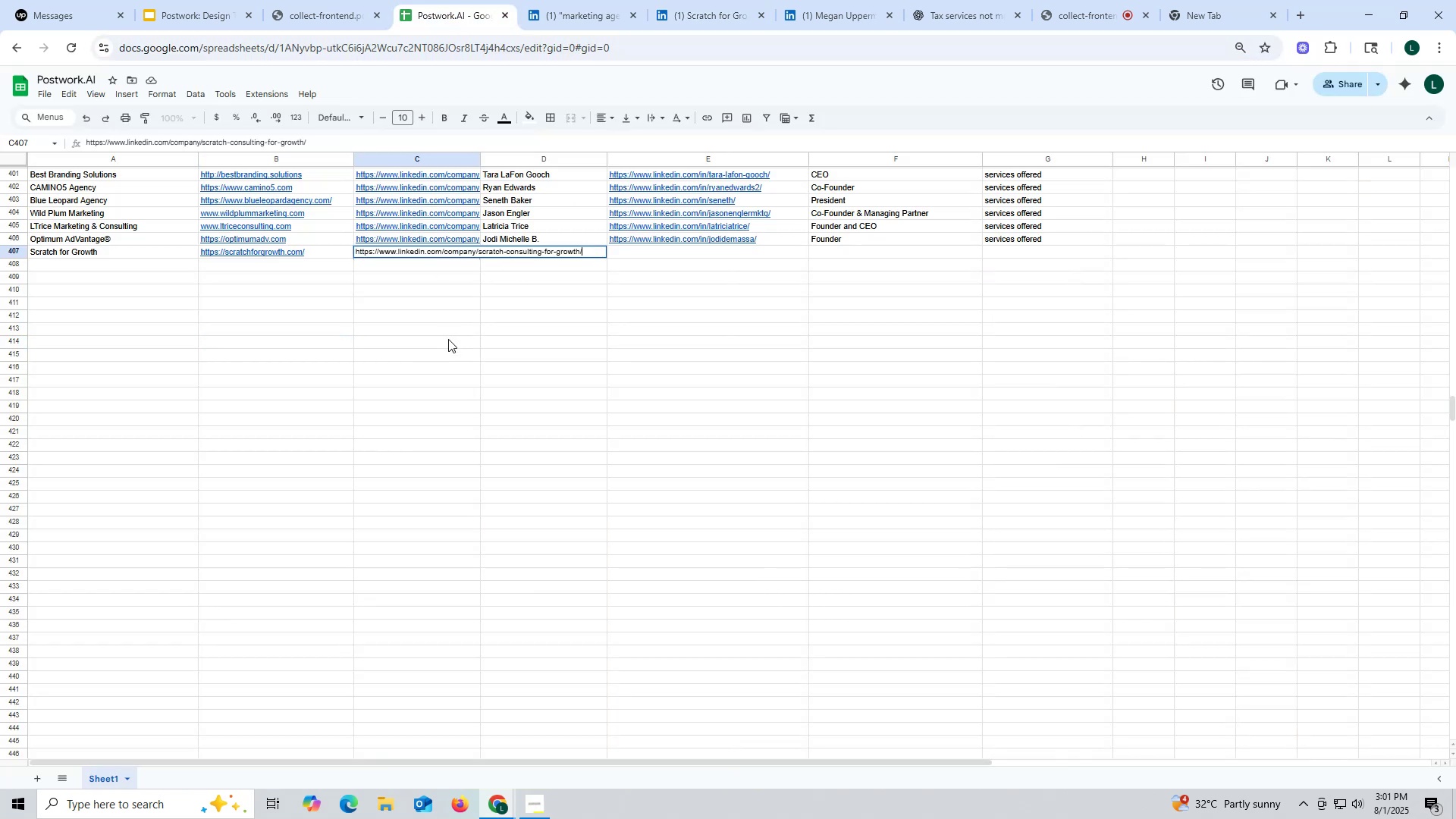 
triple_click([448, 339])
 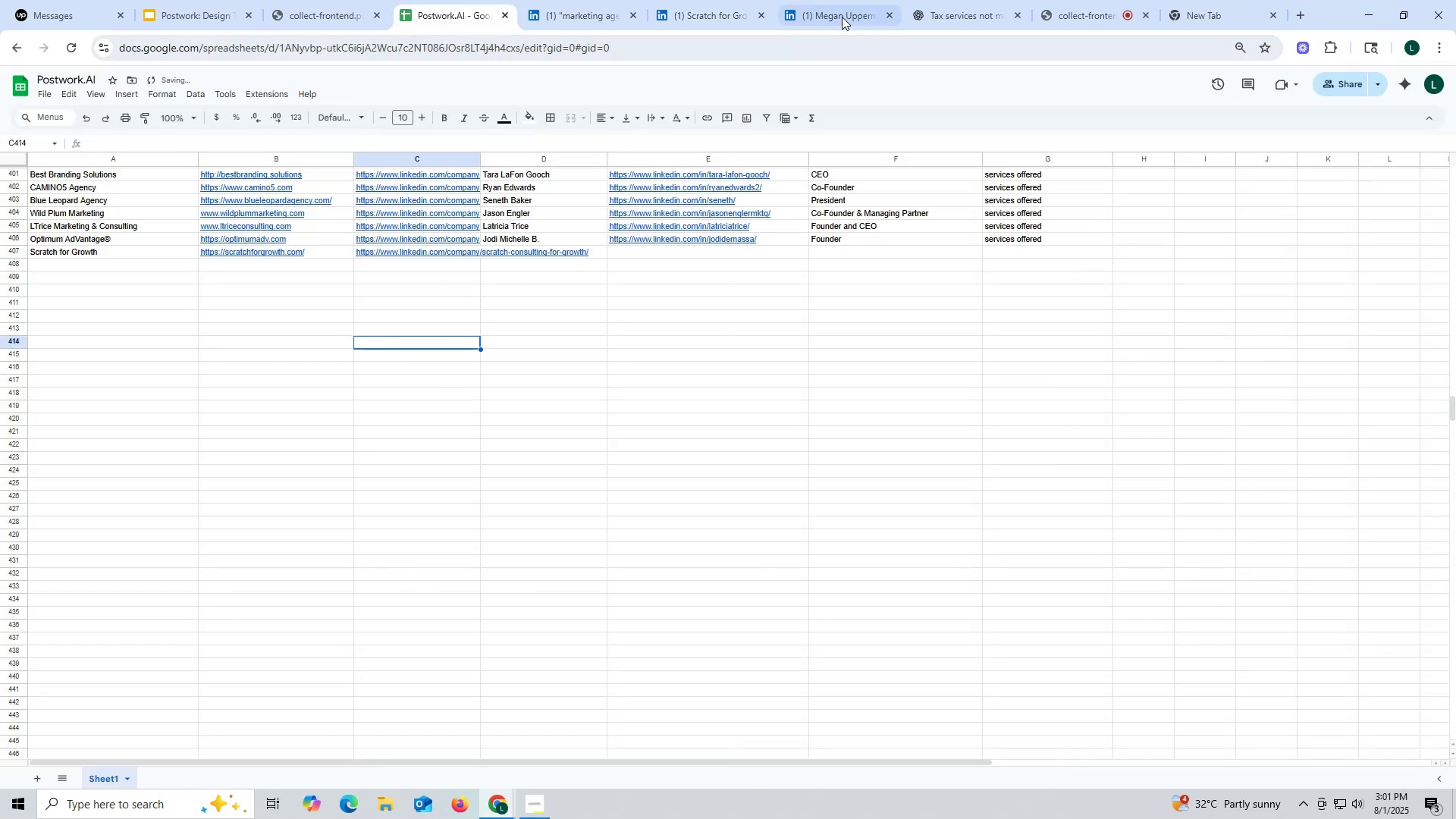 
left_click([845, 8])
 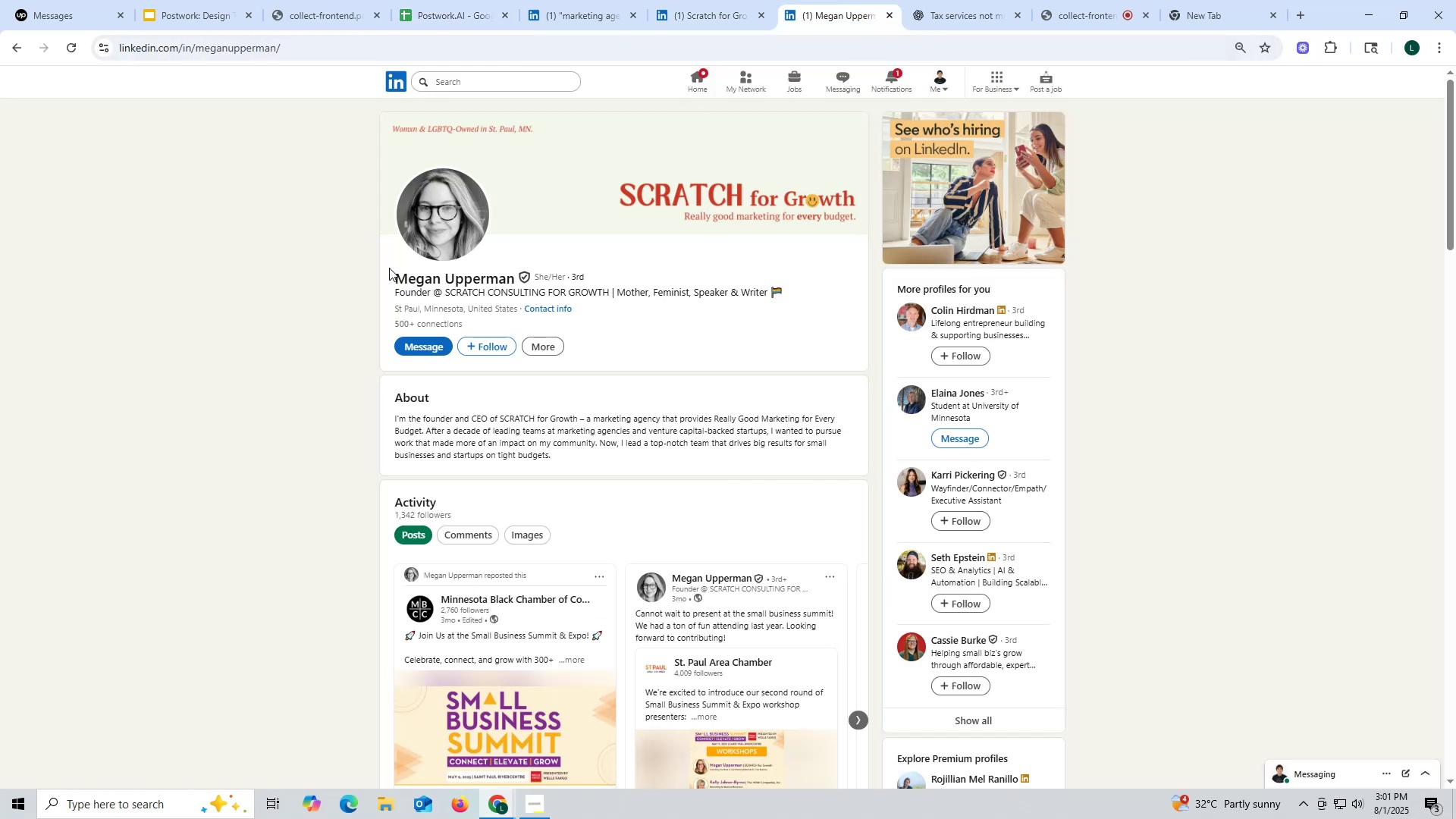 
left_click_drag(start_coordinate=[389, 275], to_coordinate=[513, 271])
 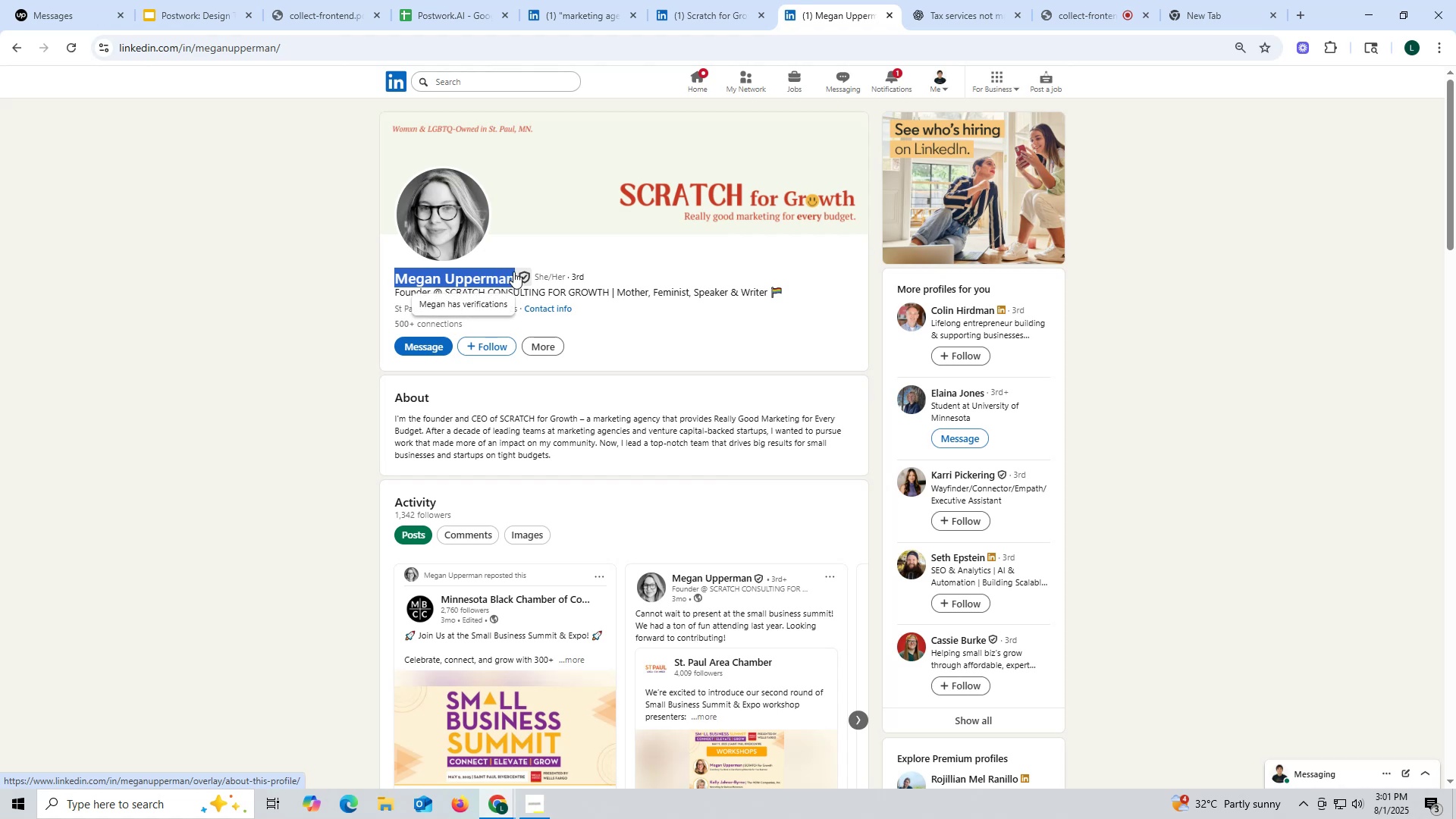 
key(Control+ControlLeft)
 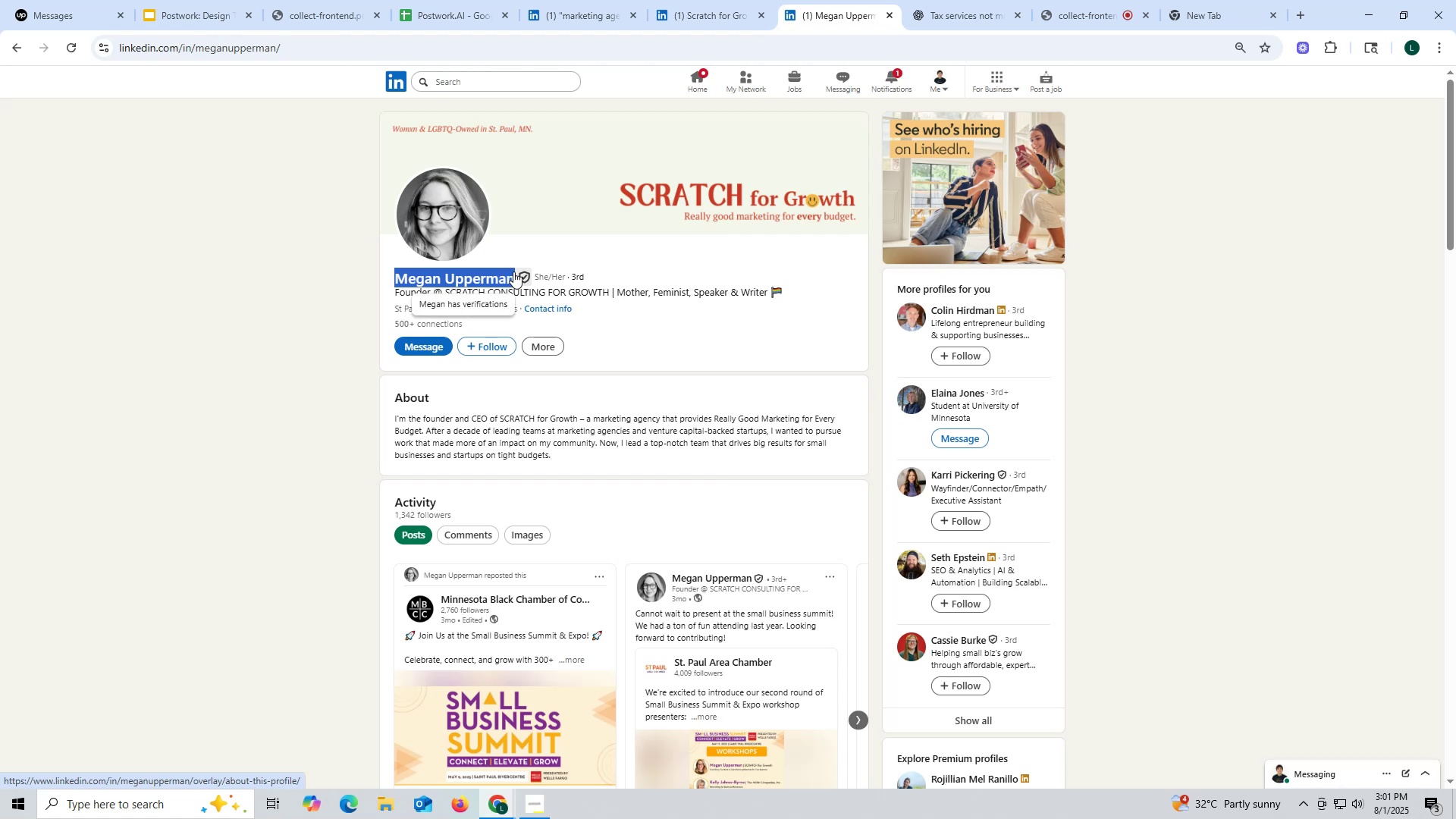 
key(Control+C)
 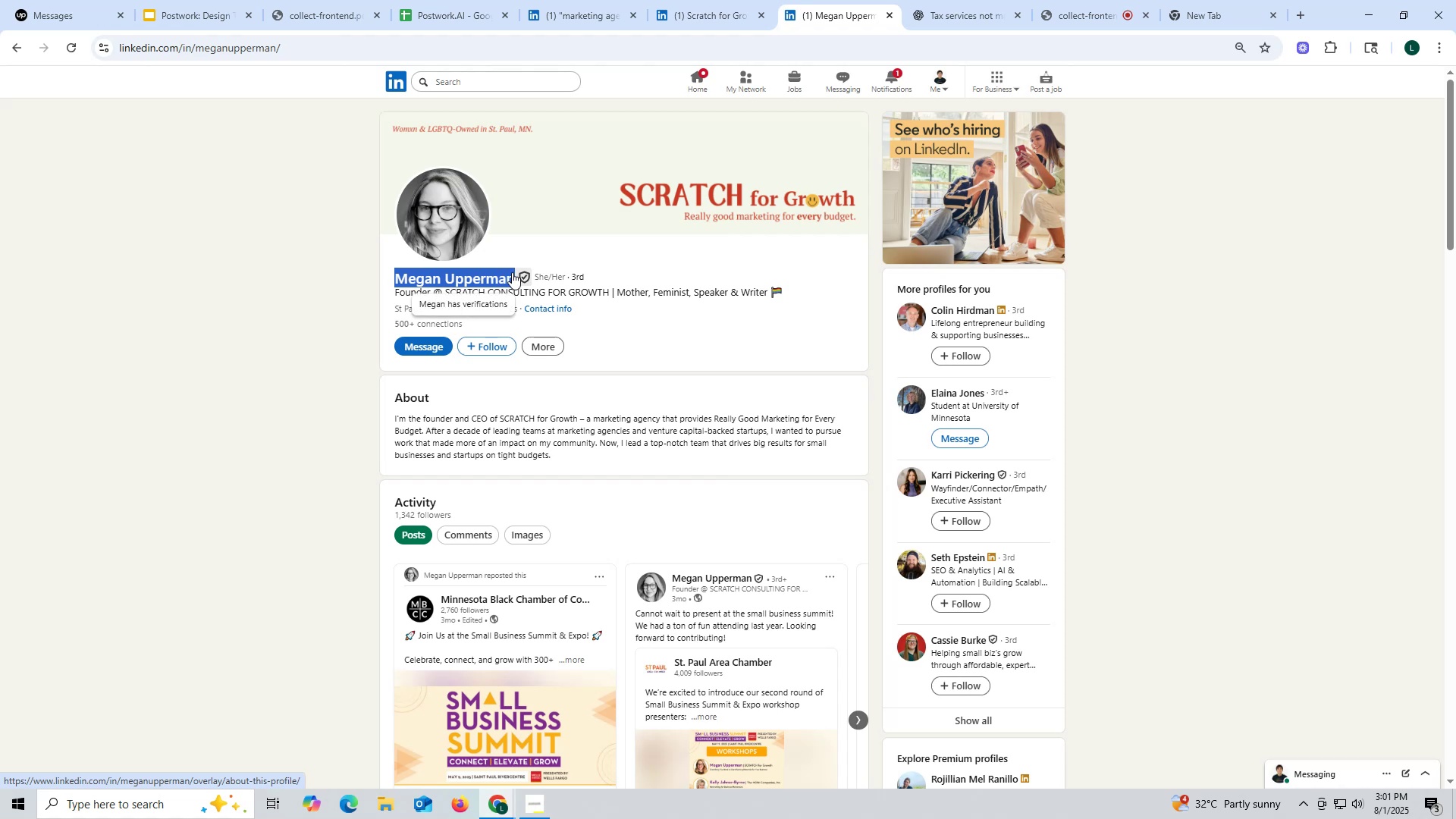 
key(Control+ControlLeft)
 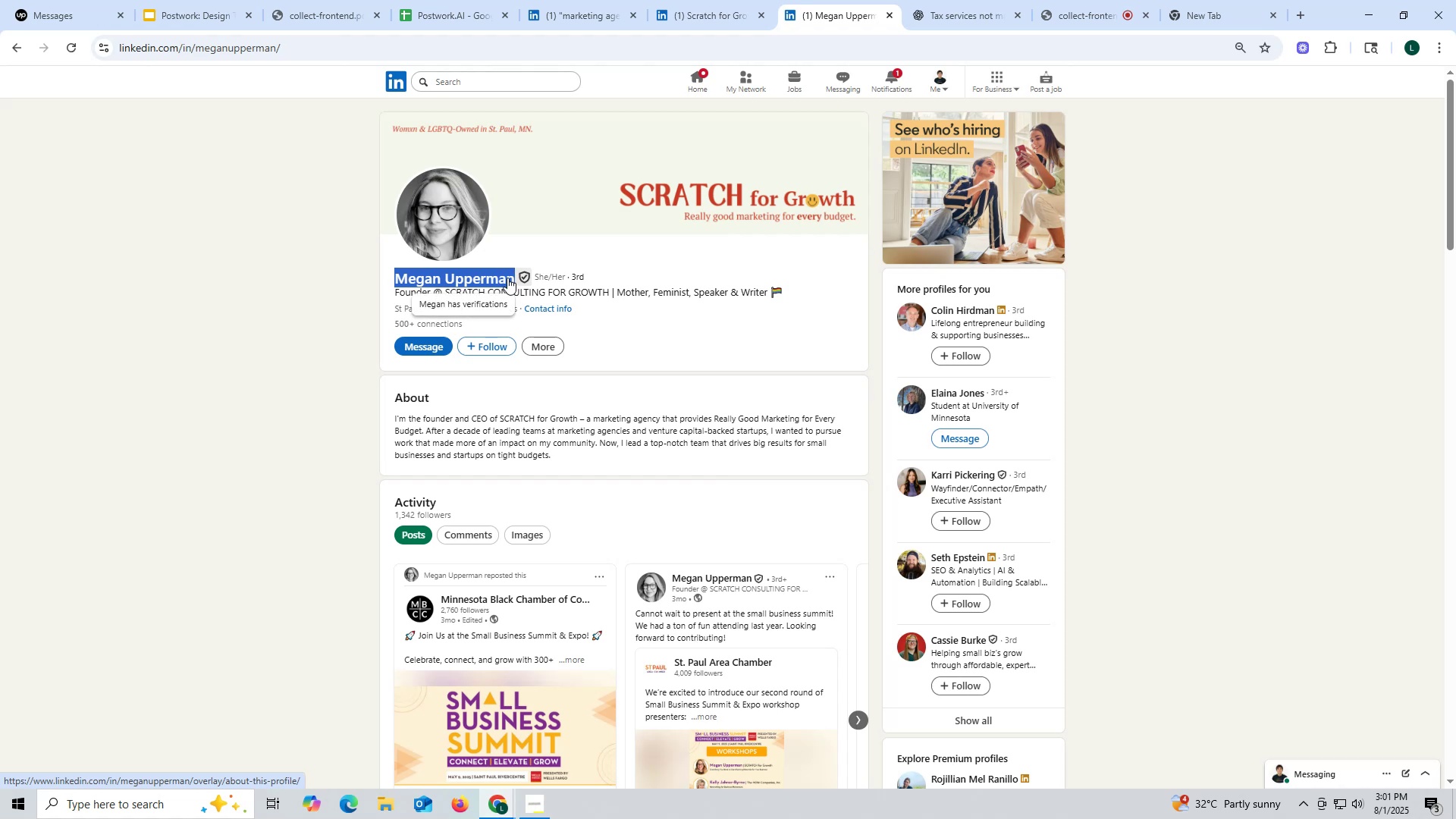 
key(Control+C)
 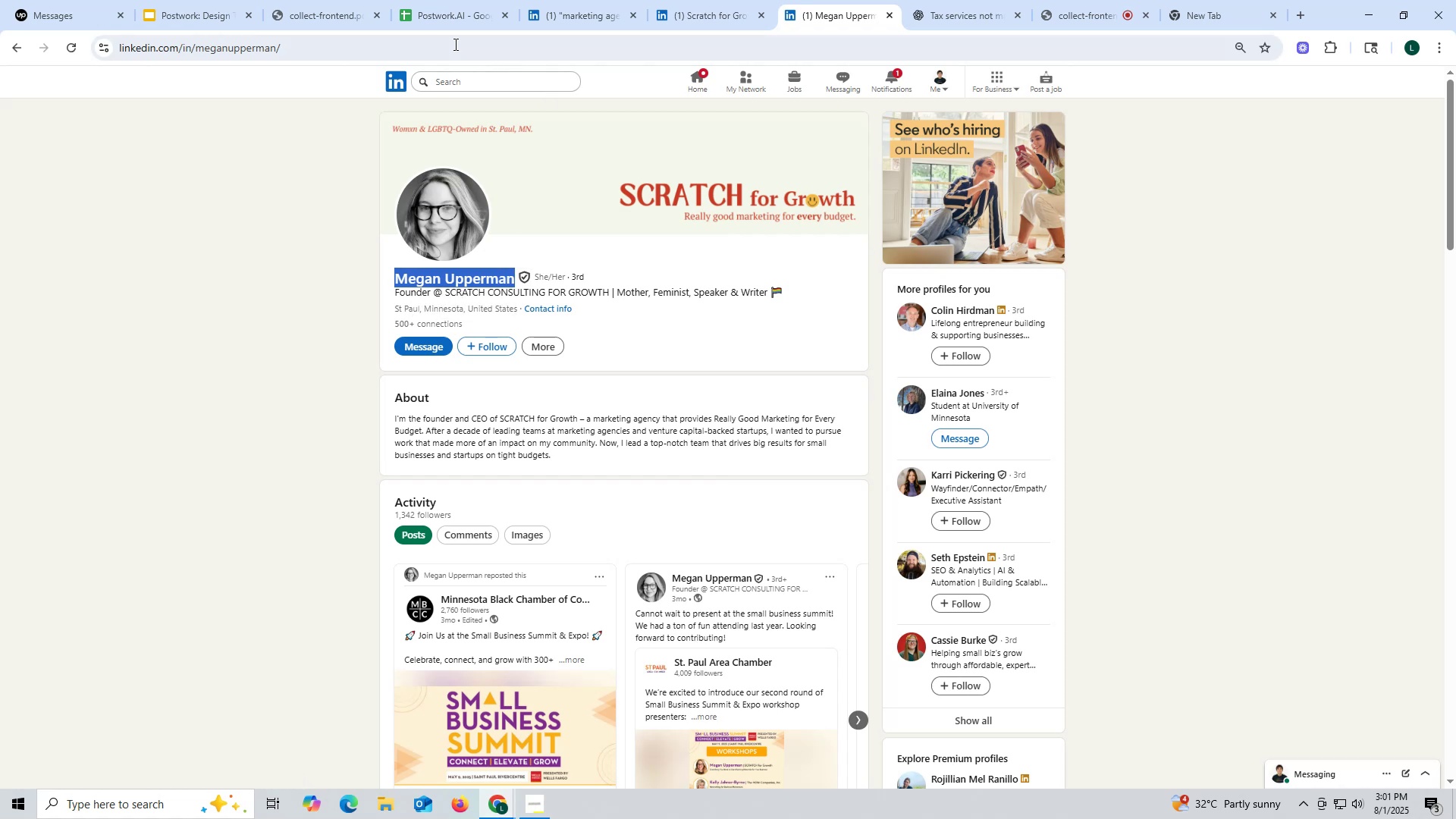 
left_click([449, 12])
 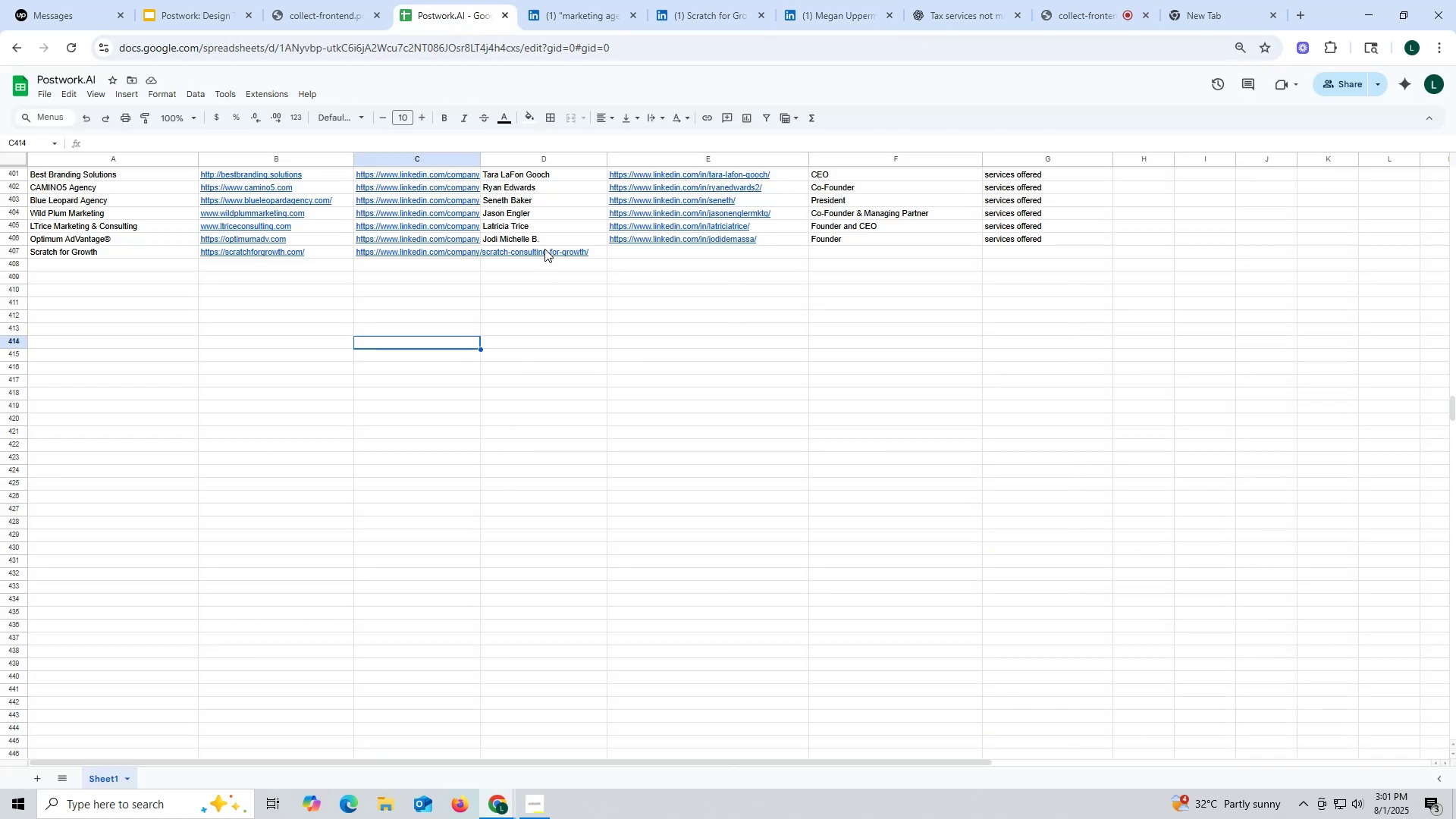 
double_click([544, 249])
 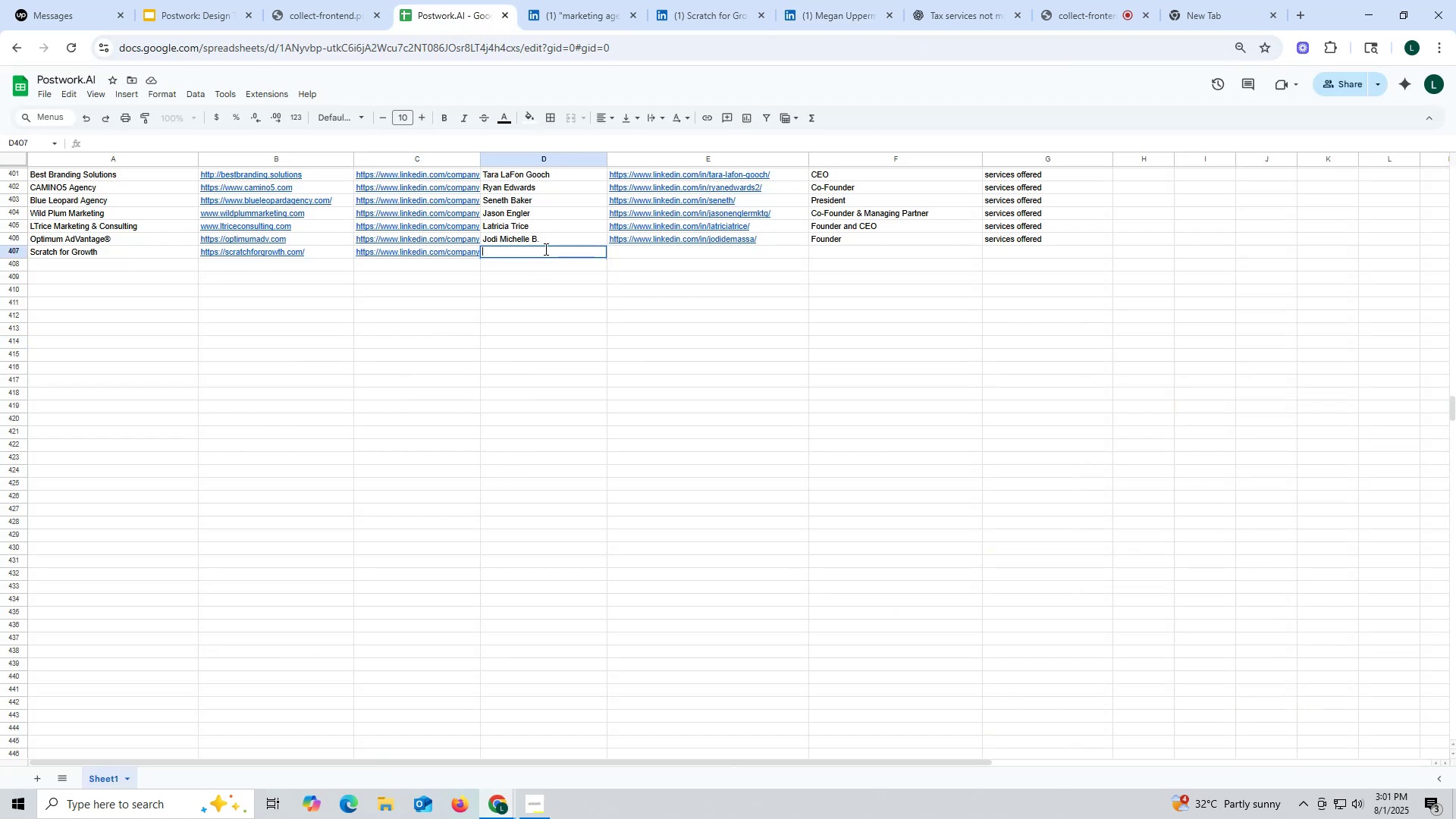 
key(Control+ControlLeft)
 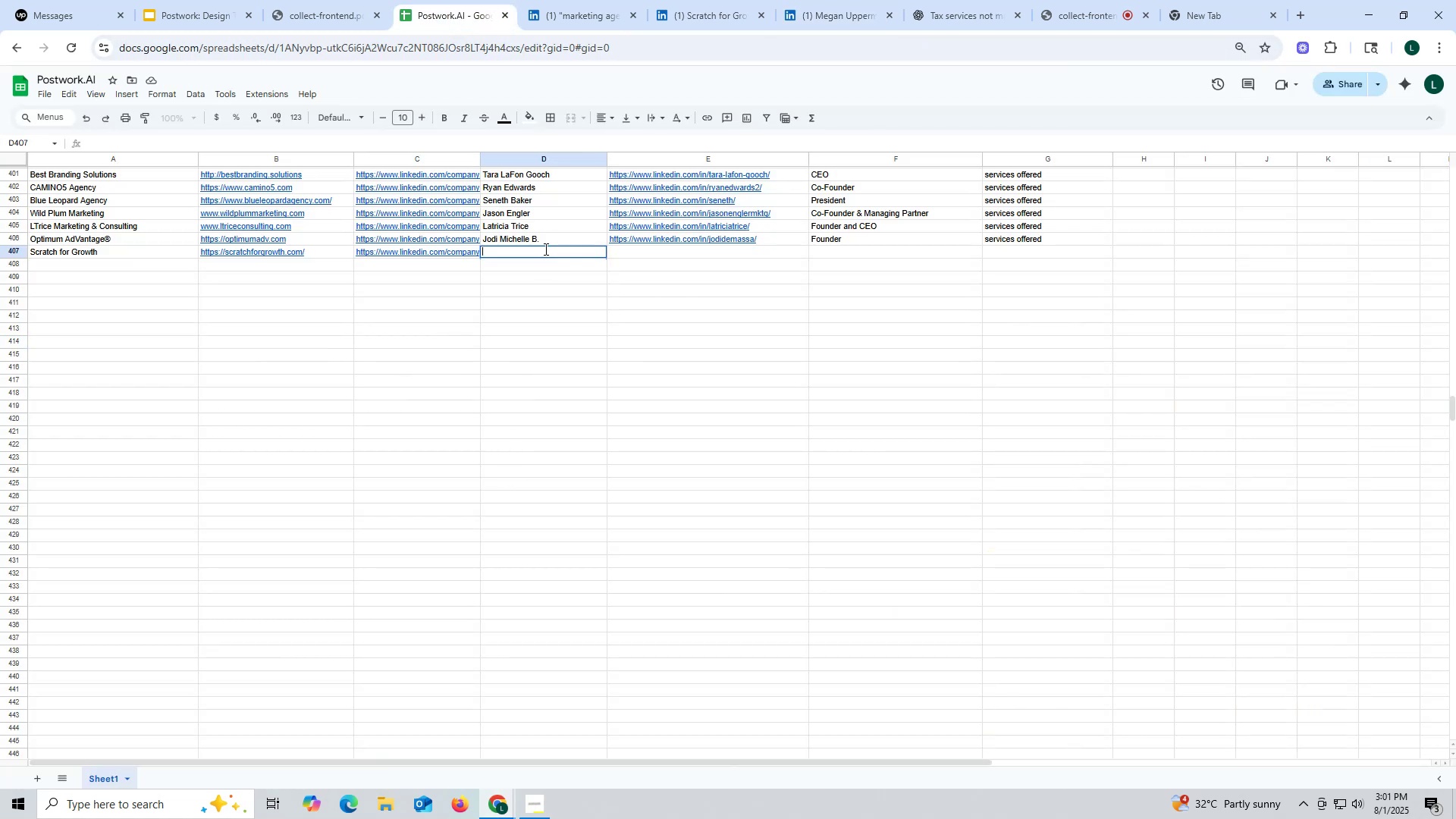 
key(Control+V)
 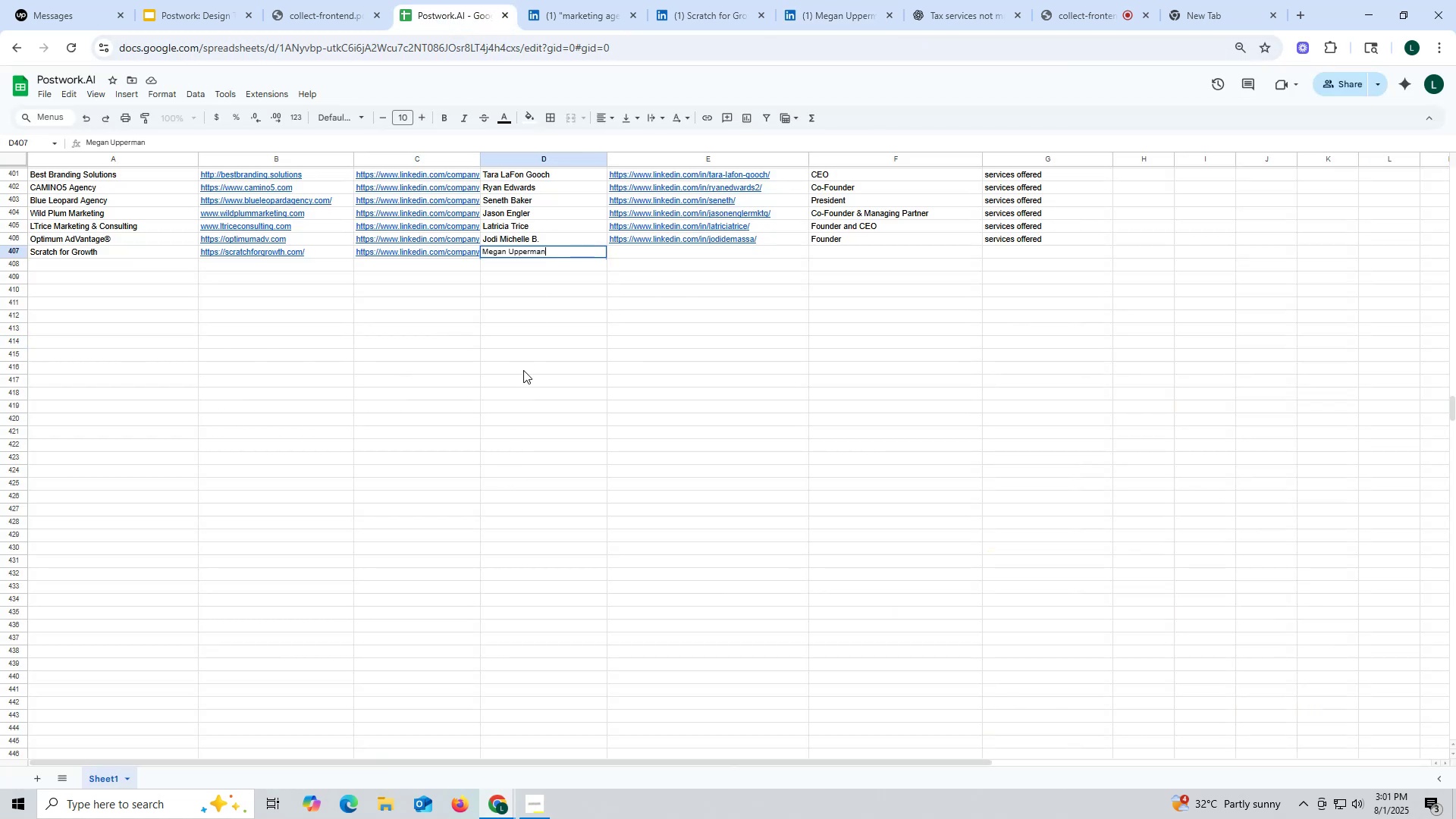 
left_click([523, 370])
 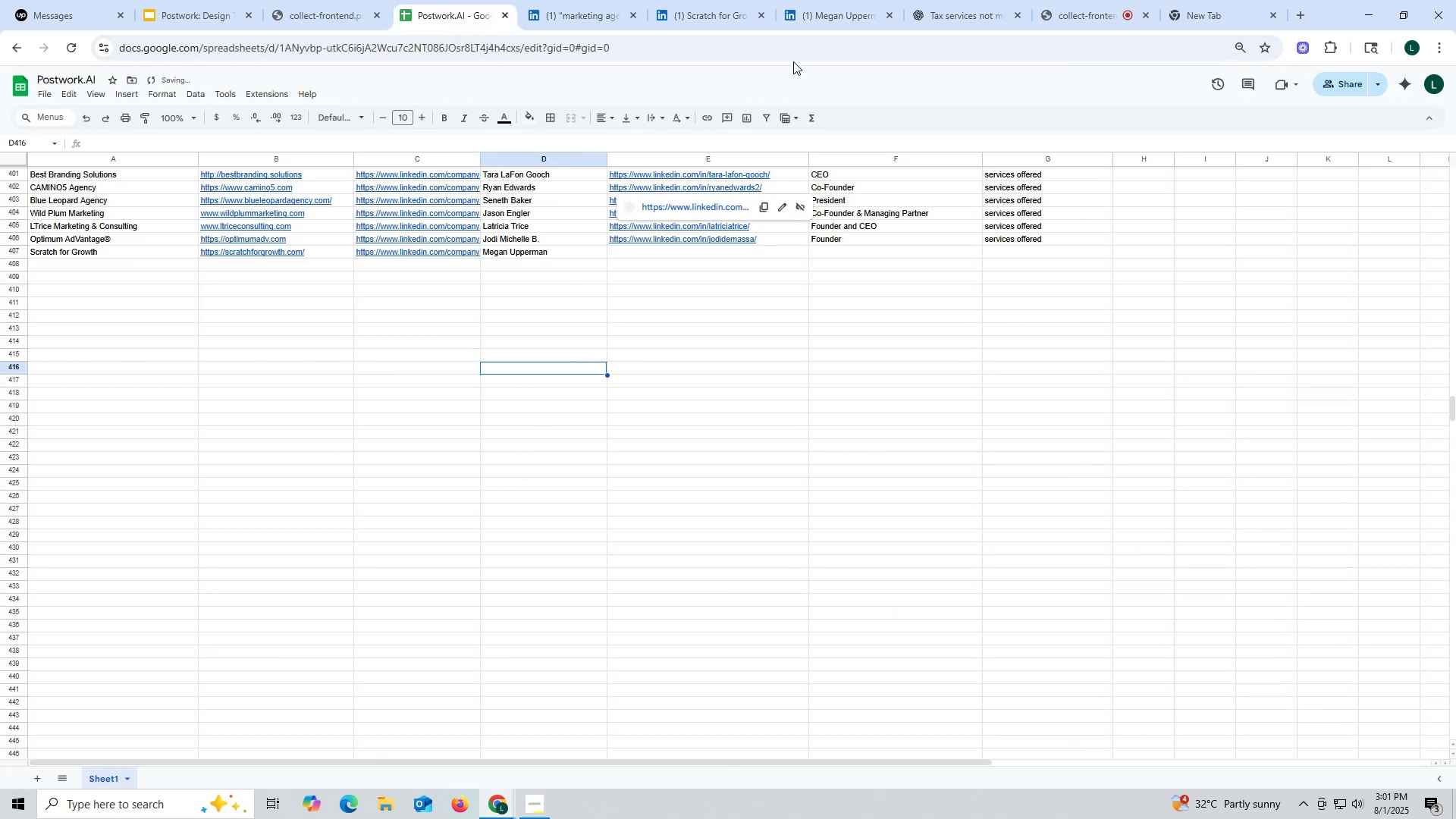 
left_click([822, 5])
 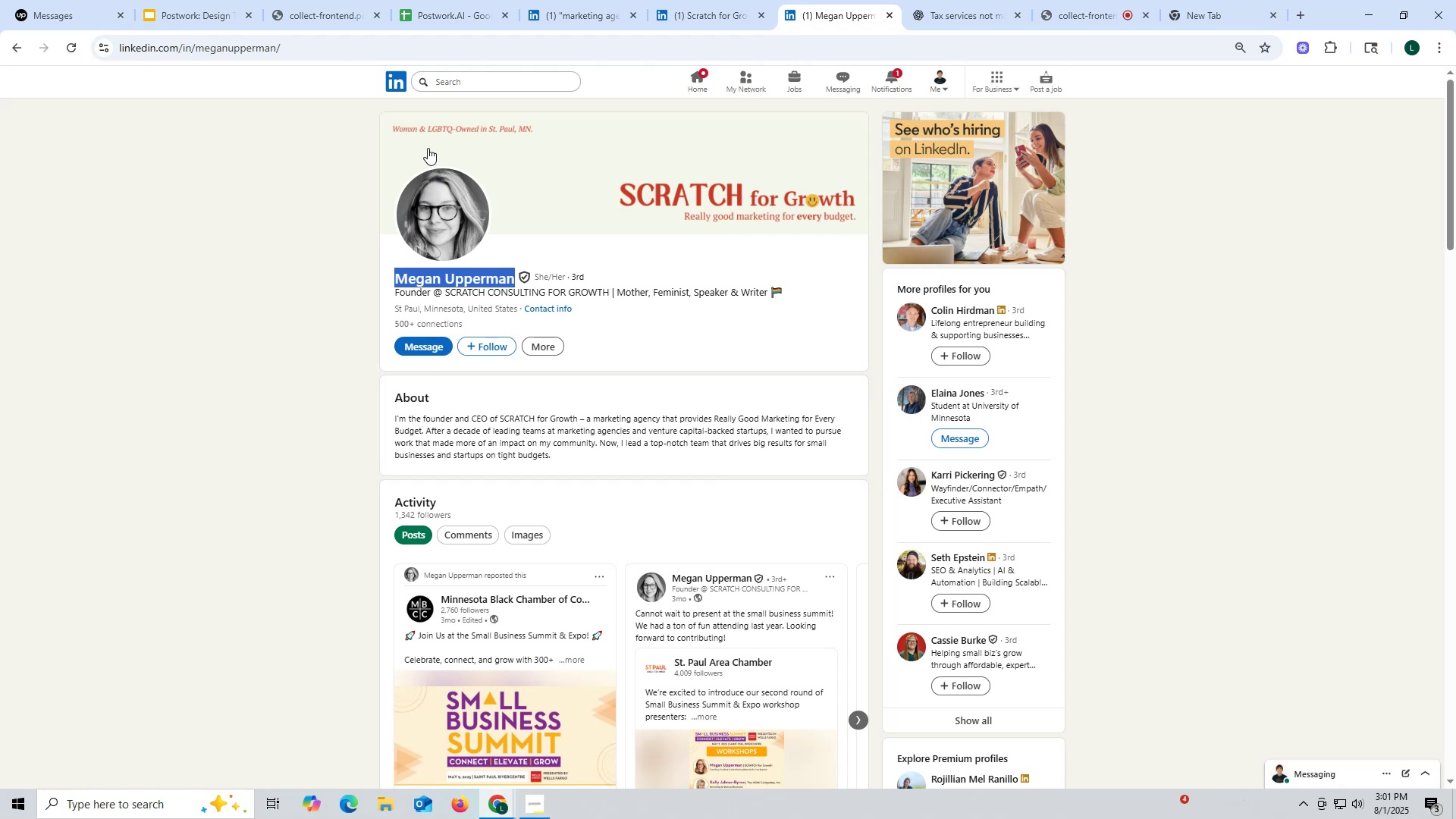 
wait(6.56)
 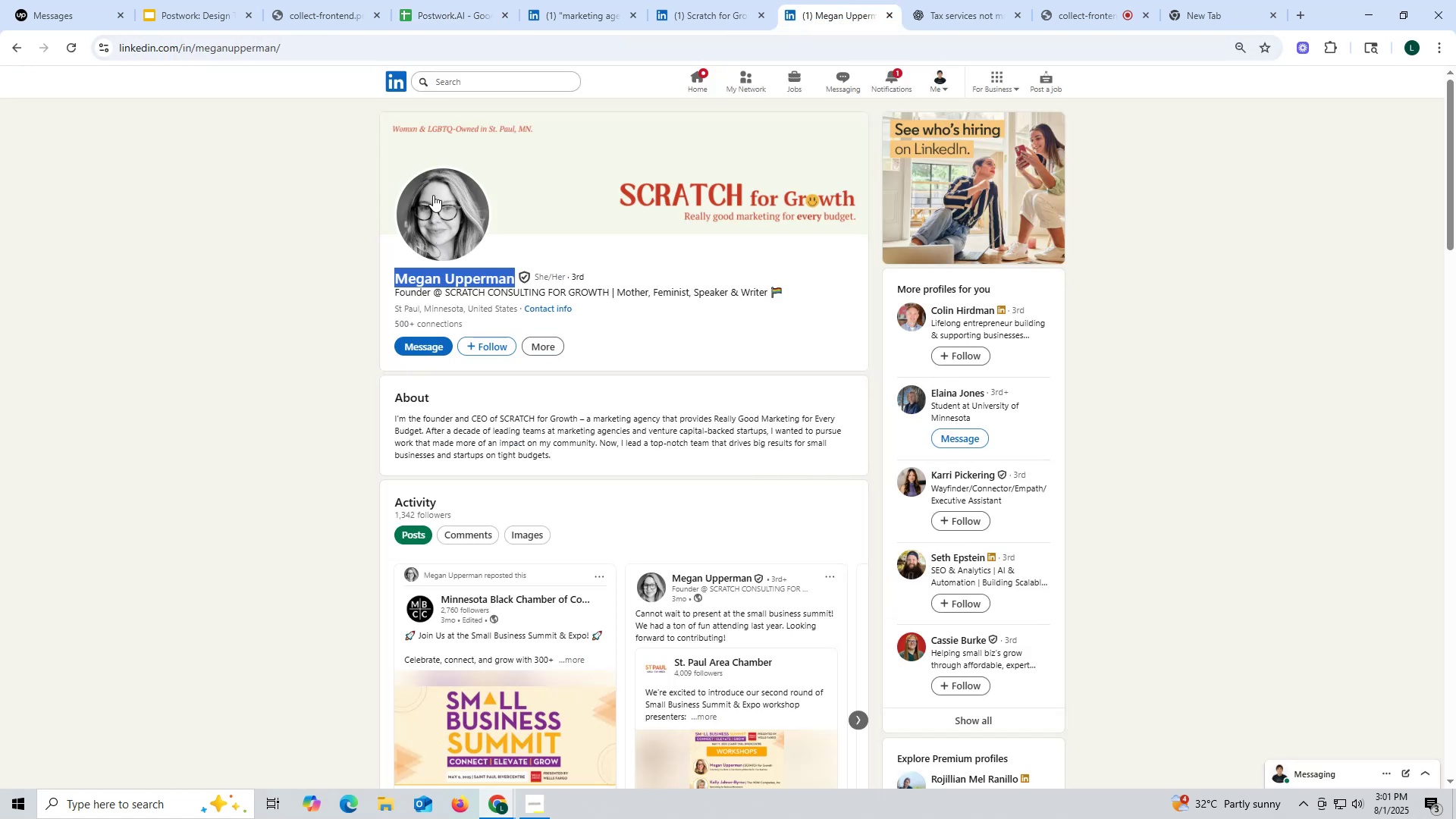 
double_click([218, 49])
 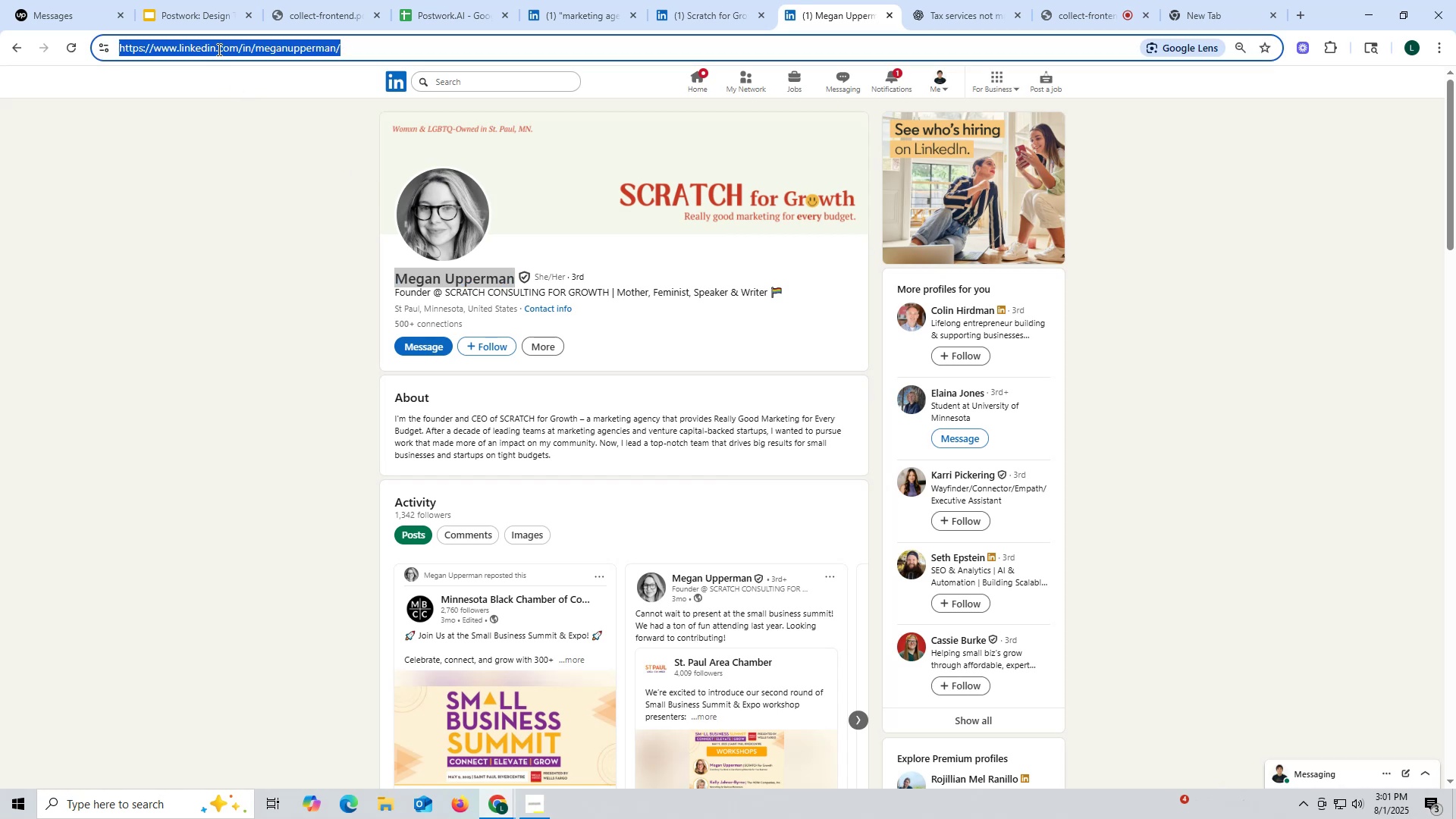 
triple_click([218, 49])
 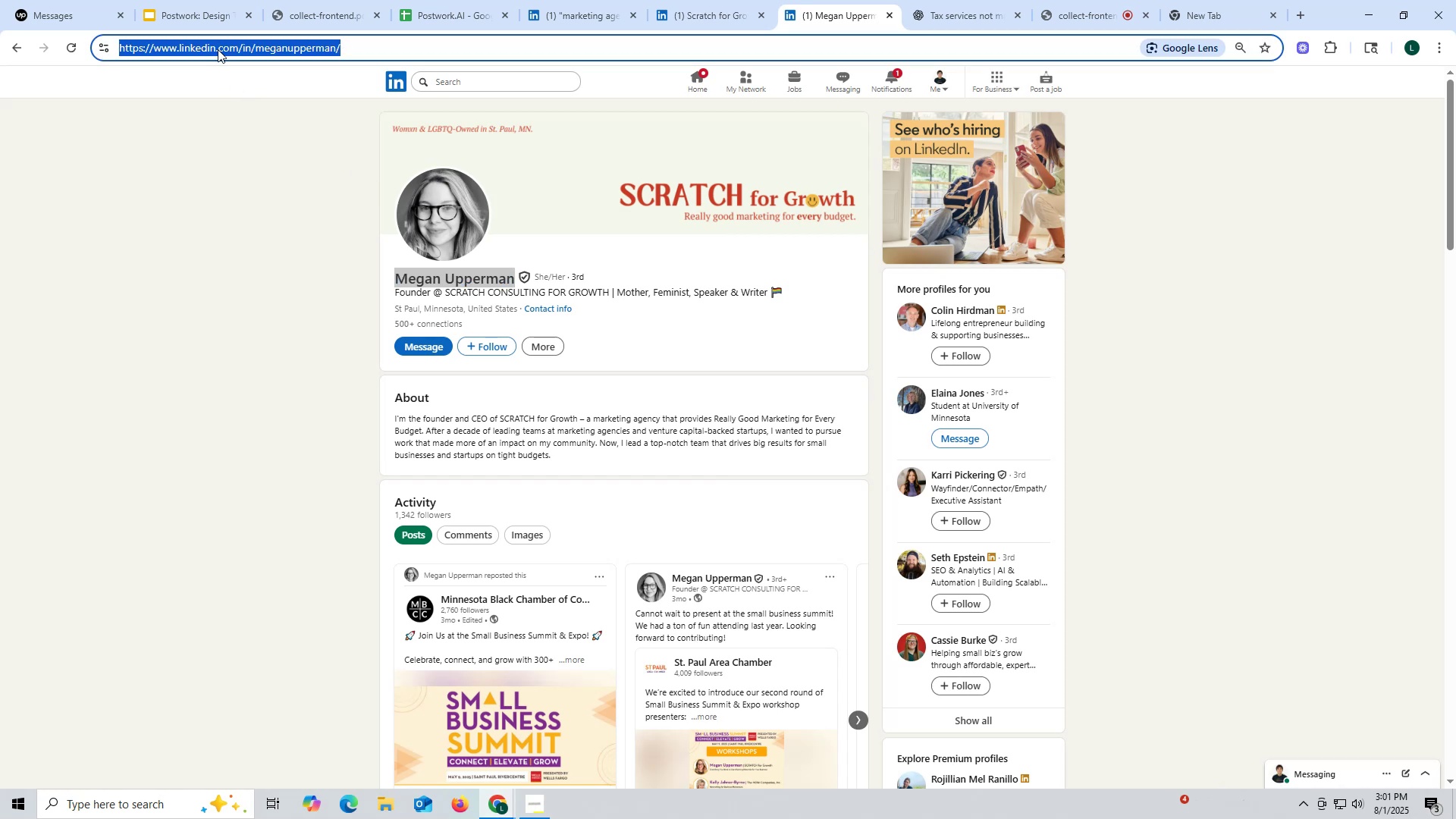 
key(Control+ControlLeft)
 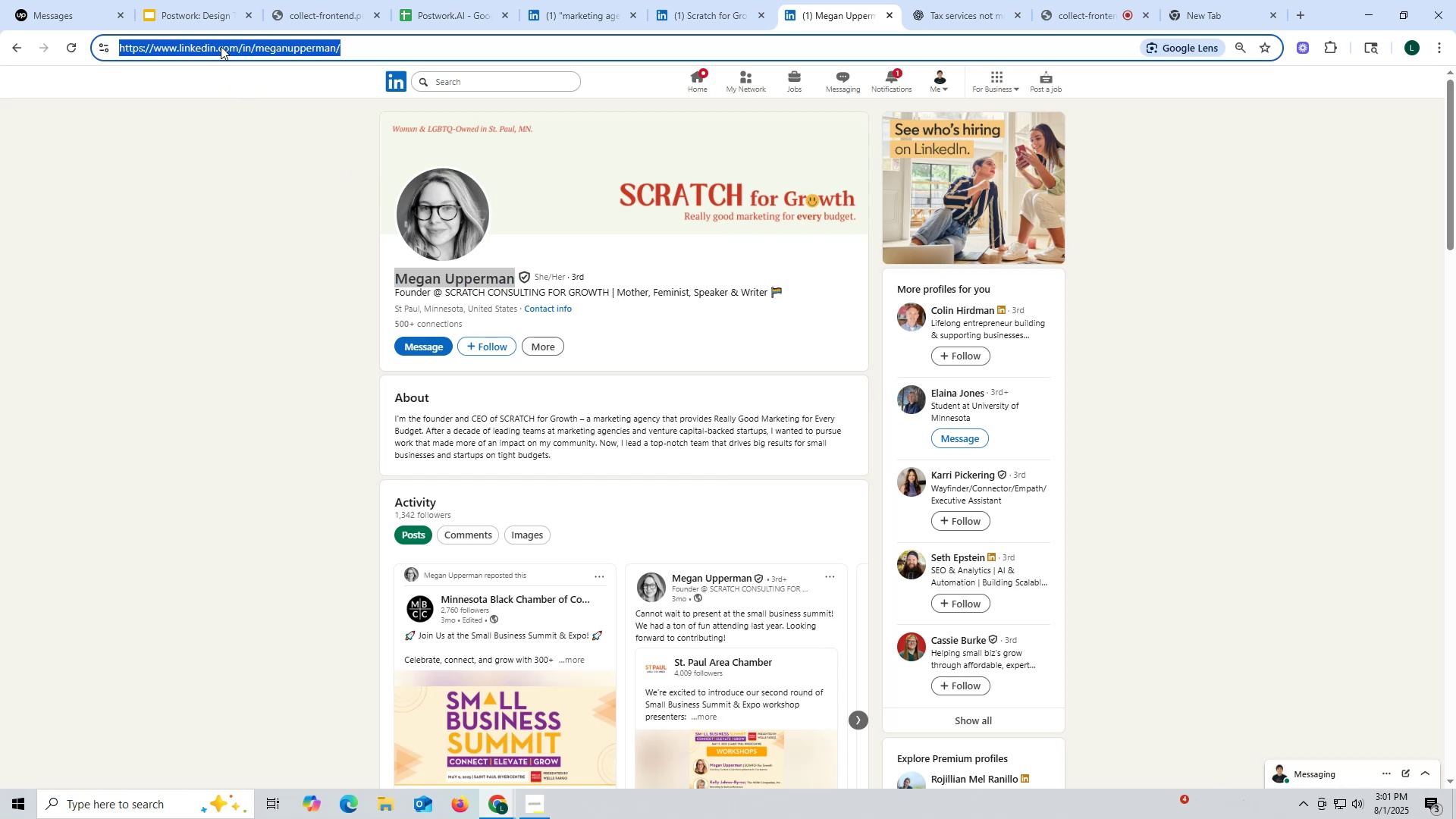 
key(Control+C)
 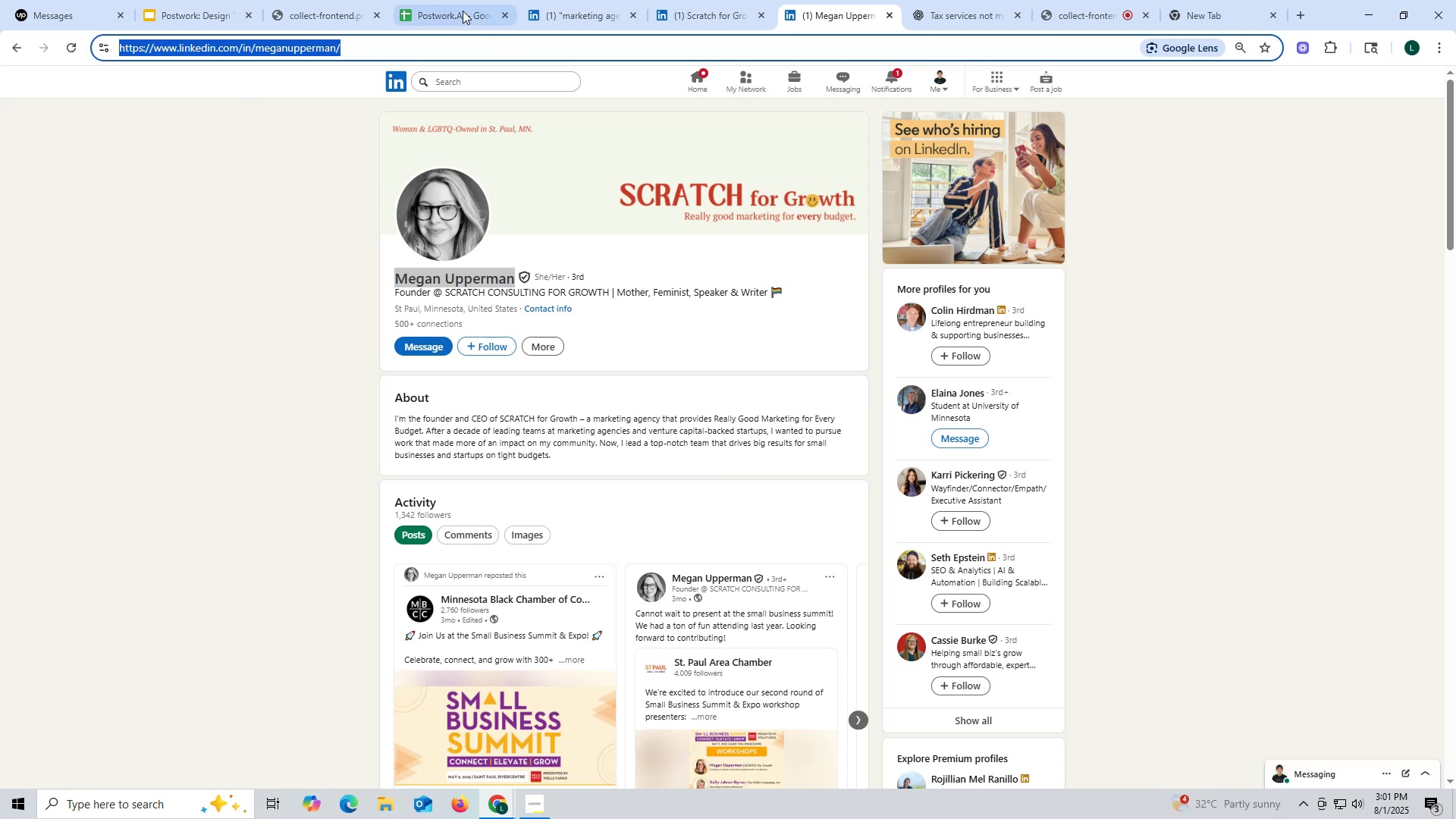 
left_click([457, 8])
 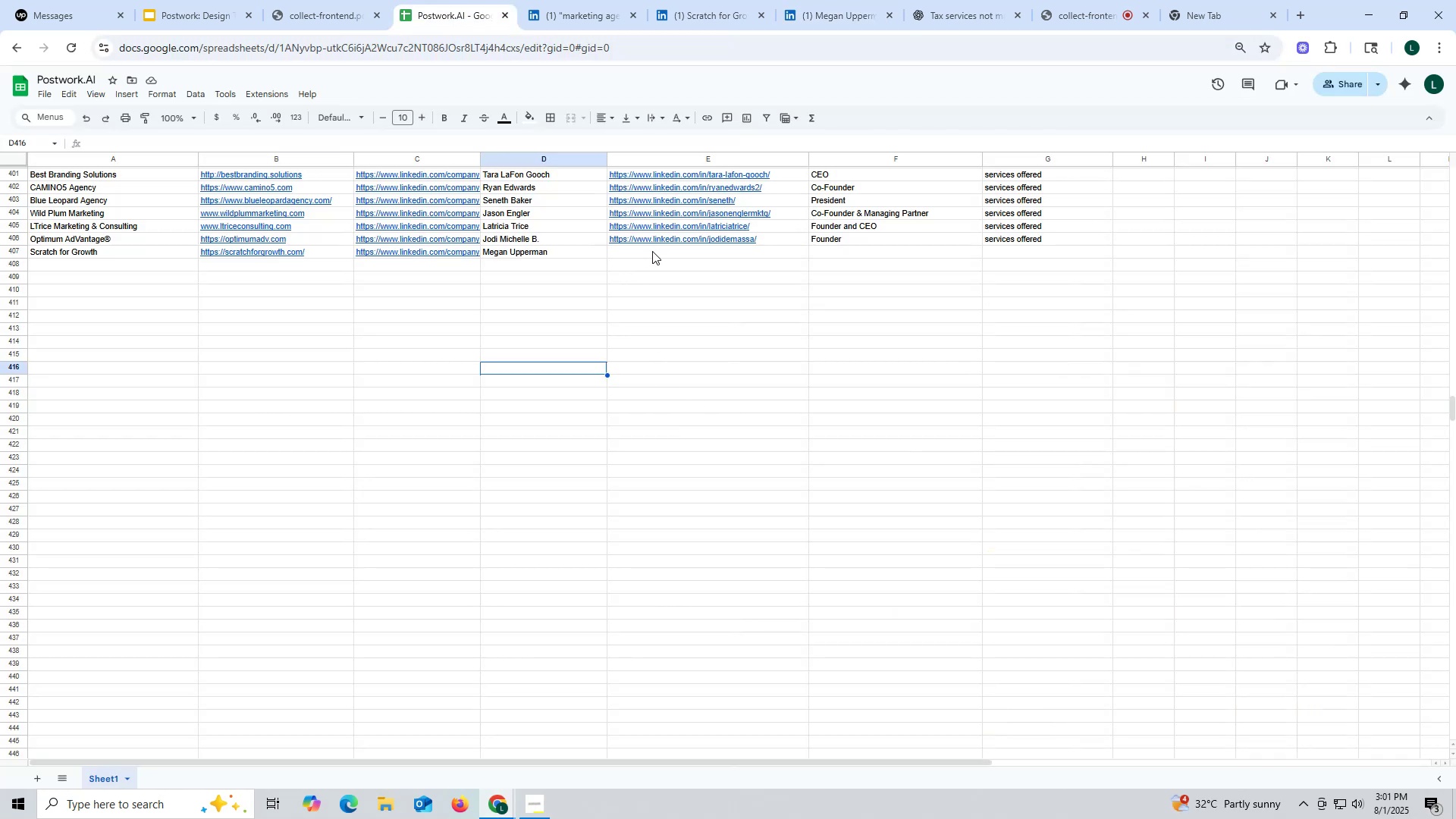 
double_click([653, 252])
 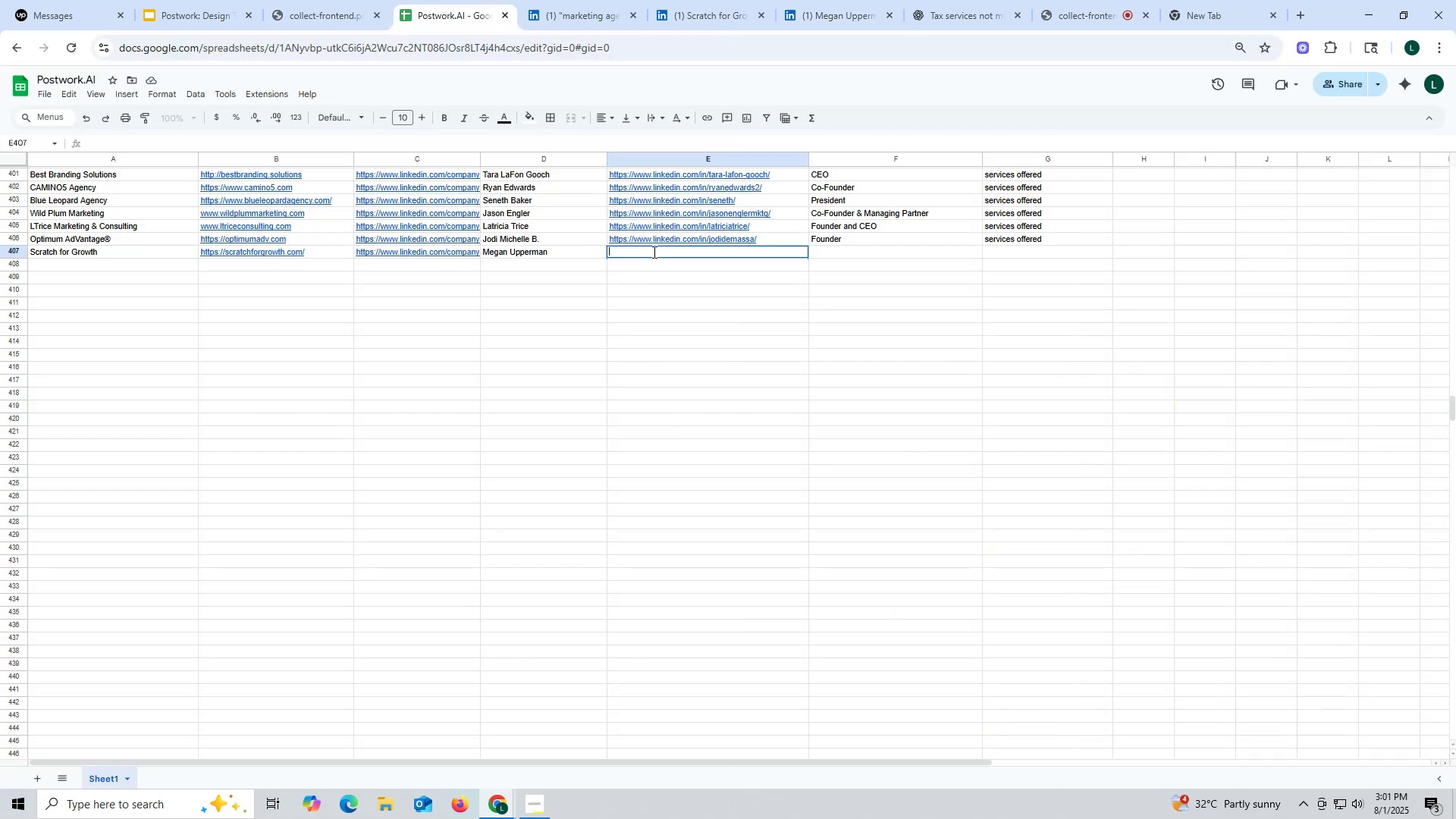 
key(Control+ControlLeft)
 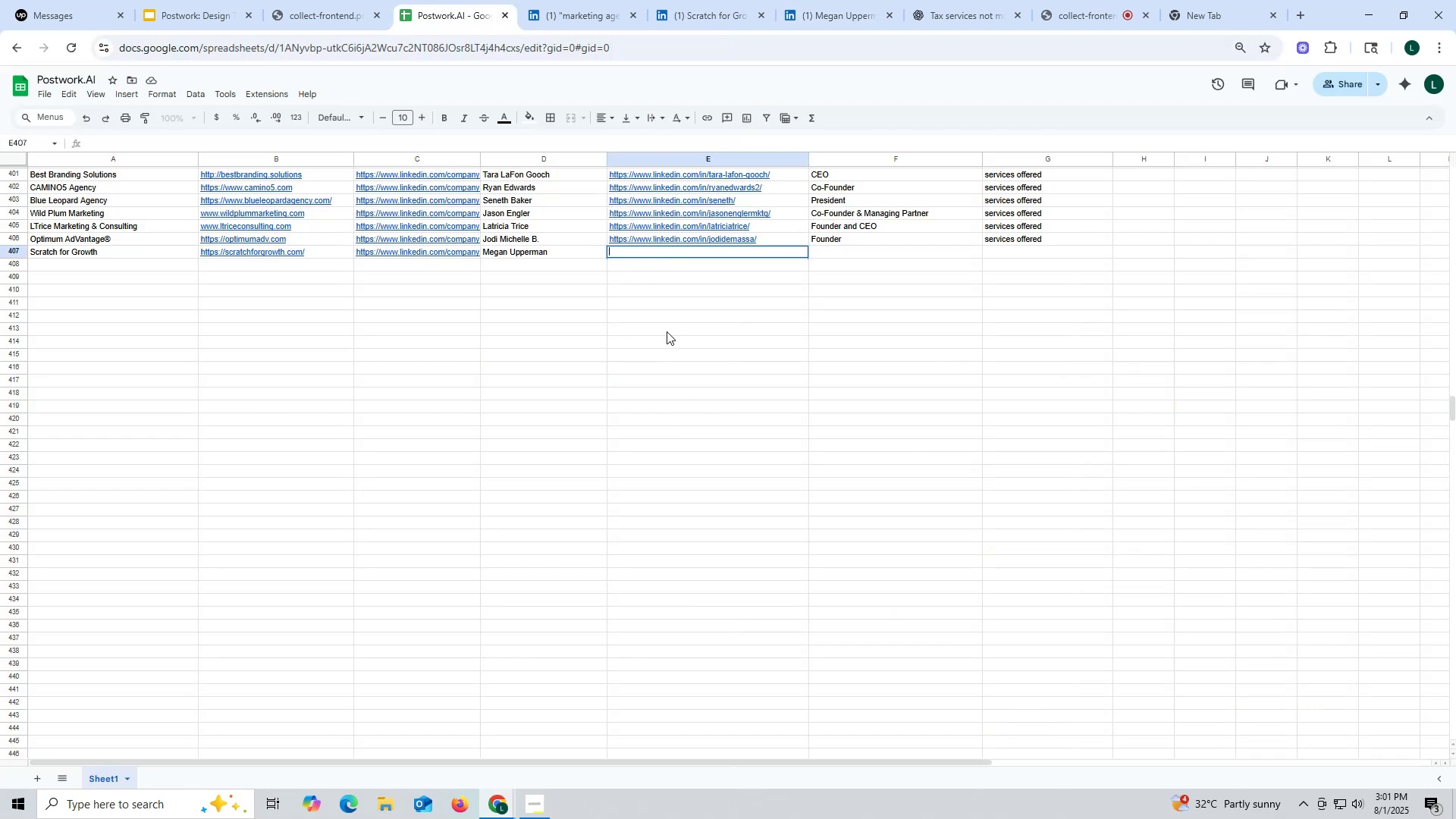 
key(Control+V)
 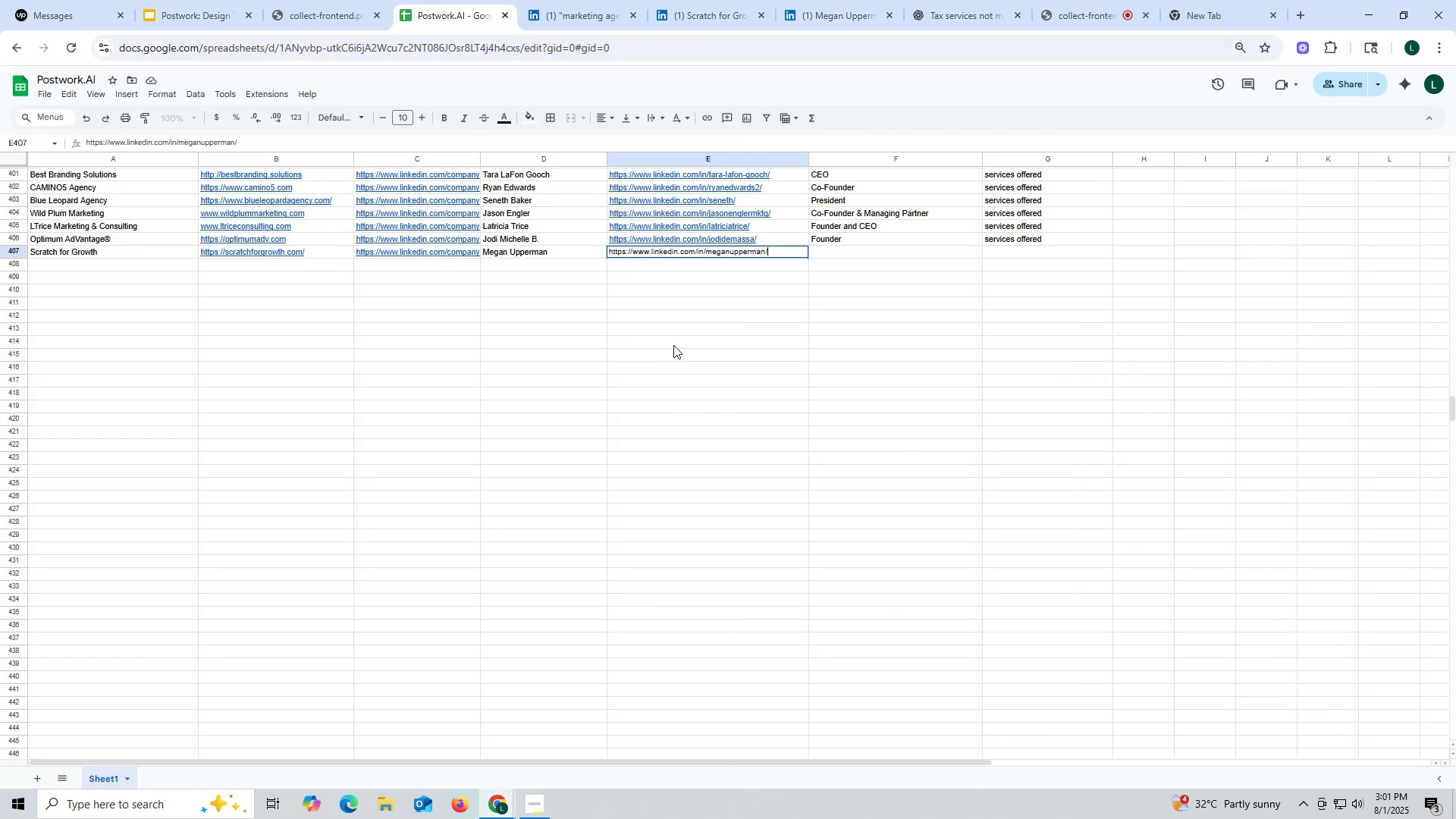 
left_click([673, 345])
 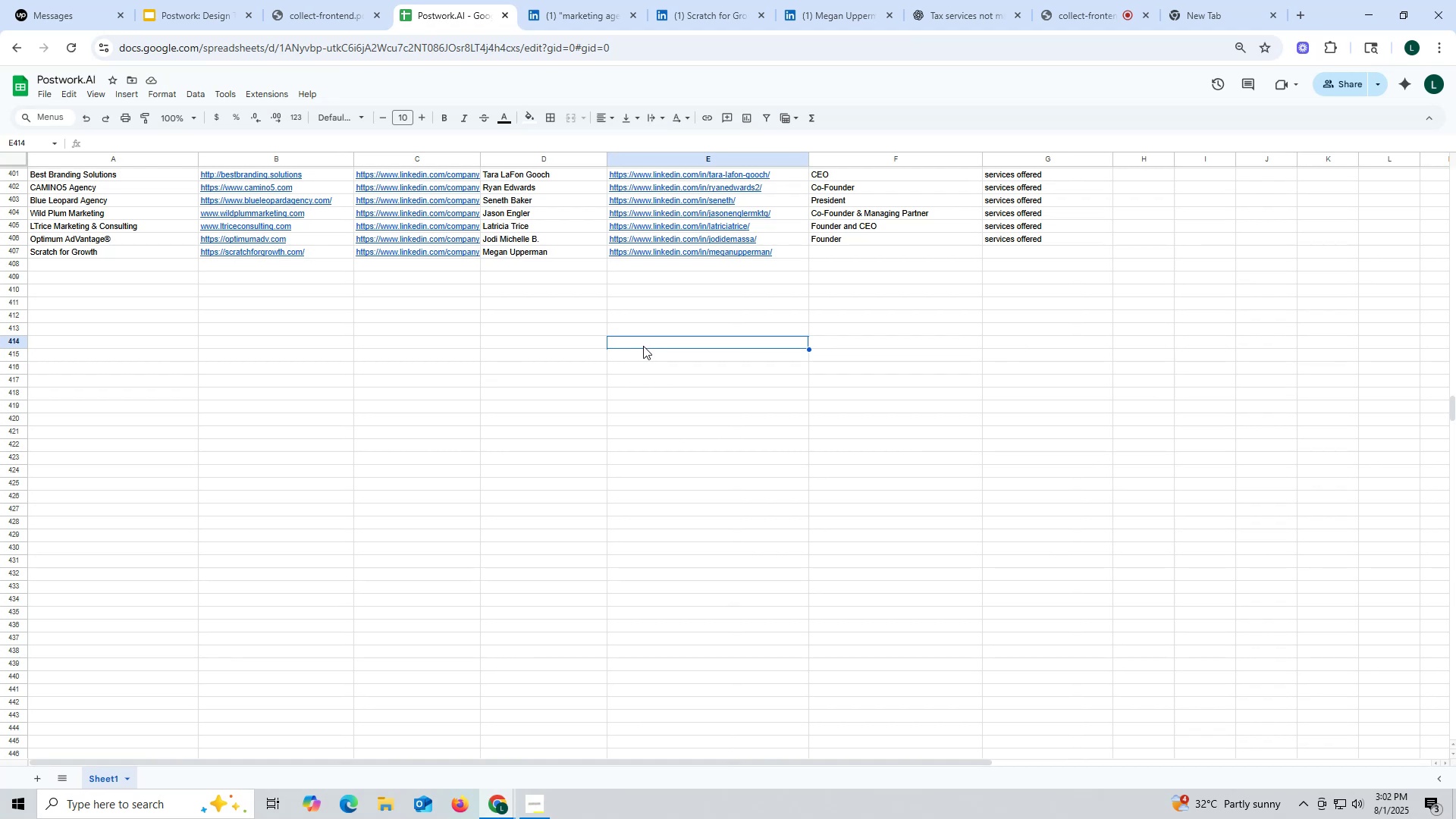 
wait(11.9)
 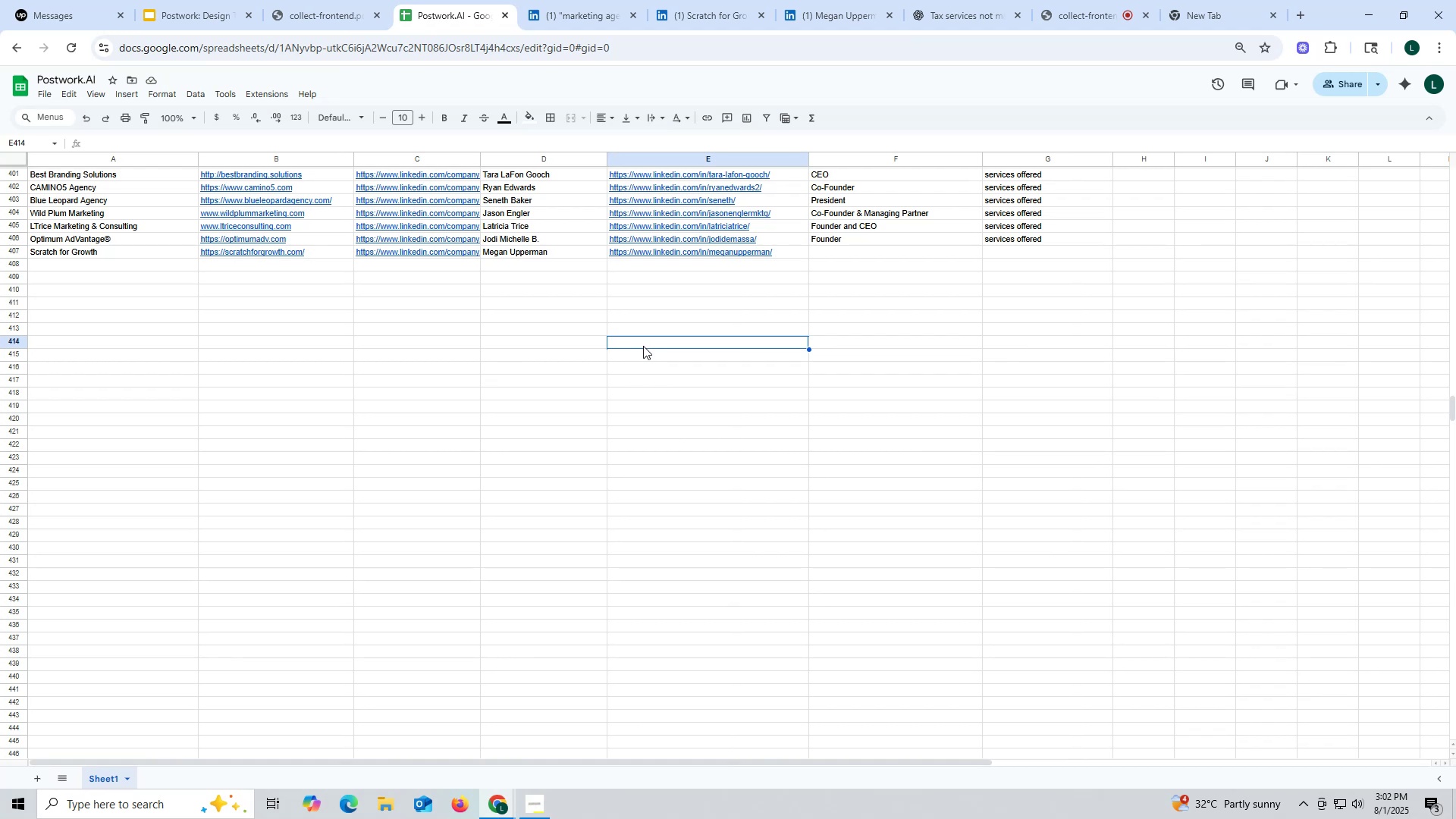 
left_click([817, 19])
 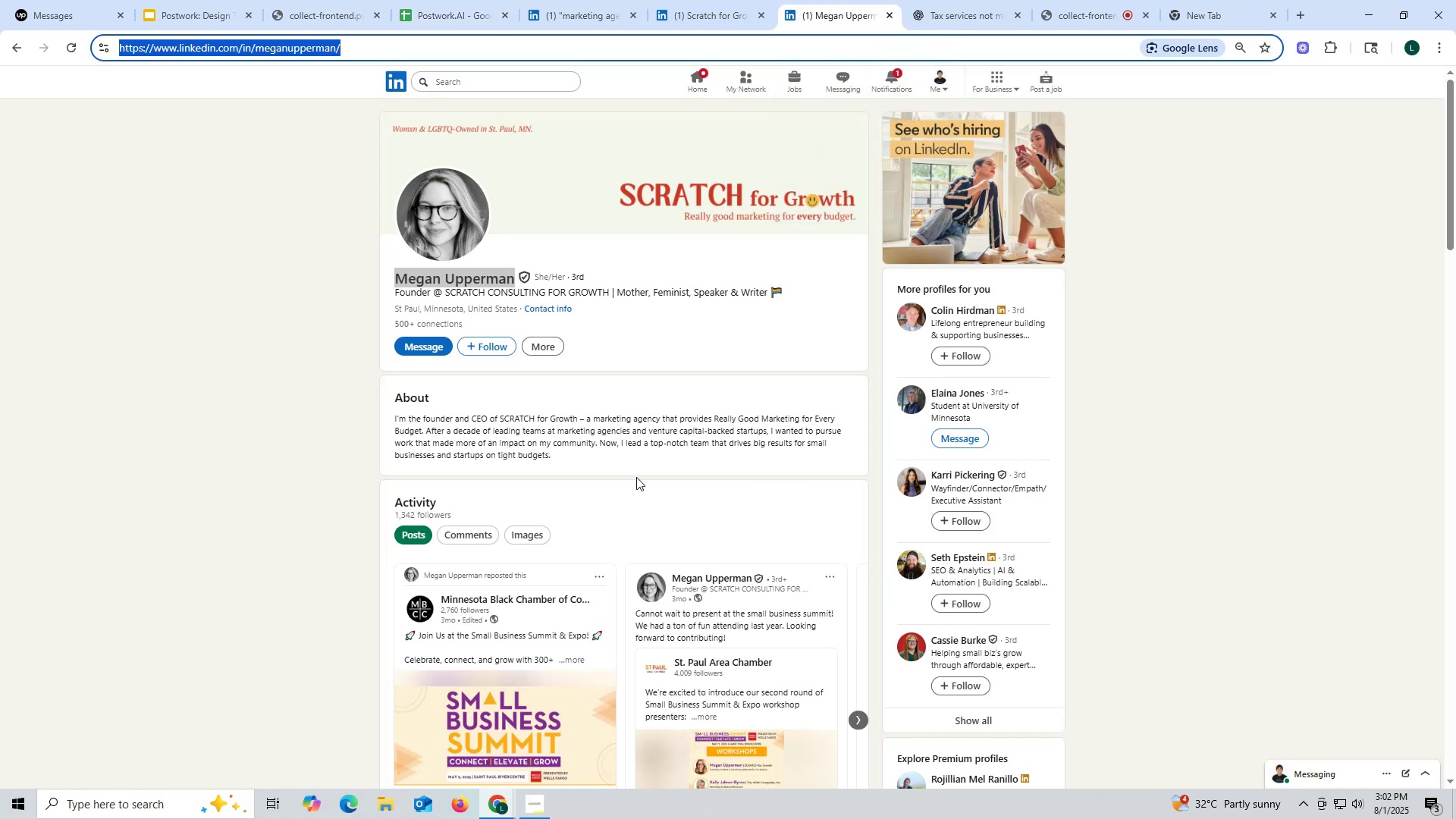 
scroll: coordinate [642, 476], scroll_direction: down, amount: 7.0
 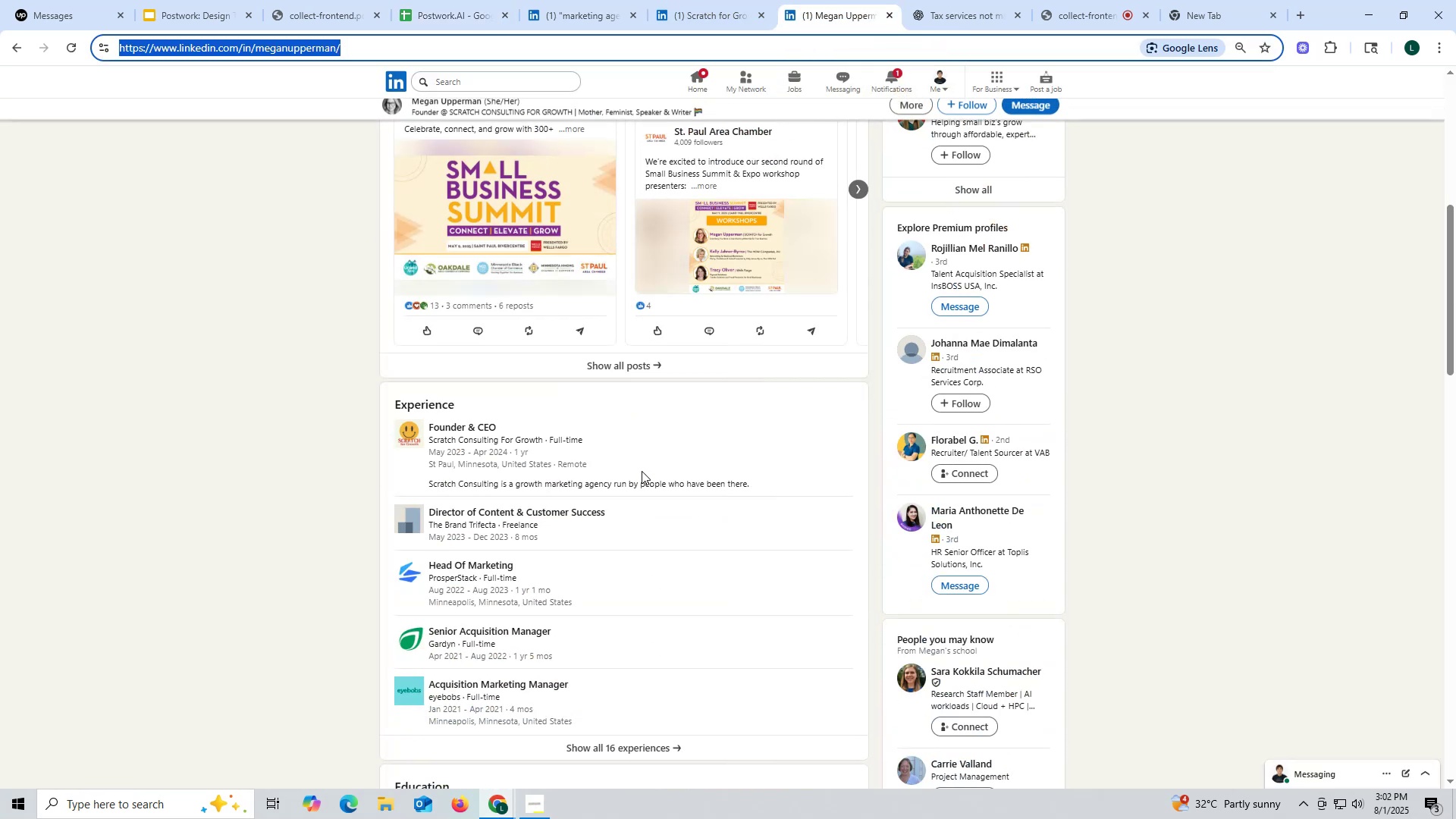 
scroll: coordinate [643, 463], scroll_direction: up, amount: 6.0
 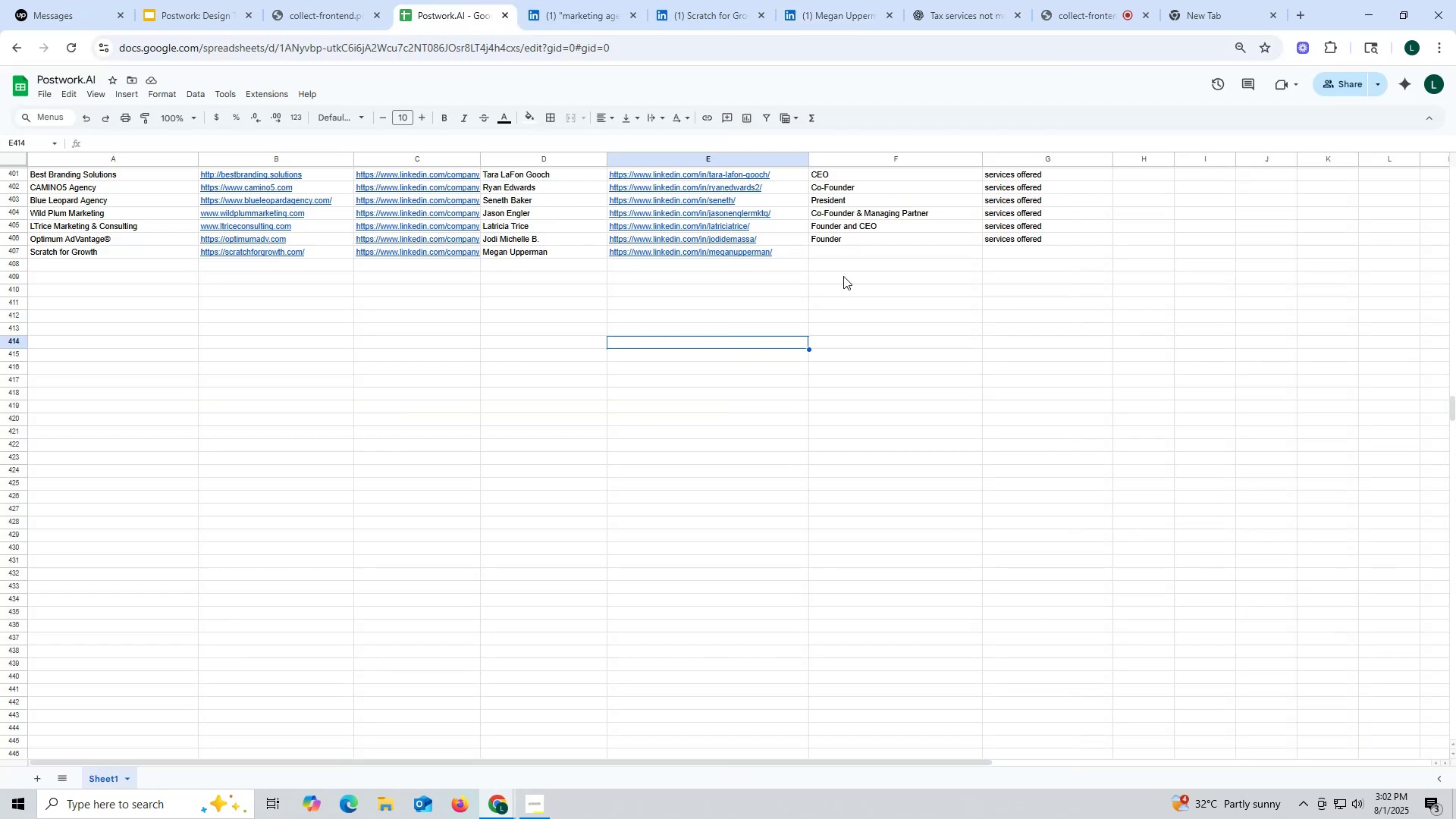 
left_click([837, 224])
 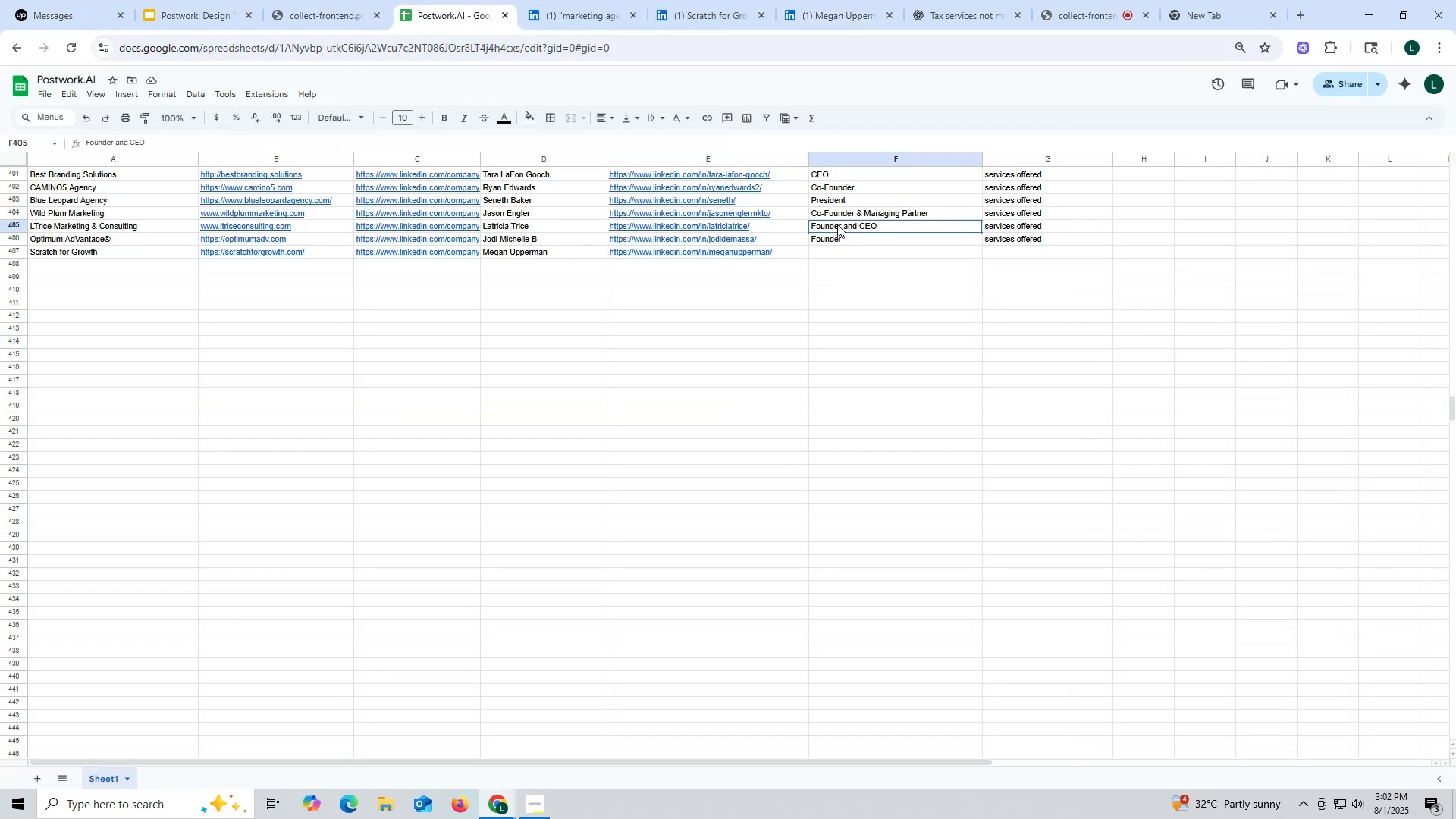 
key(Control+ControlLeft)
 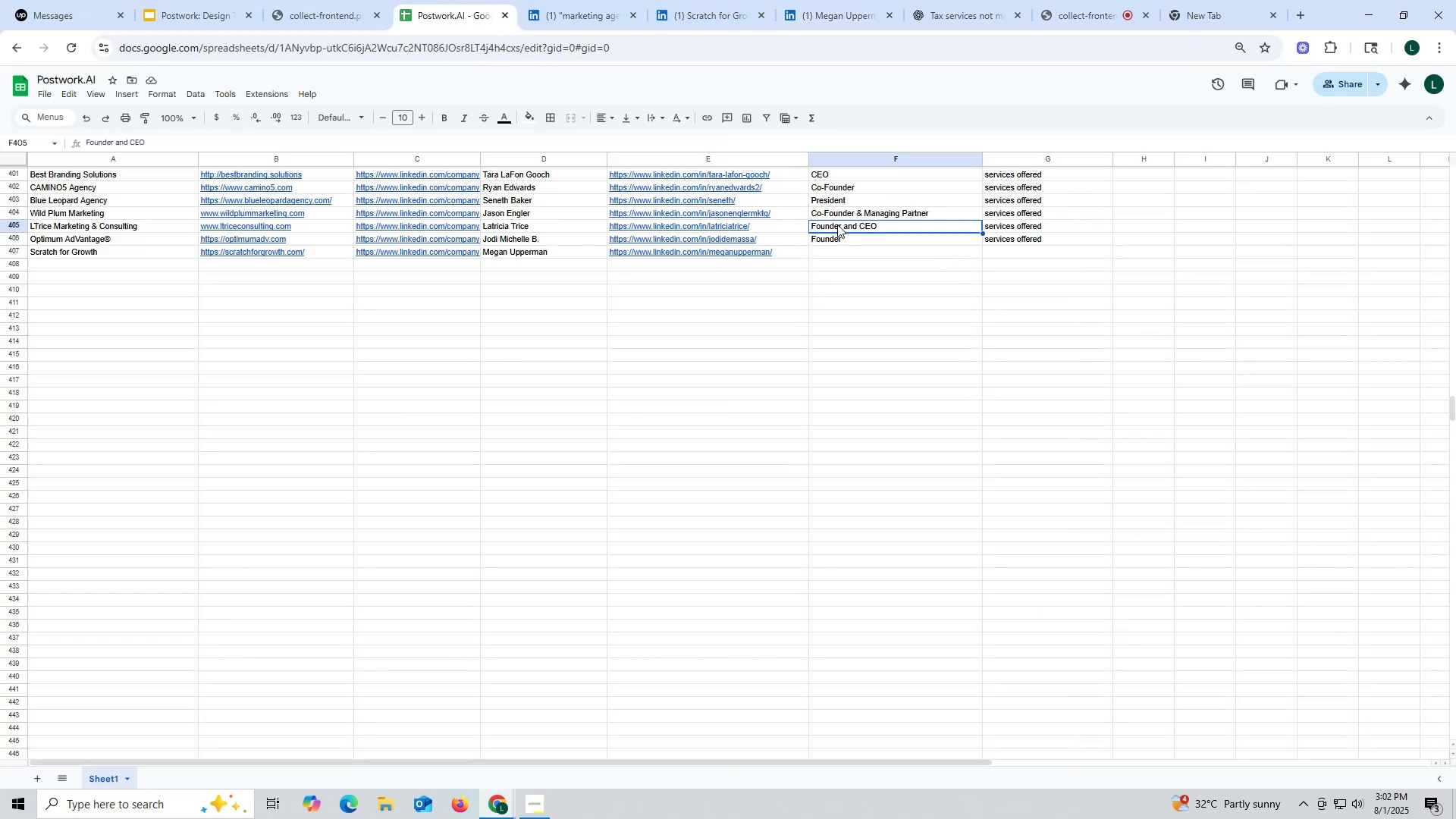 
key(Control+C)
 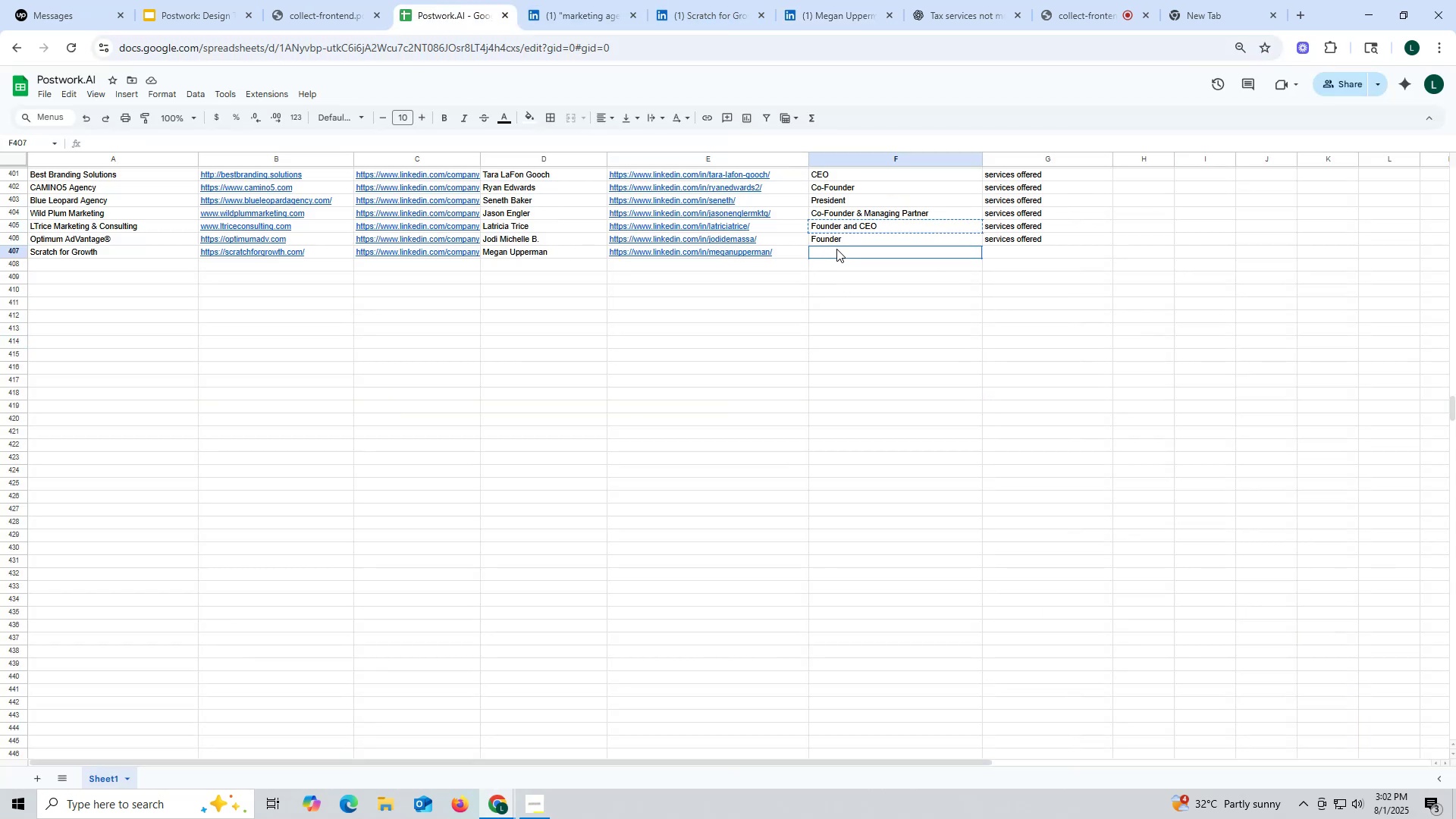 
key(Control+ControlLeft)
 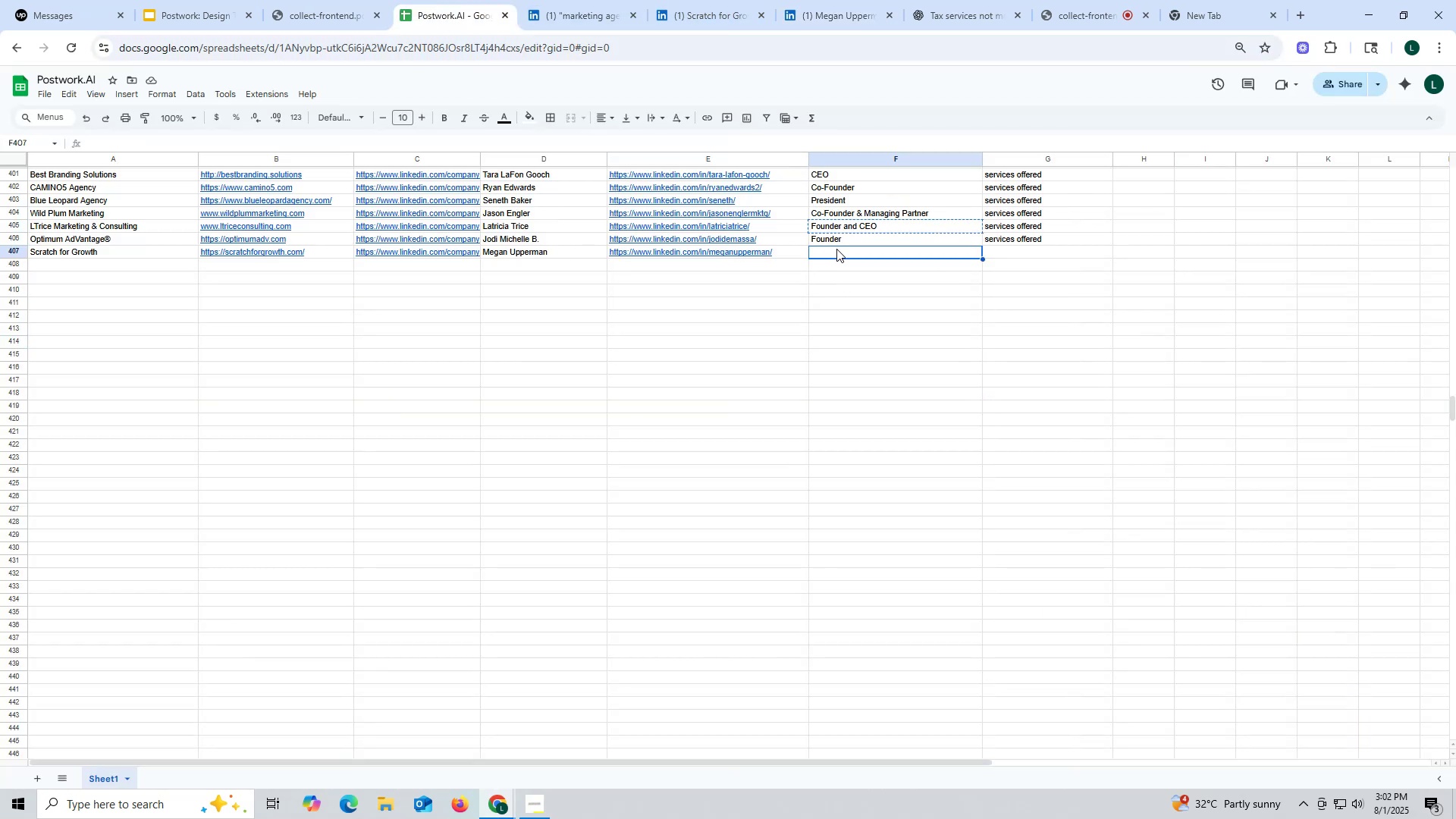 
key(Control+V)
 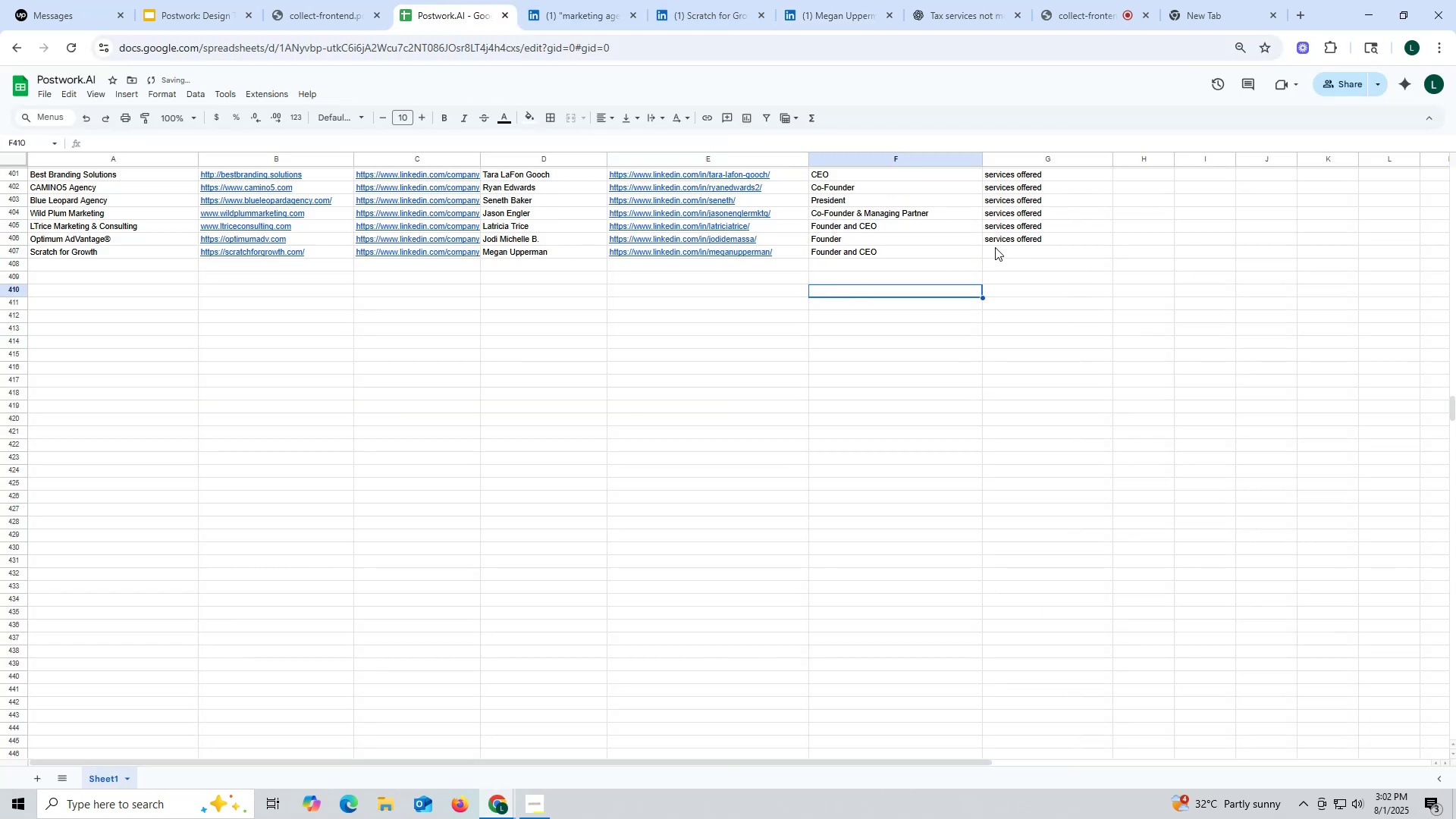 
left_click([998, 242])
 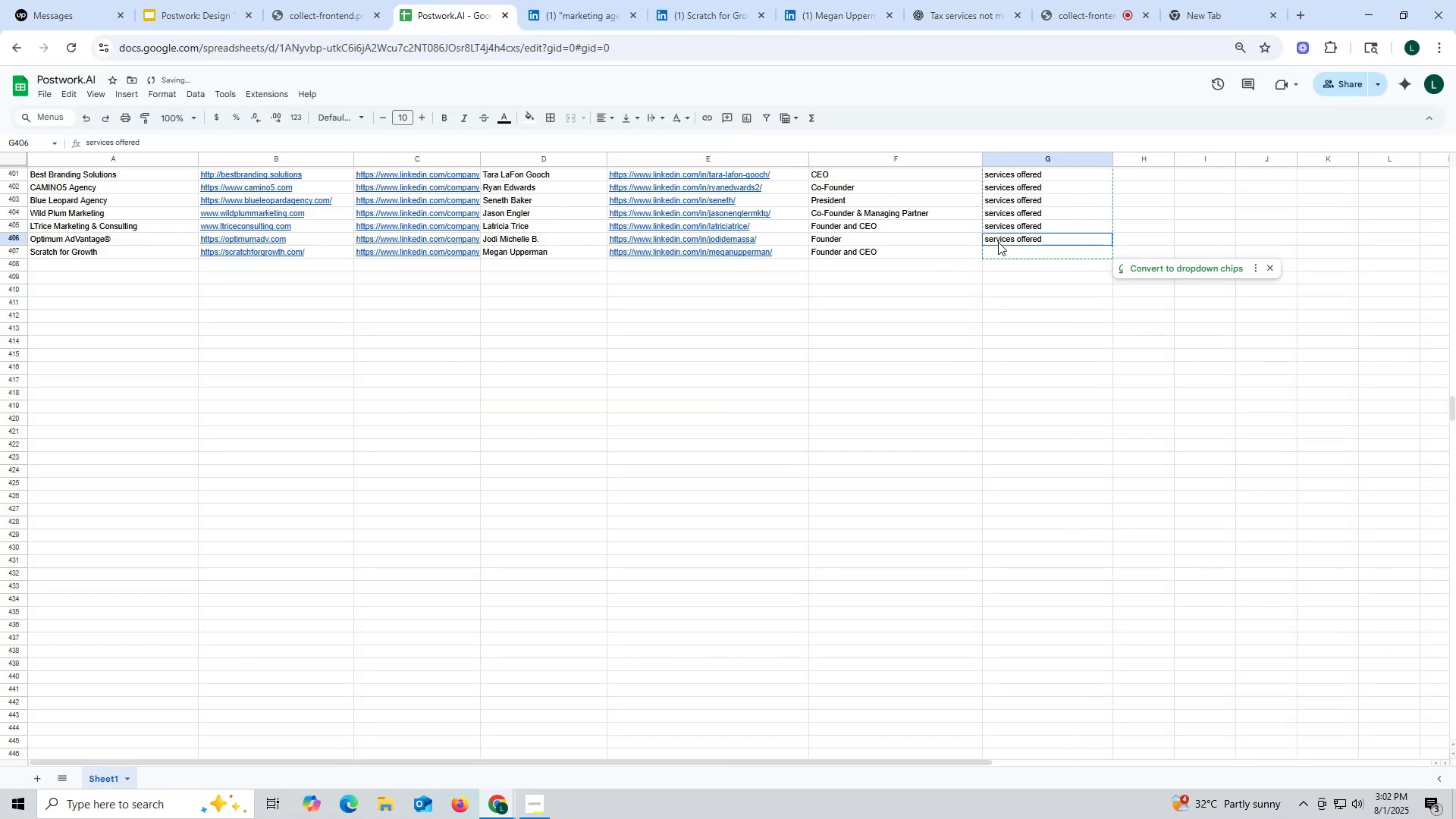 
key(Control+ControlLeft)
 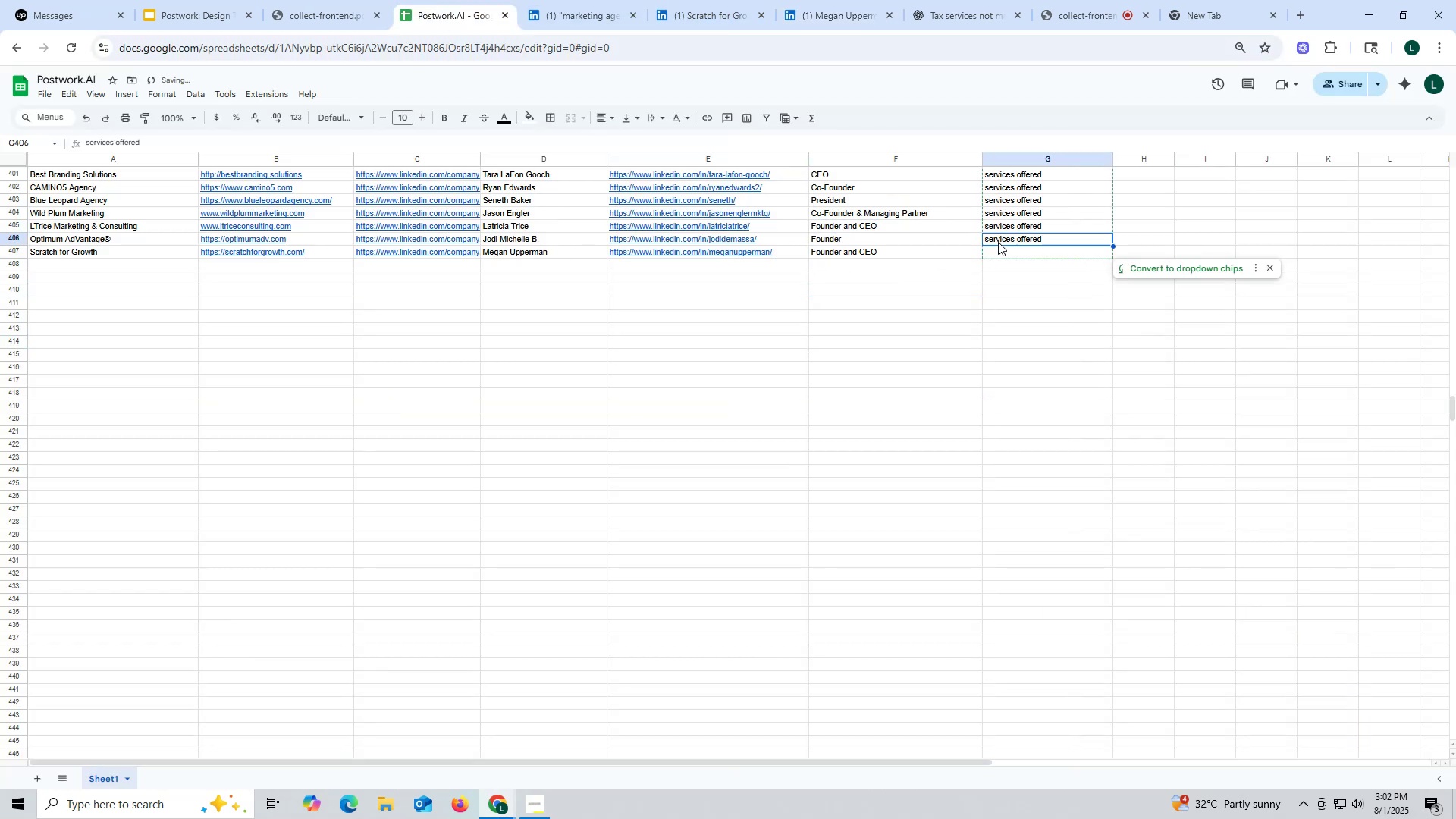 
key(Control+C)
 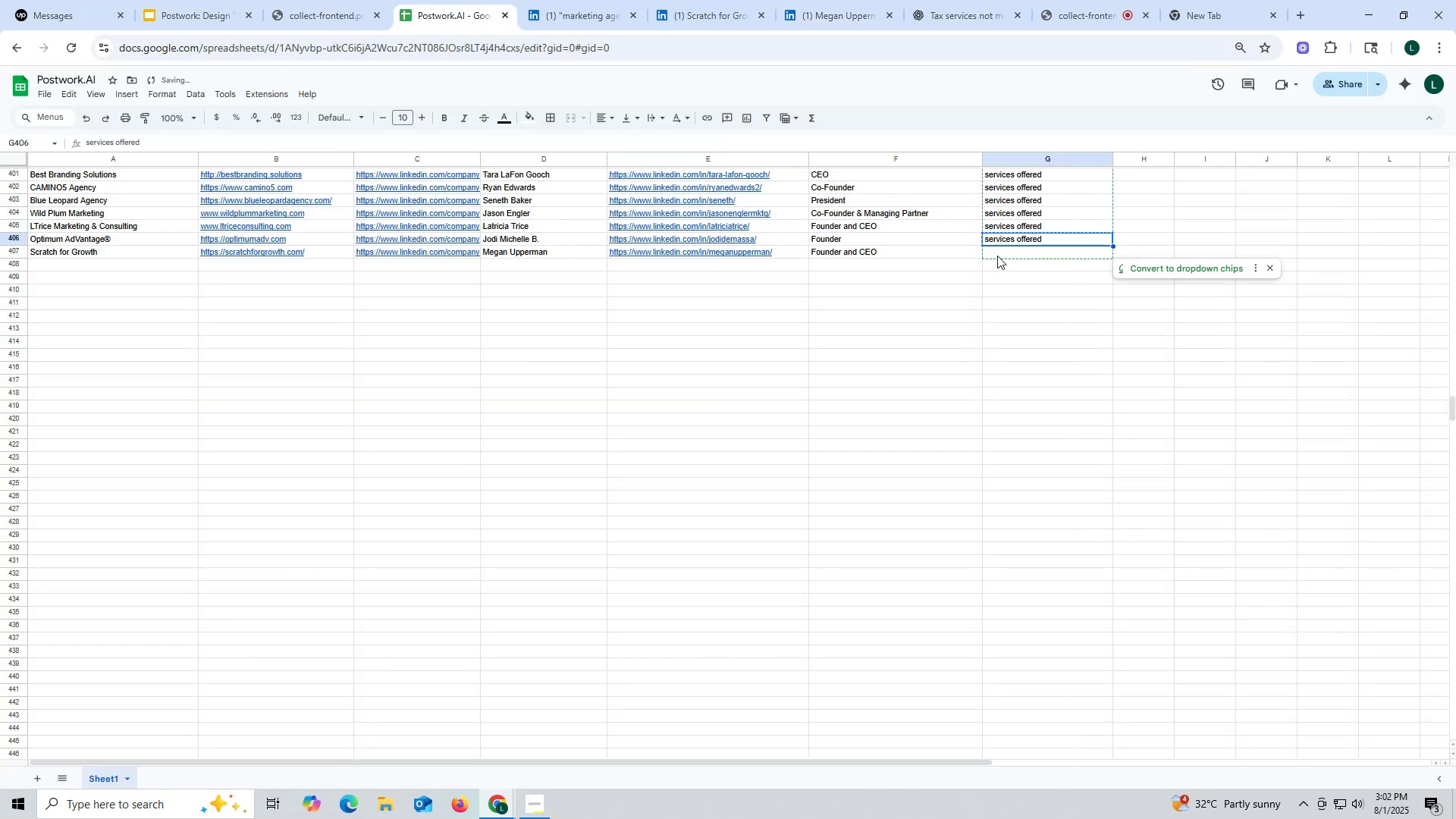 
key(Control+ControlLeft)
 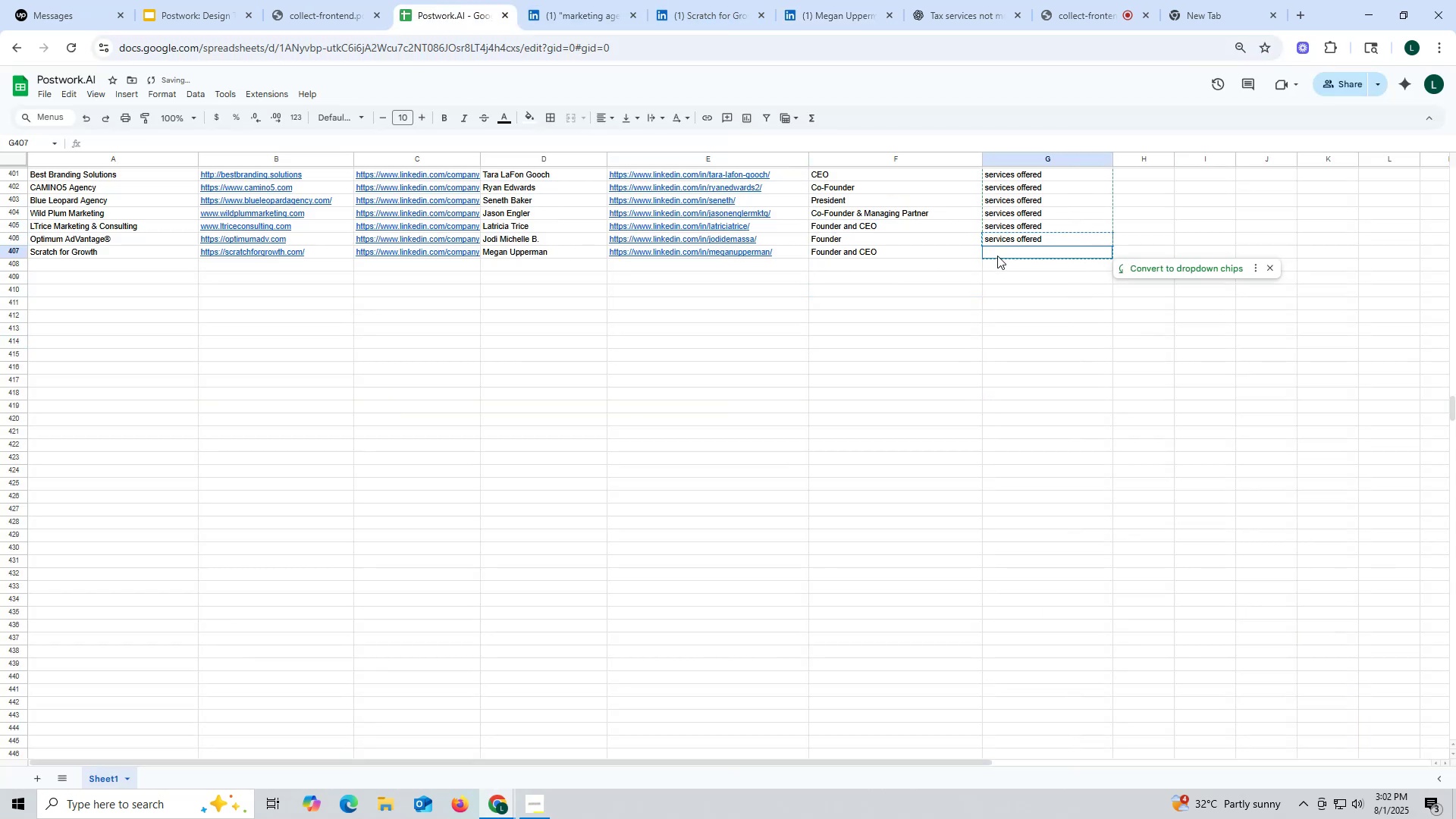 
left_click([997, 256])
 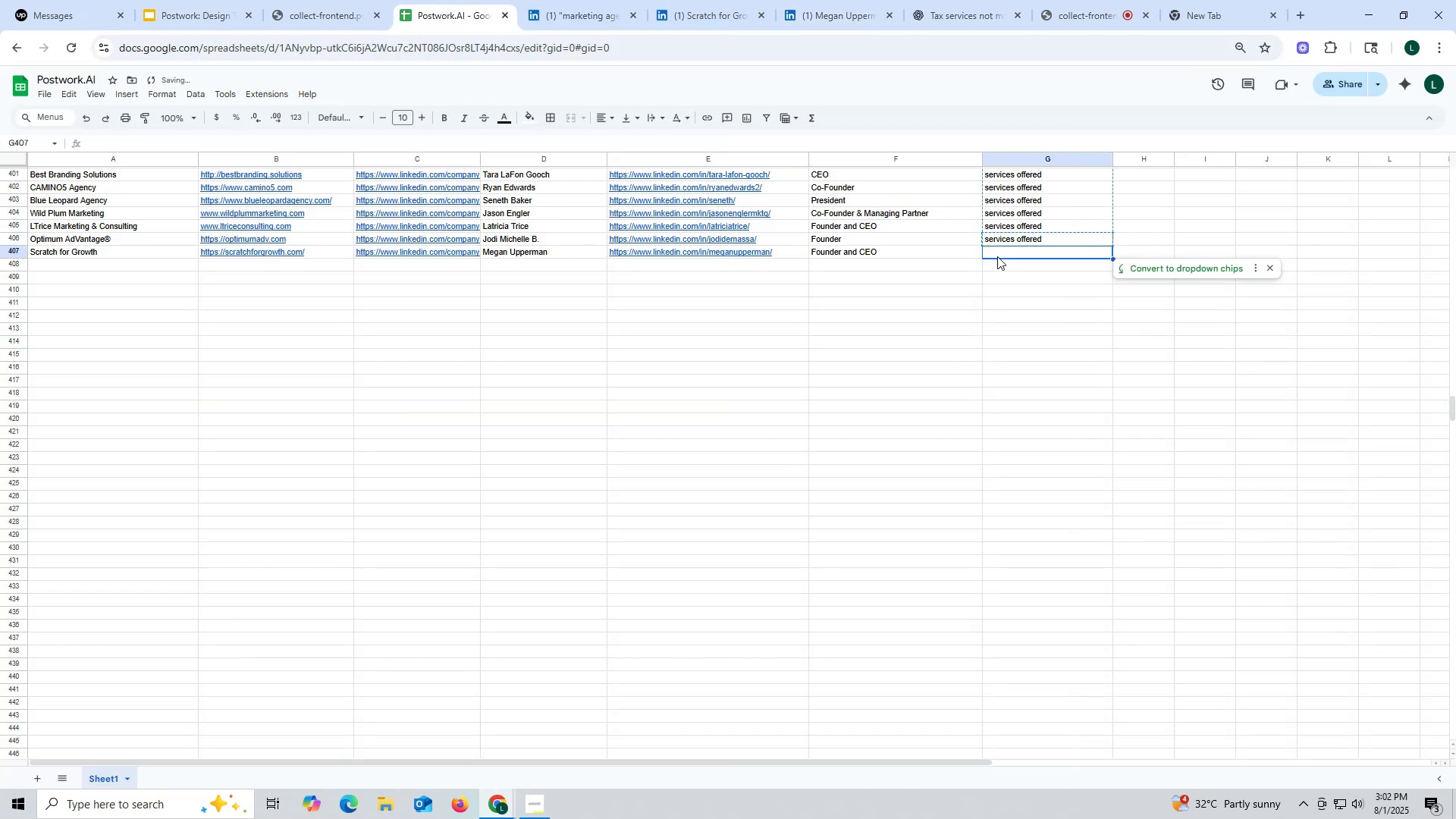 
key(Control+V)
 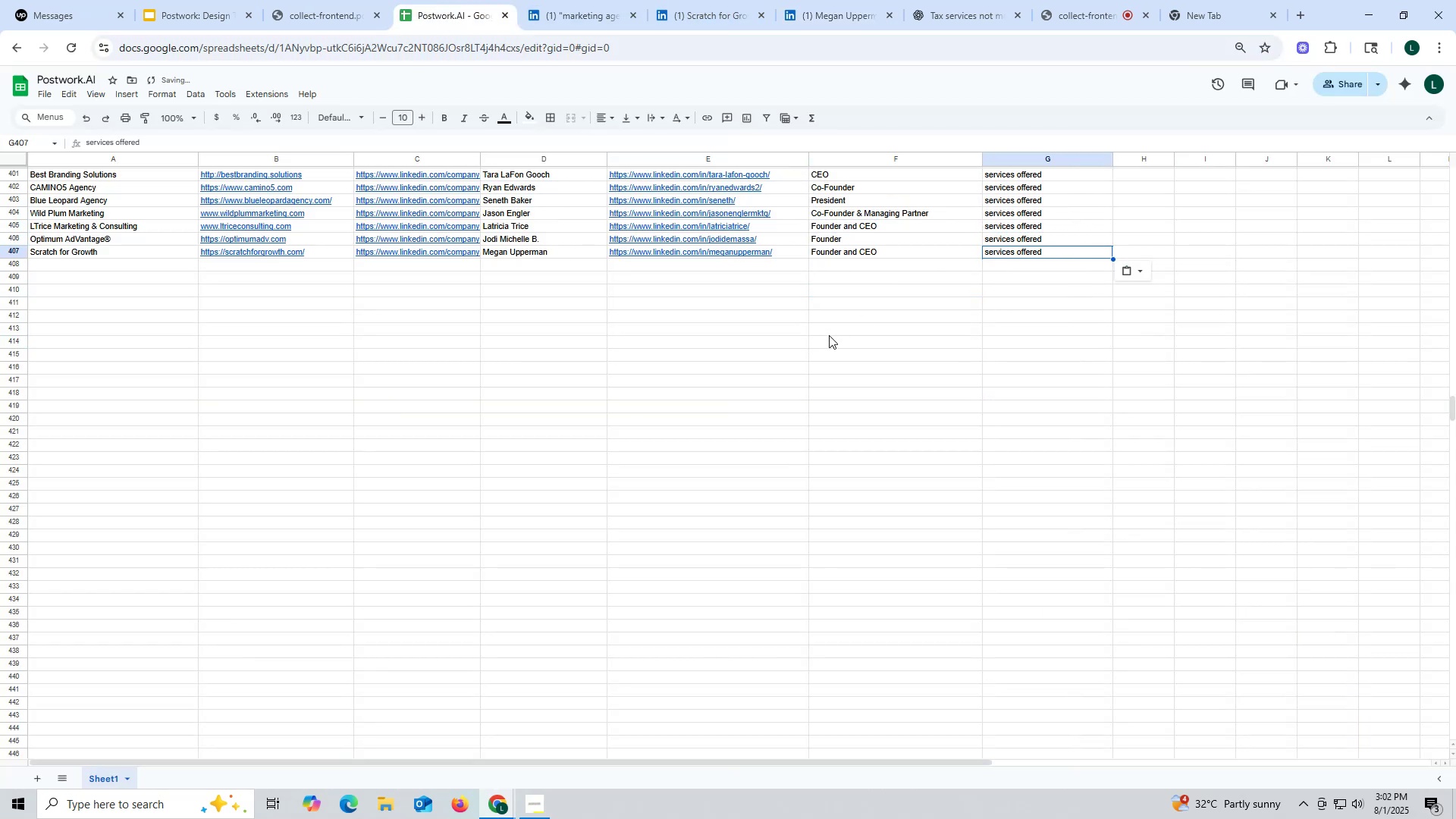 
double_click([829, 335])
 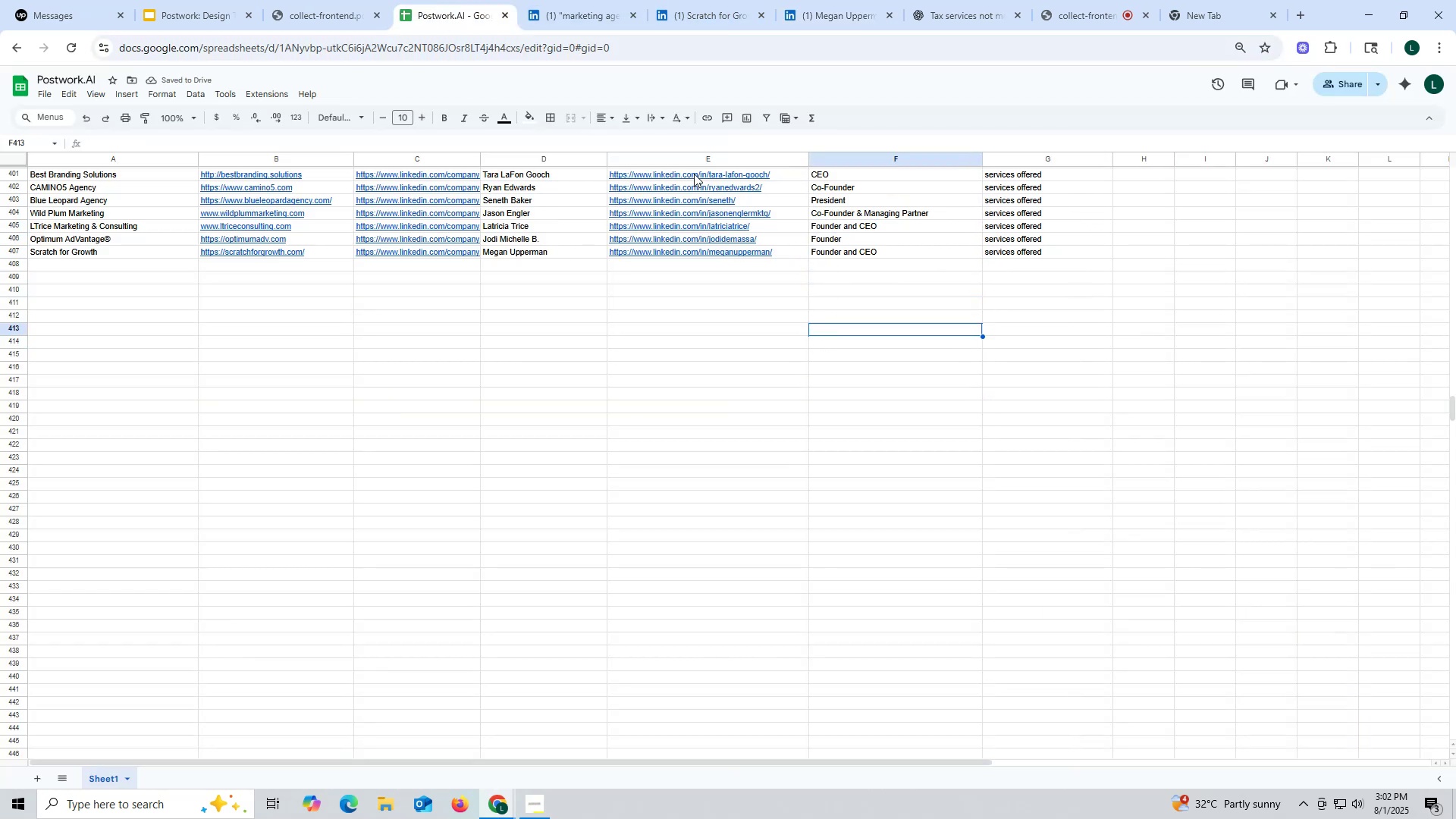 
left_click([716, 18])
 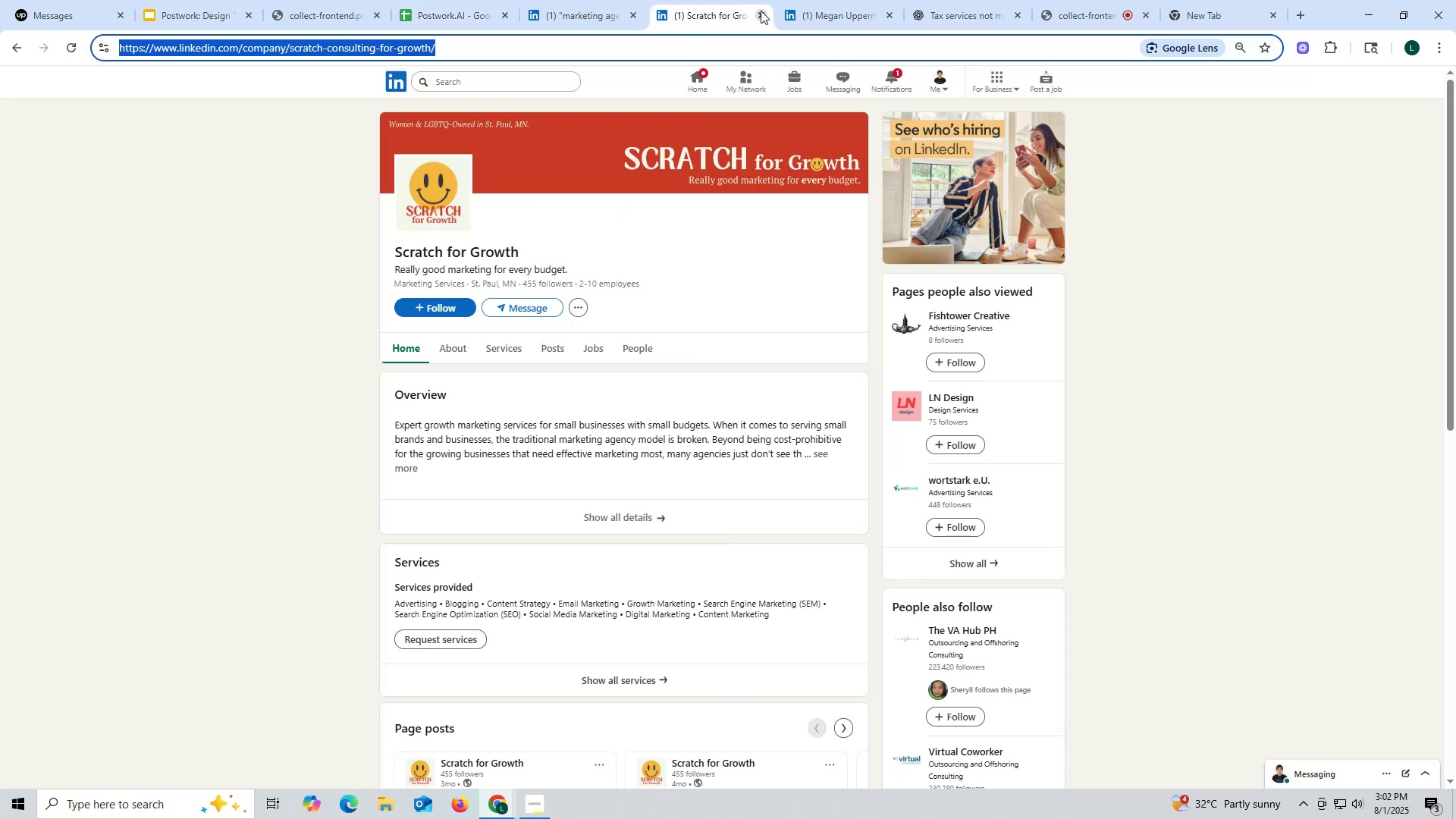 
left_click([761, 11])
 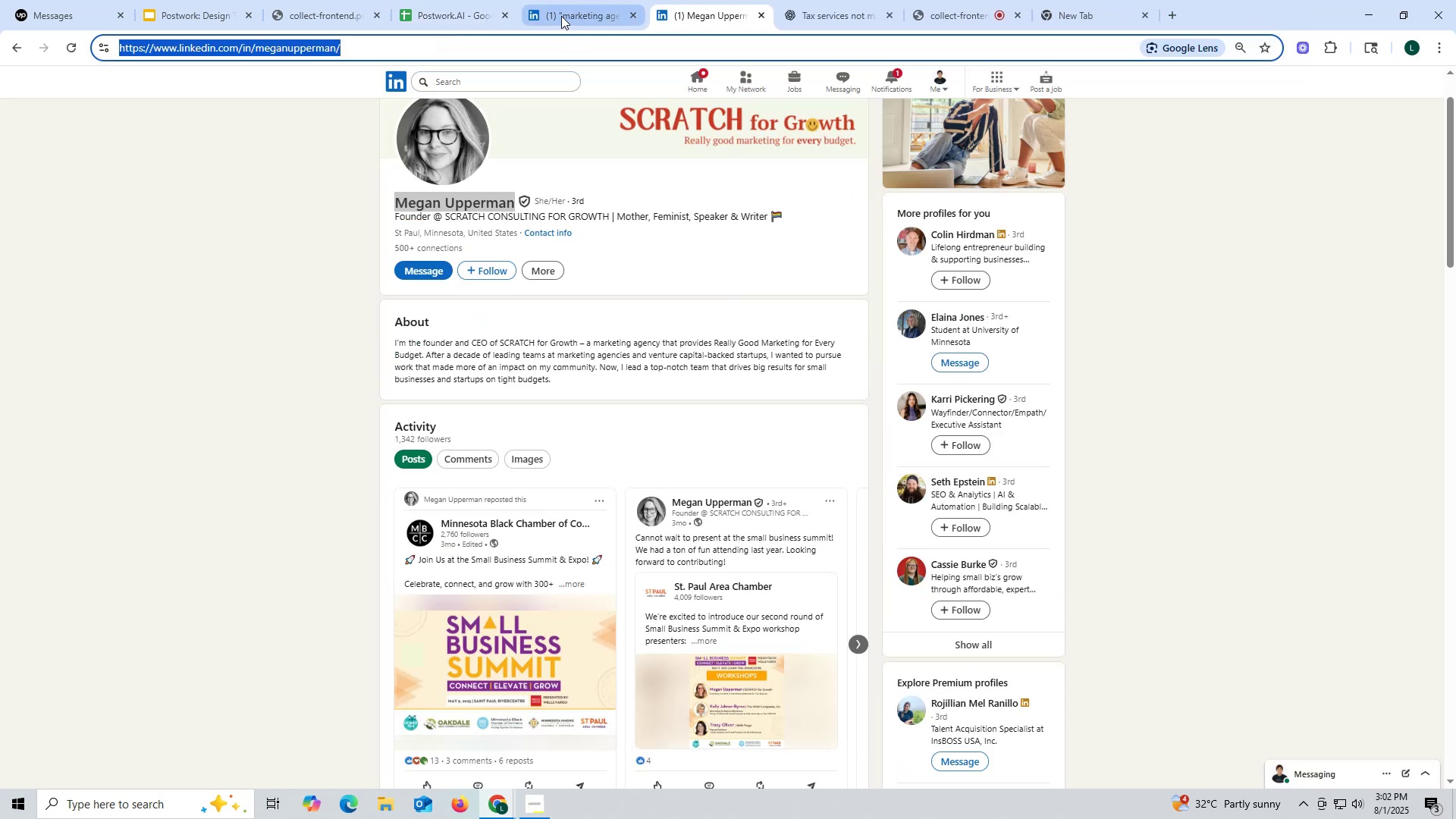 
left_click([561, 16])
 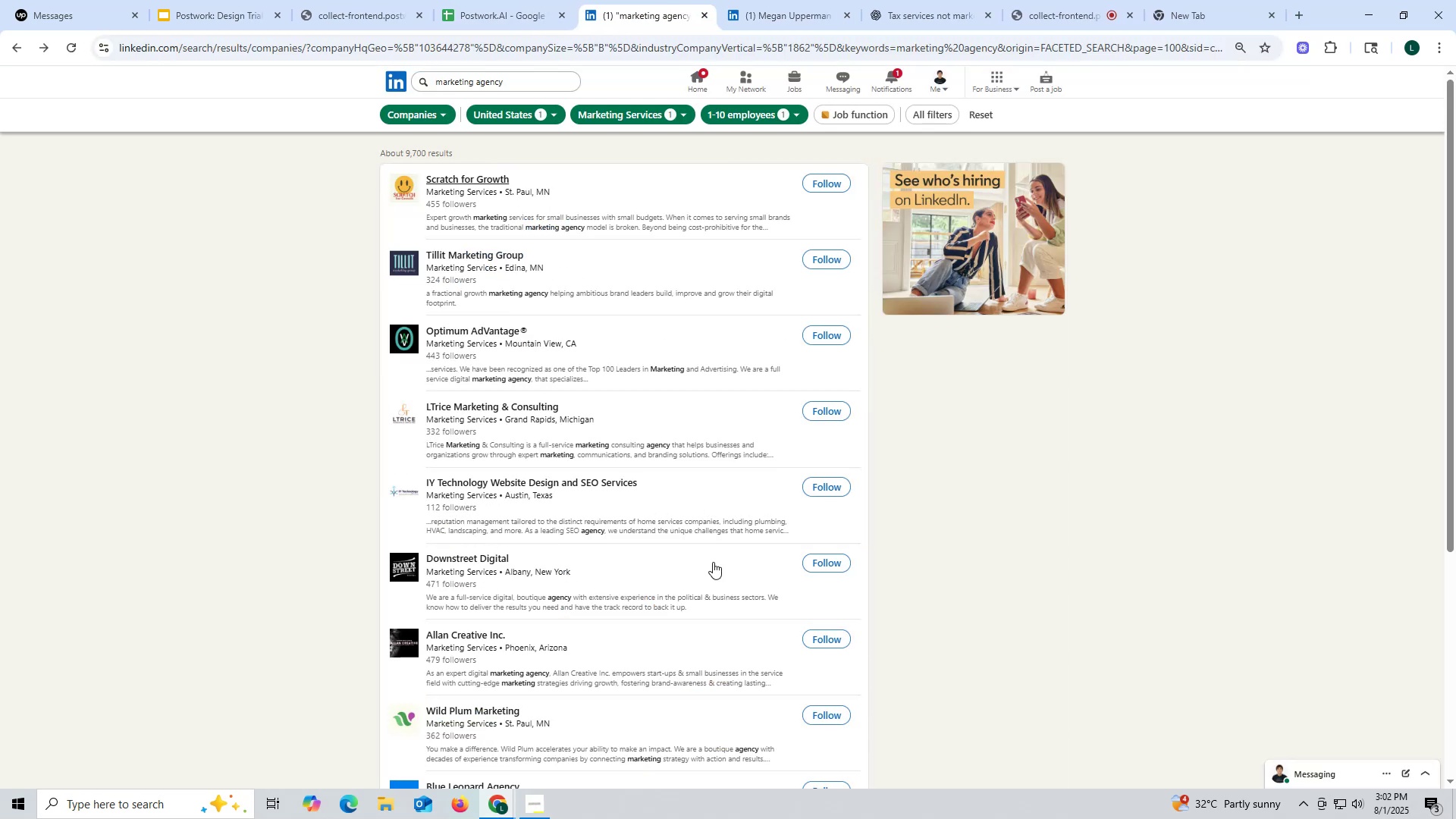 
scroll: coordinate [716, 538], scroll_direction: down, amount: 6.0
 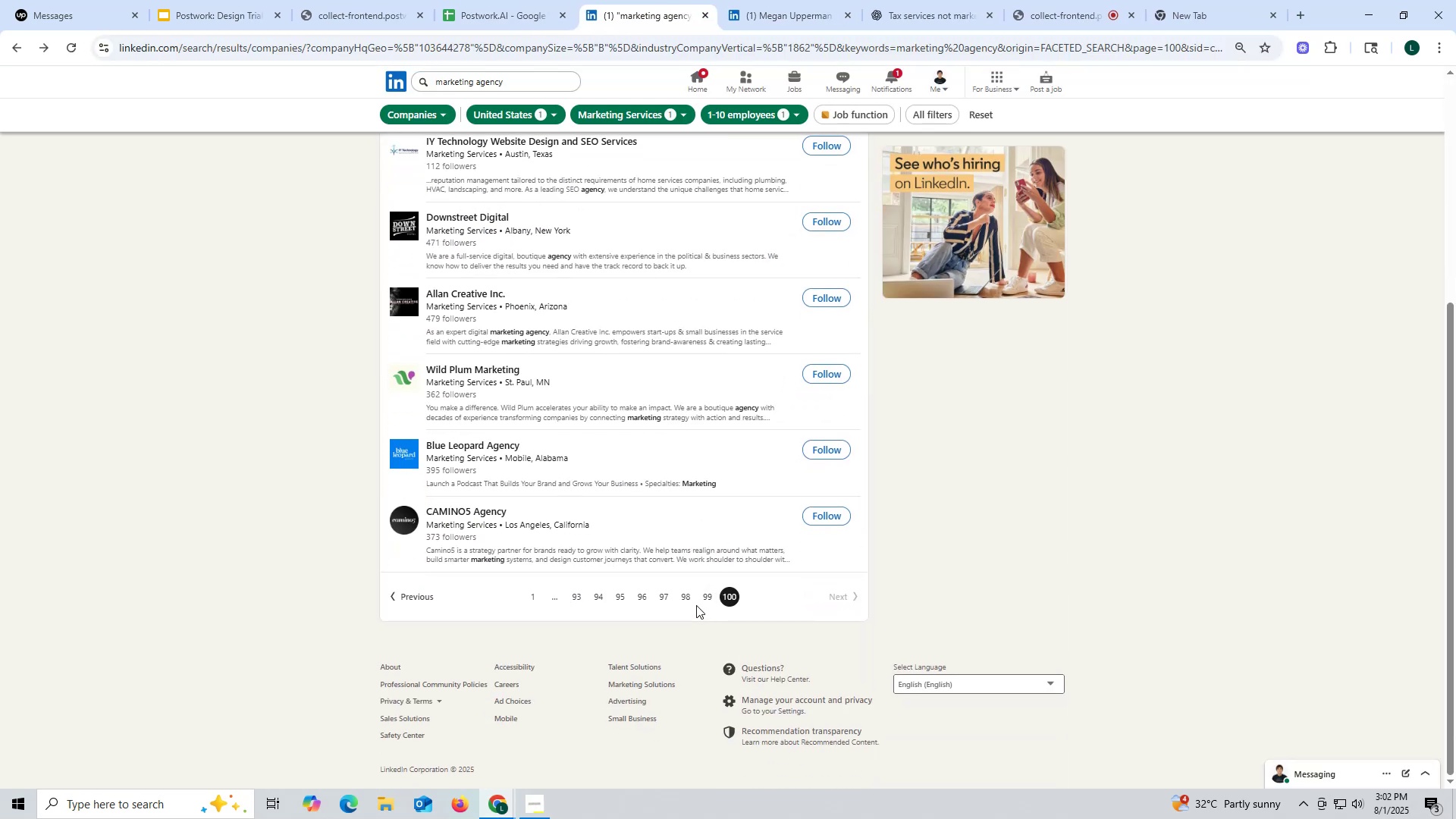 
left_click([706, 601])
 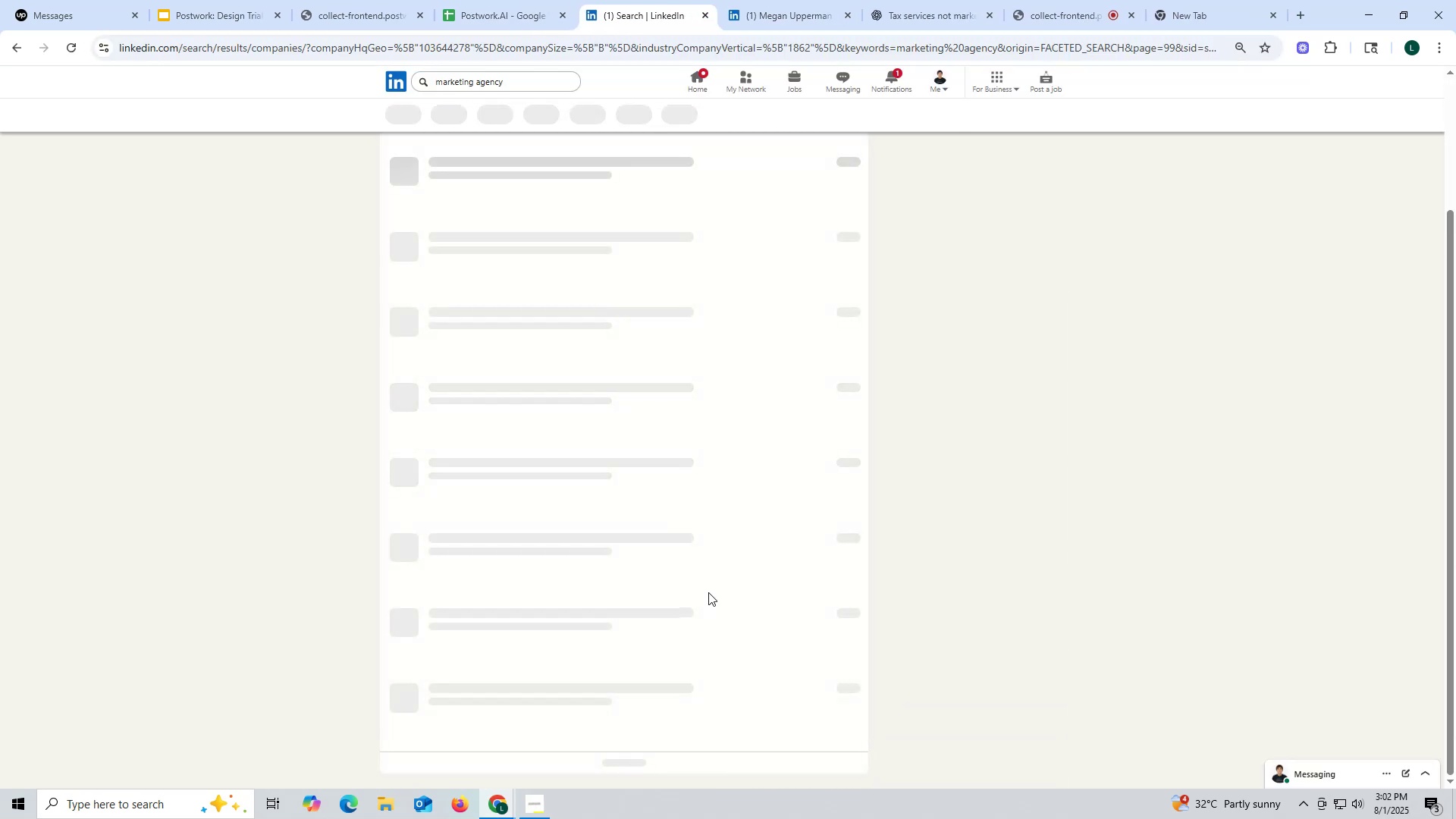 
scroll: coordinate [708, 582], scroll_direction: down, amount: 7.0
 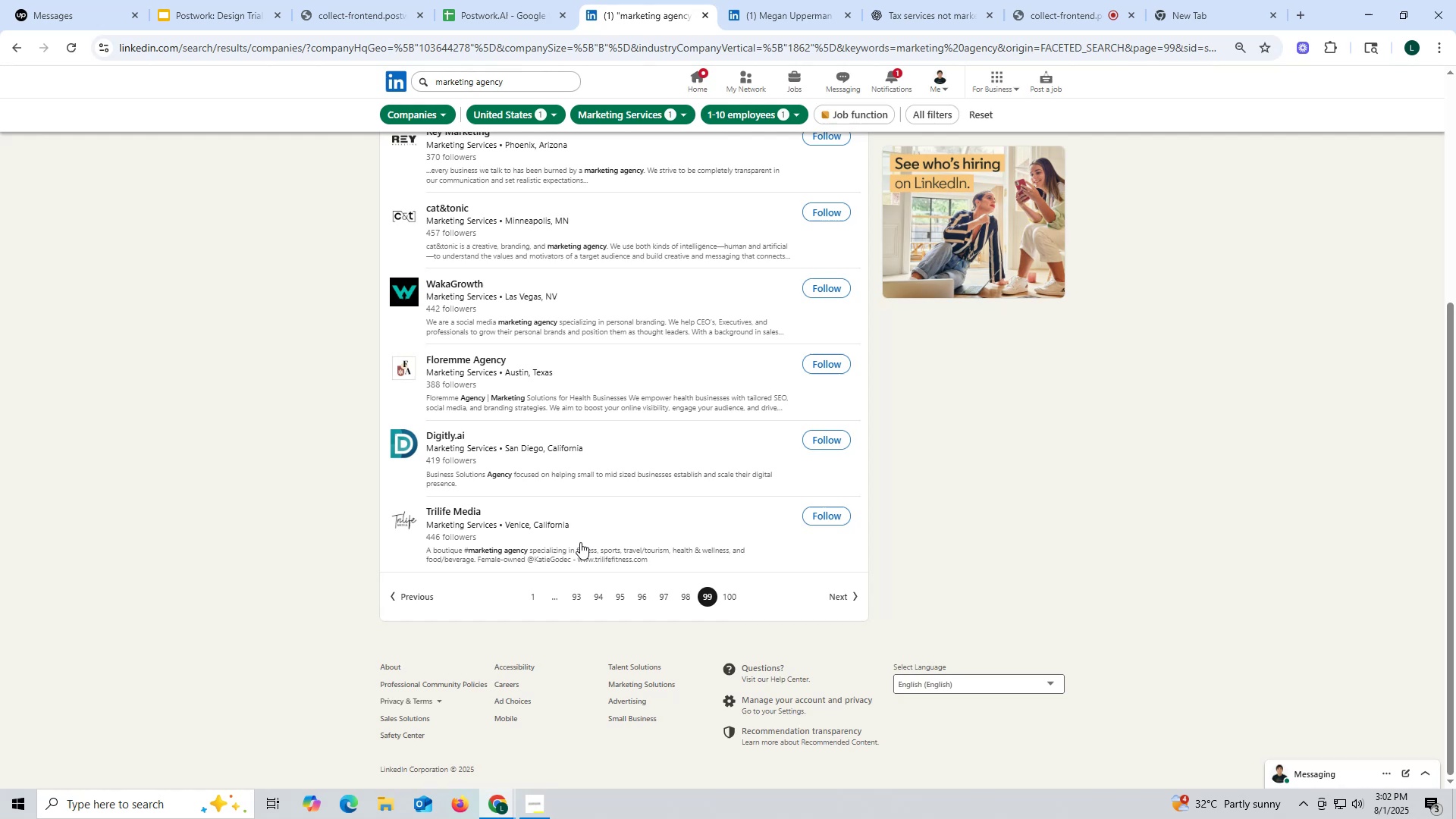 
right_click([452, 511])
 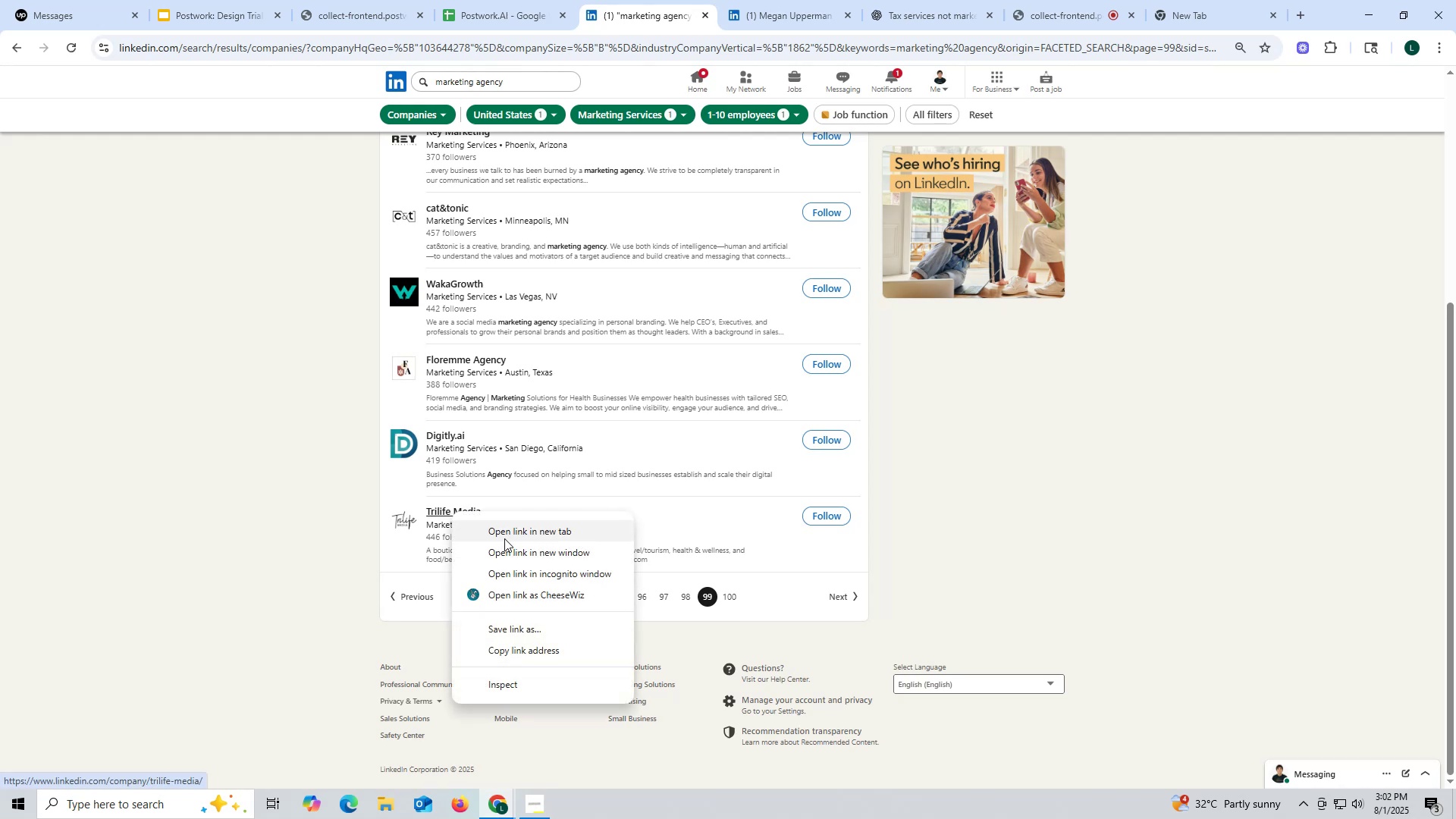 
left_click([506, 536])
 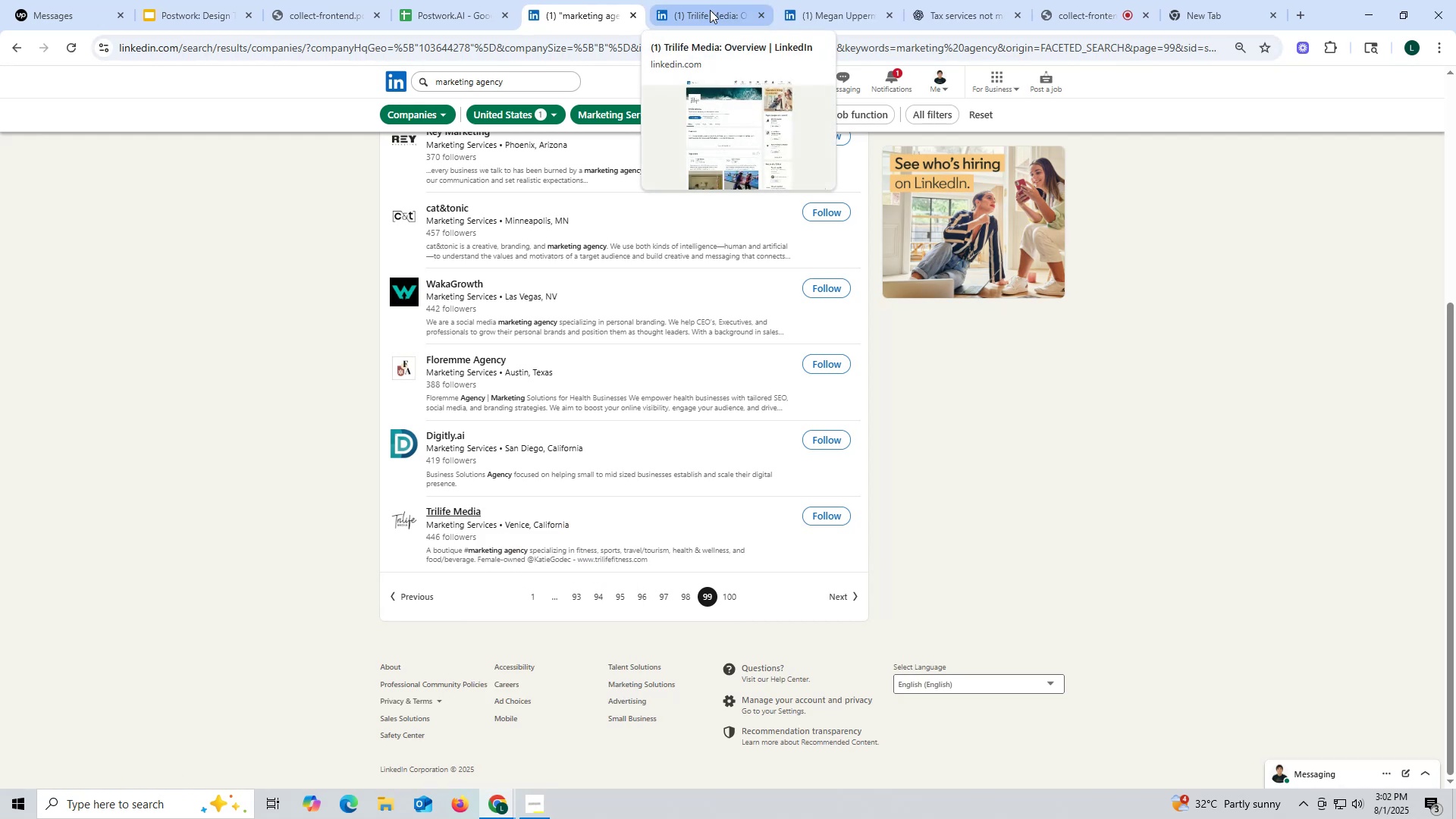 
wait(7.31)
 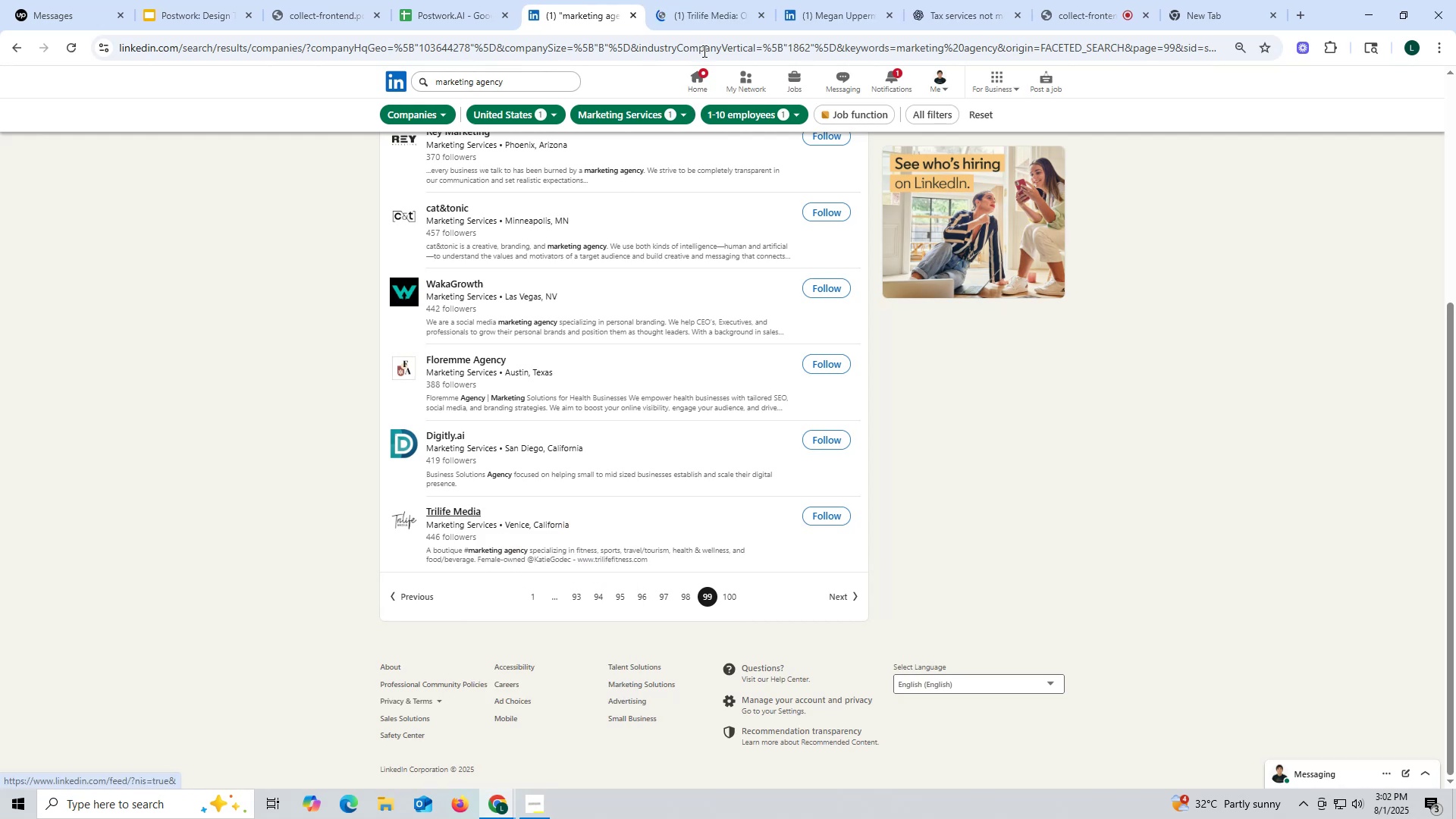 
left_click([710, 10])
 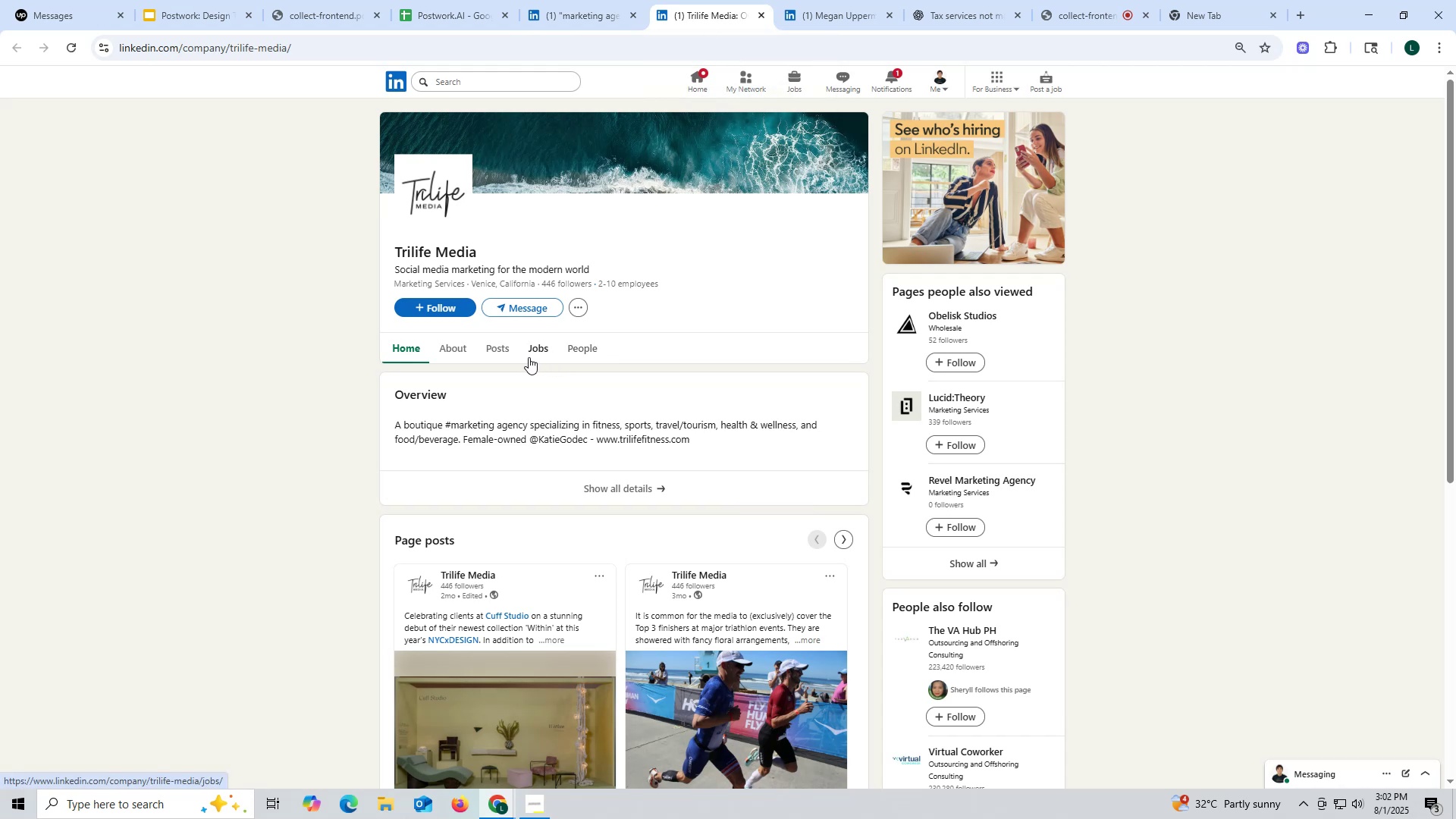 
left_click([504, 350])
 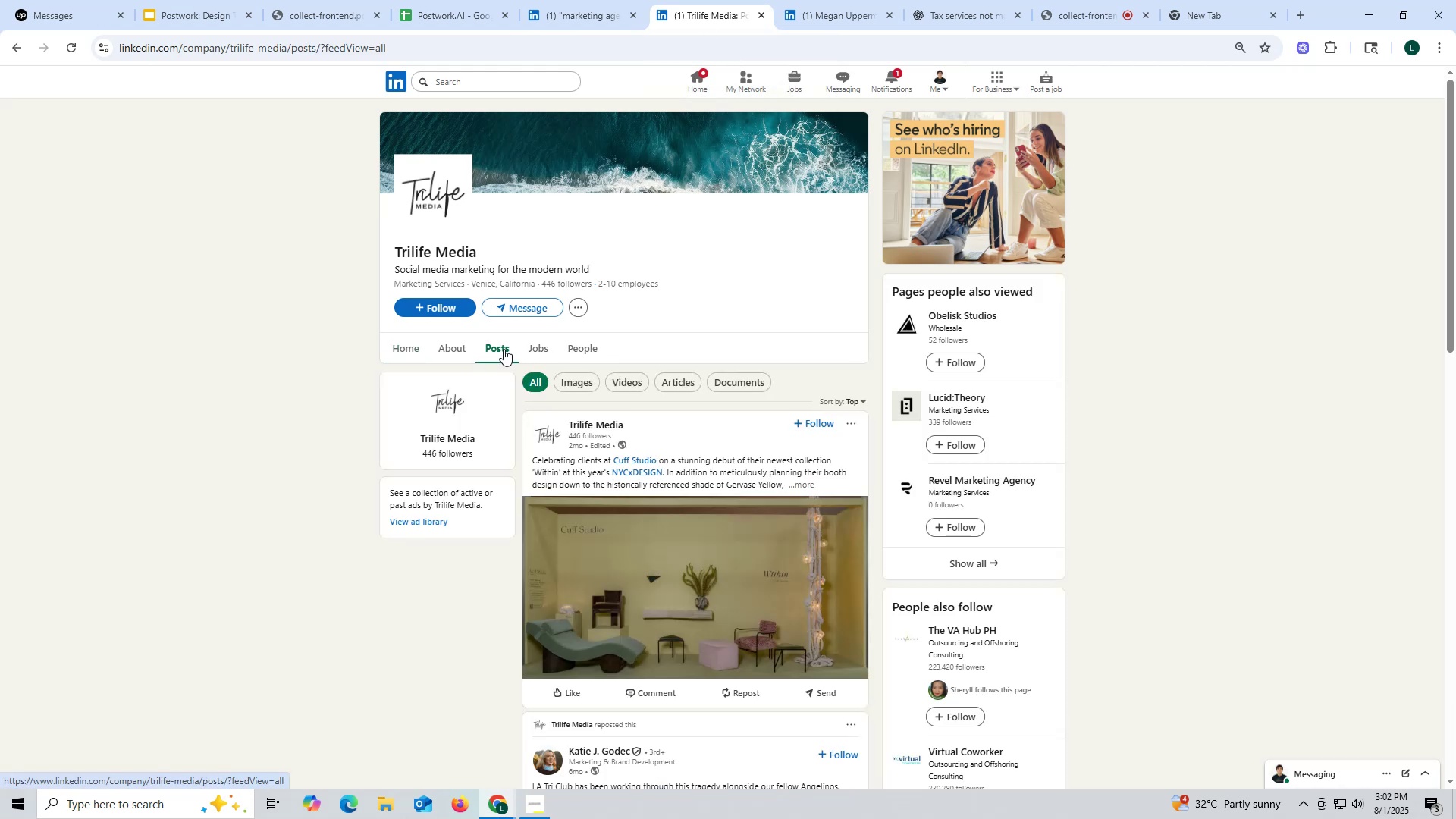 
left_click([436, 349])
 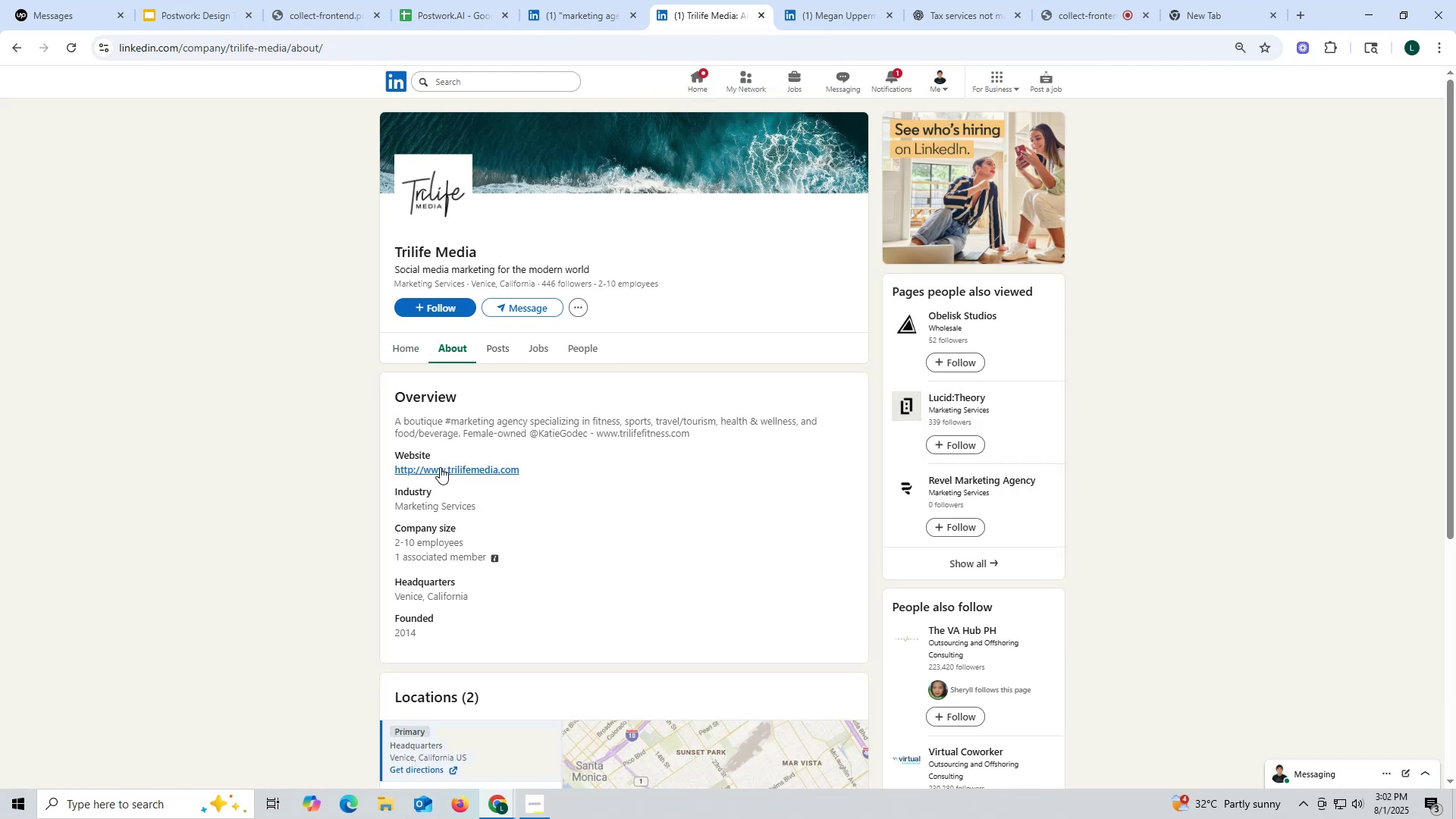 
left_click([482, 488])
 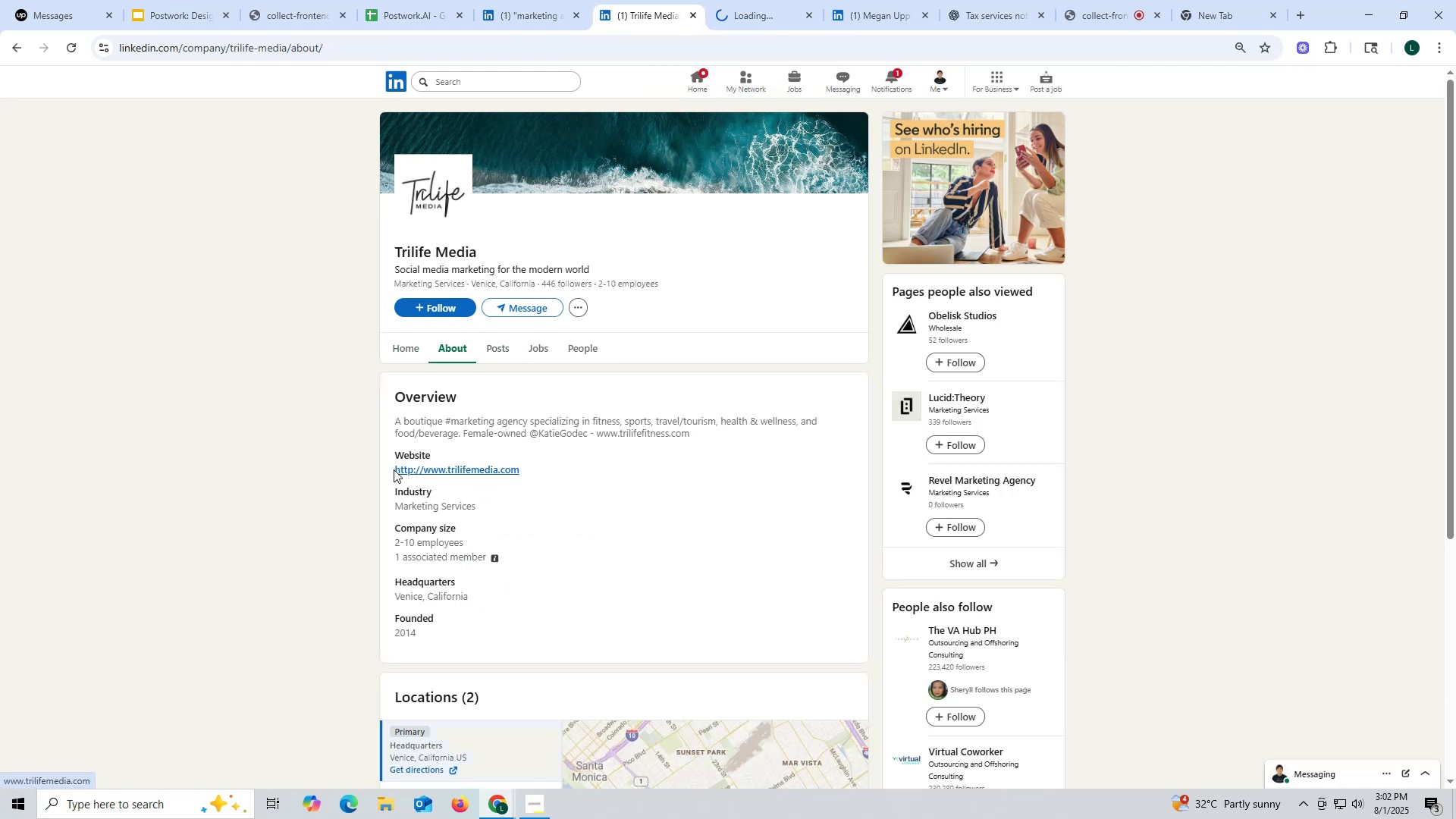 
left_click_drag(start_coordinate=[388, 467], to_coordinate=[595, 467])
 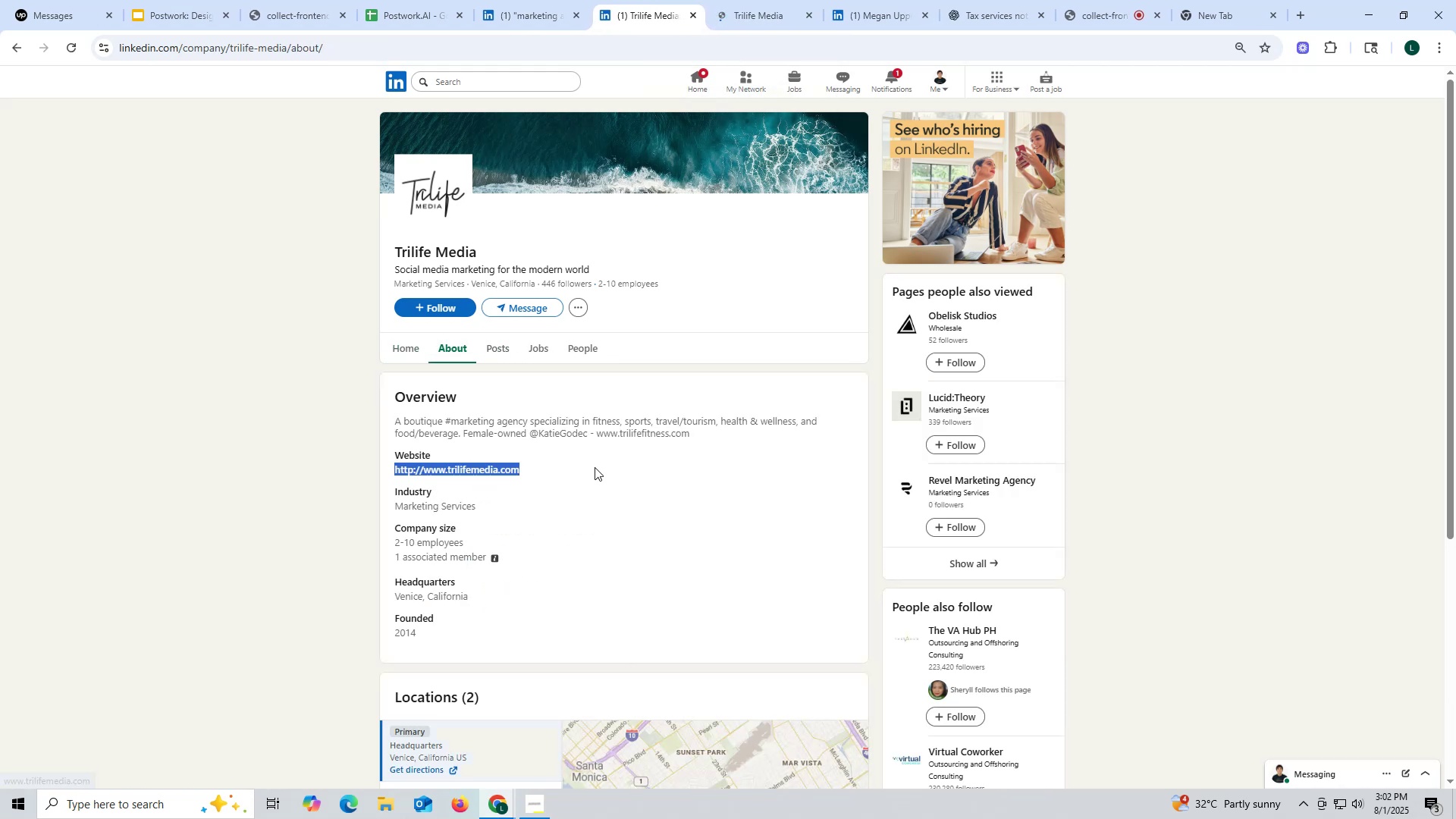 
key(Control+ControlLeft)
 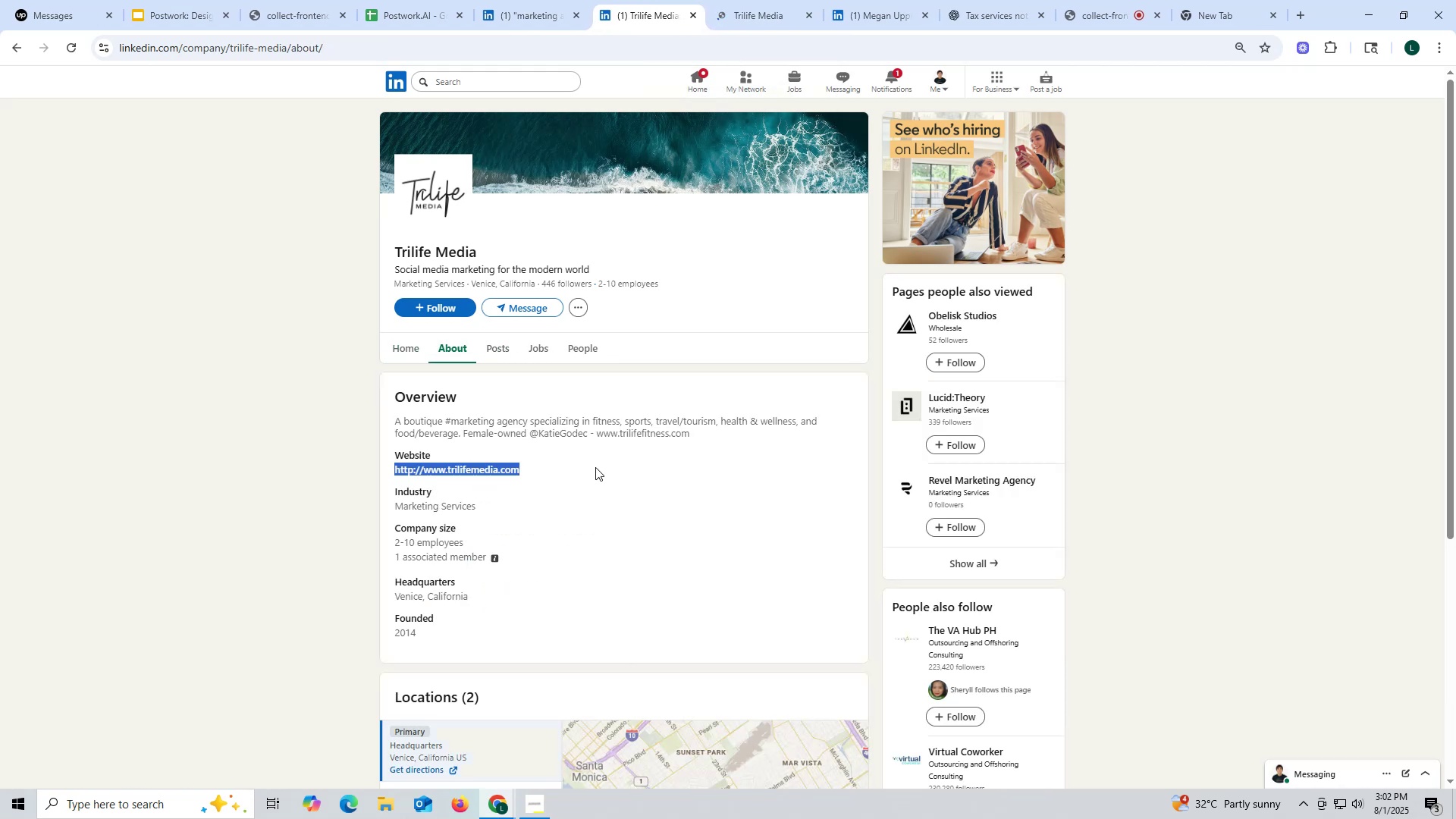 
key(Control+C)
 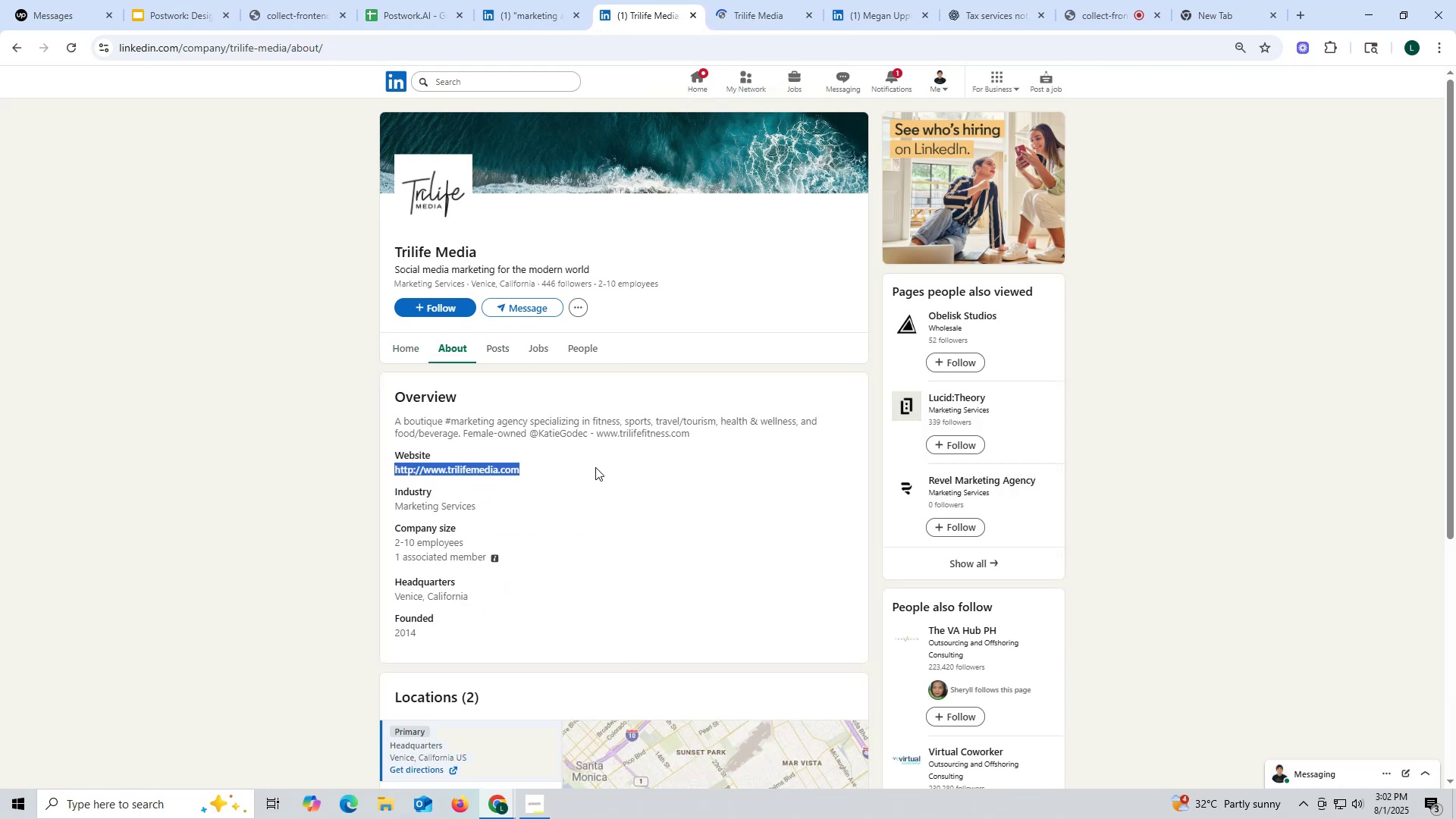 
key(Control+ControlLeft)
 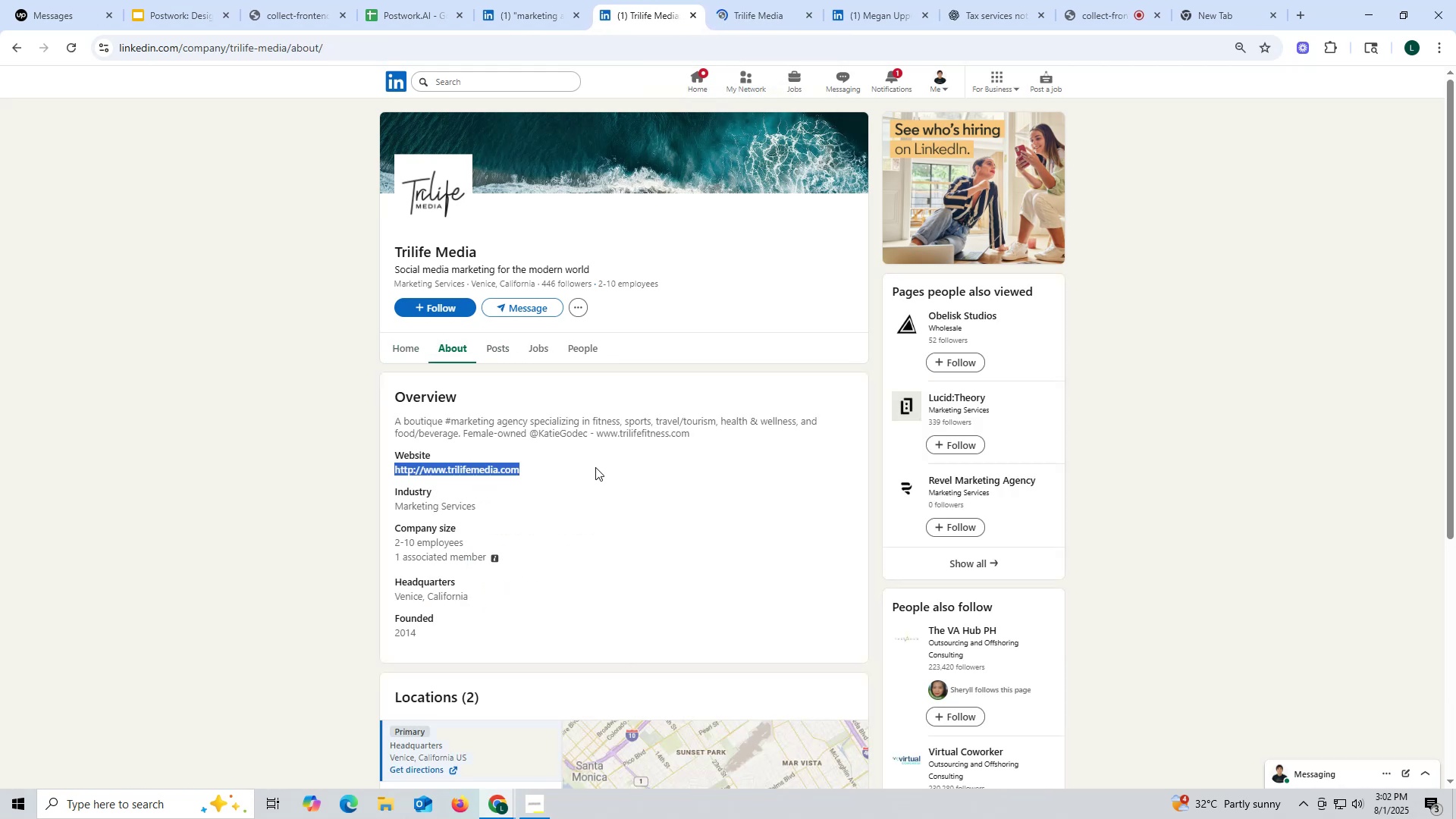 
key(Control+C)
 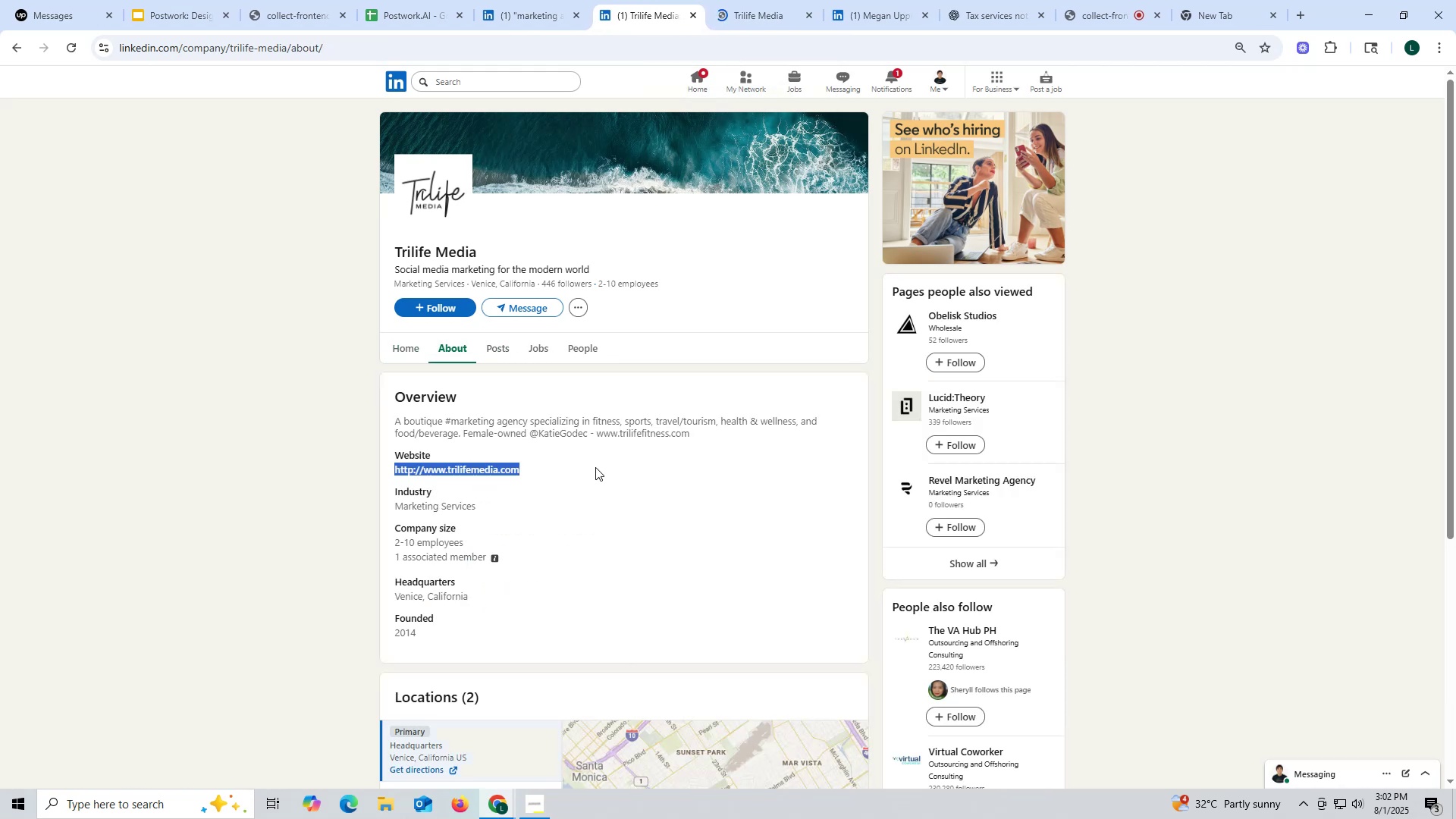 
key(Control+ControlLeft)
 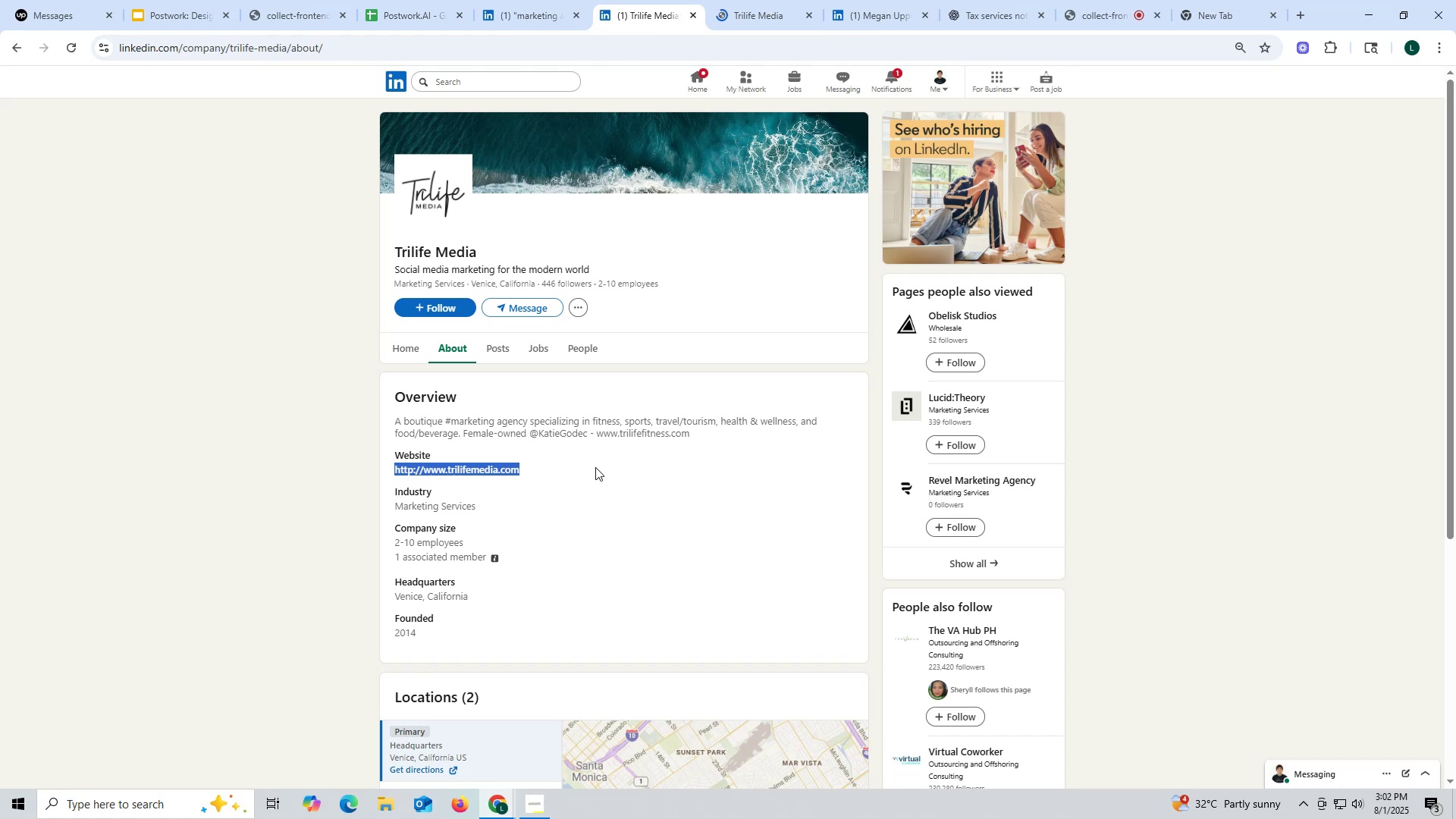 
key(Control+C)
 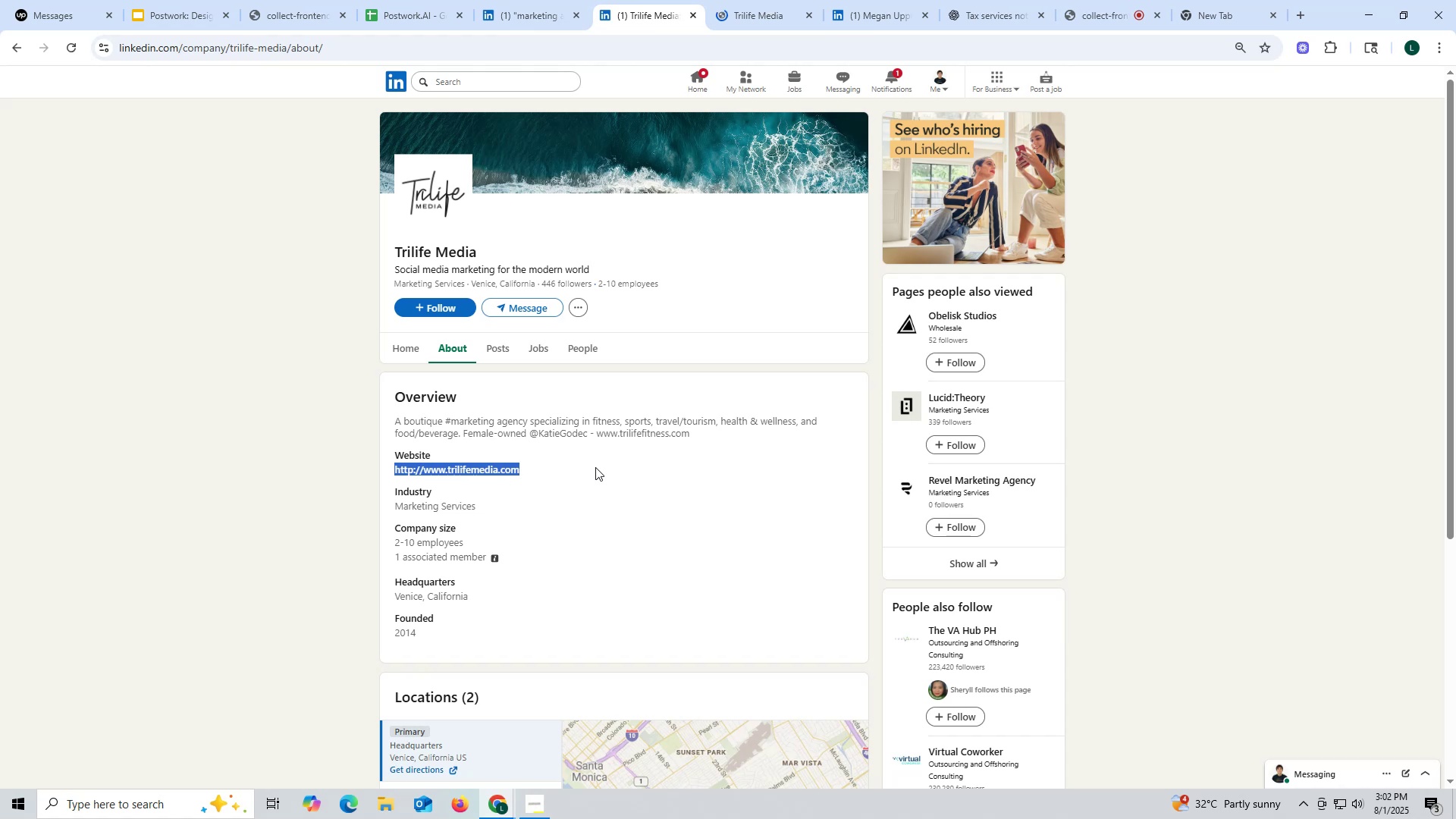 
key(Control+ControlLeft)
 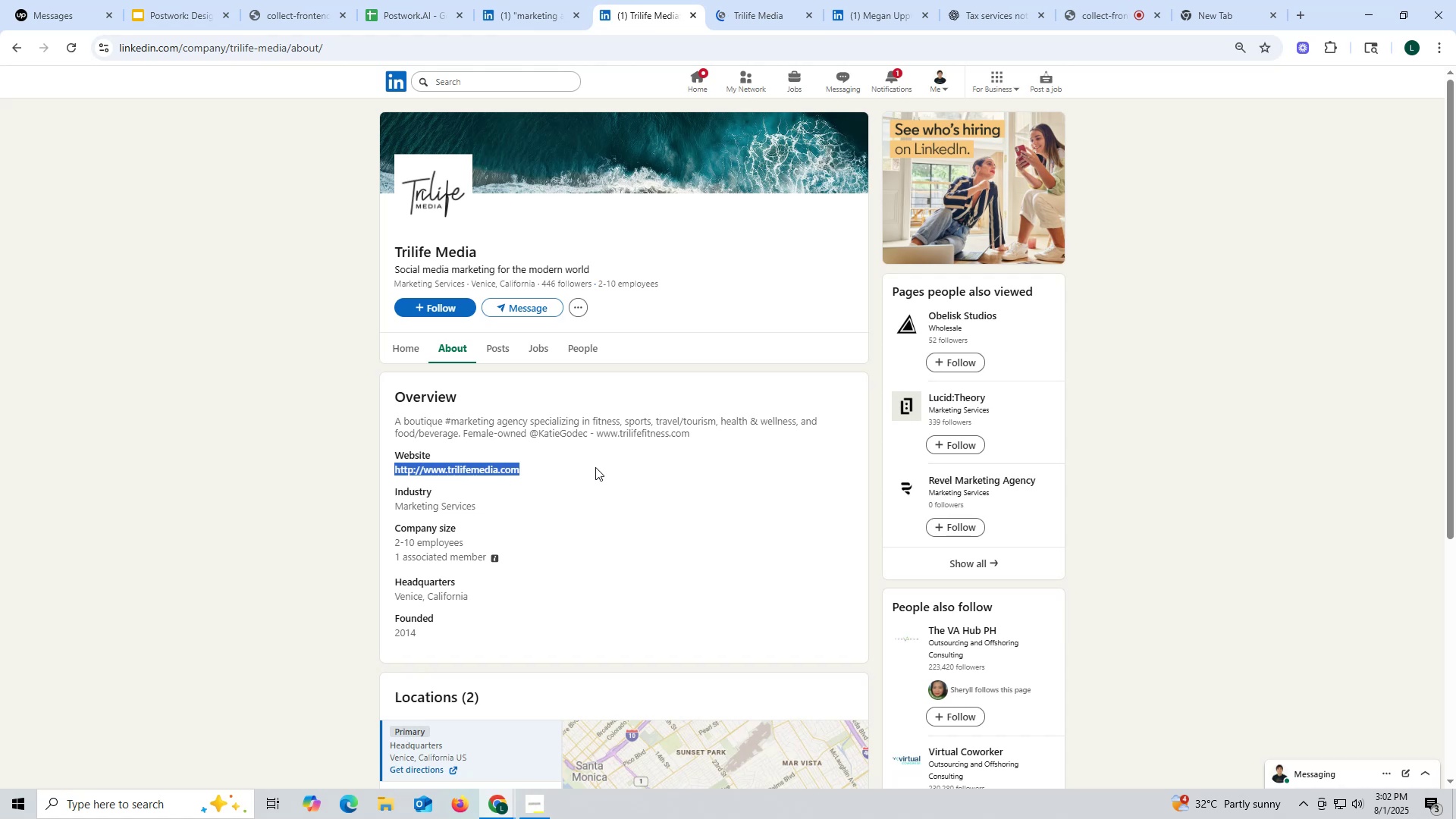 
key(Control+C)
 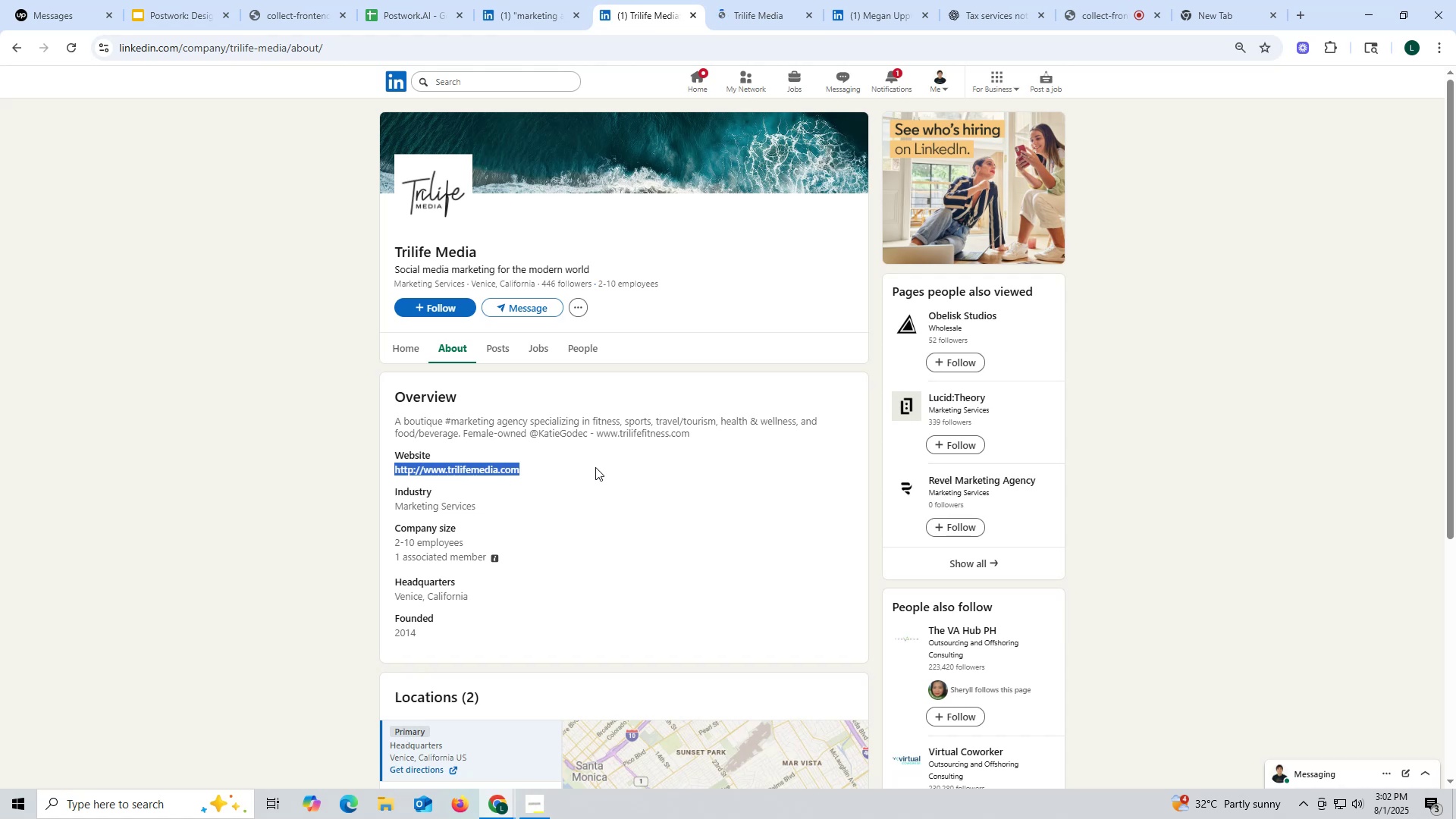 
key(Control+ControlLeft)
 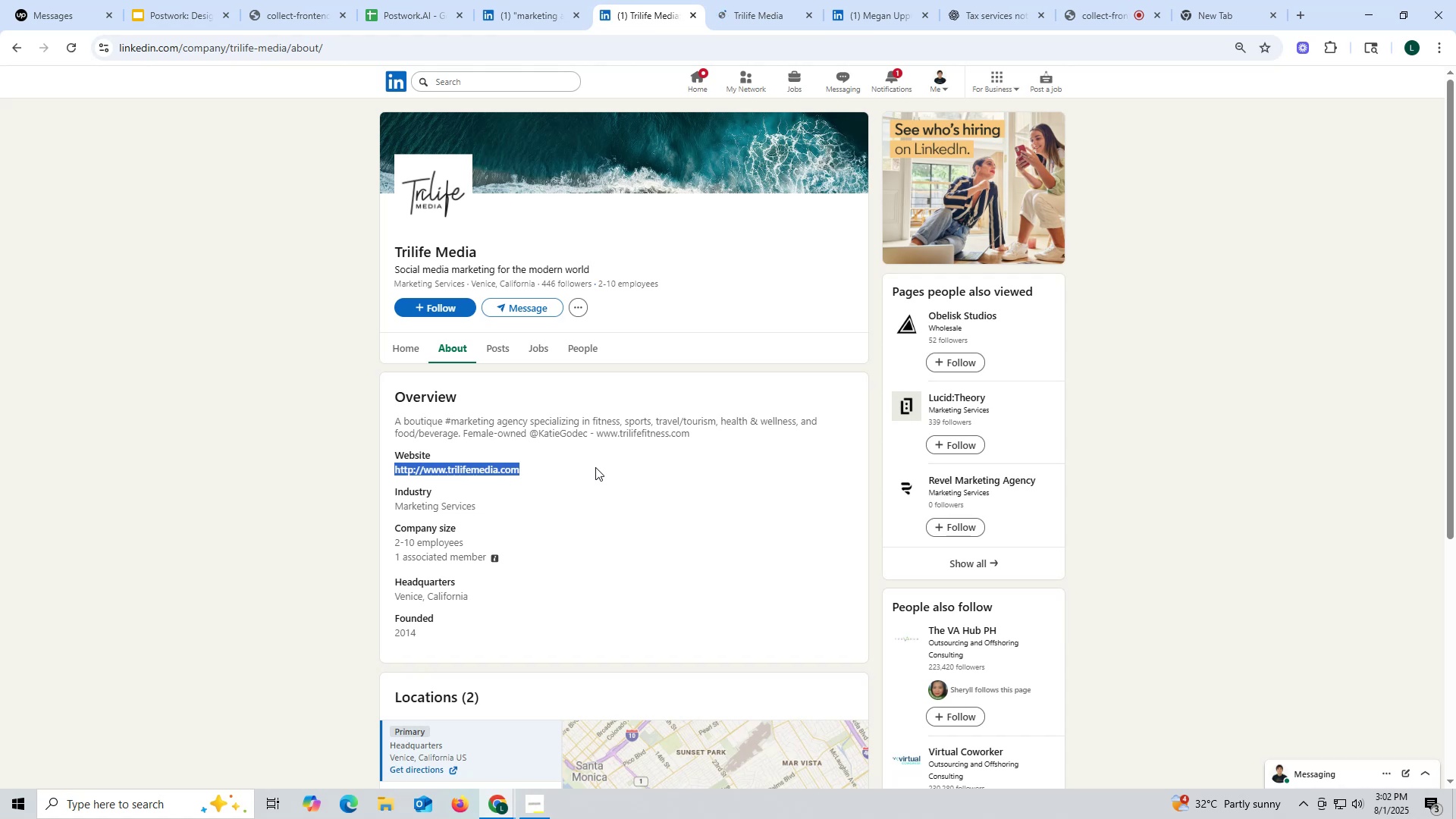 
key(Control+C)
 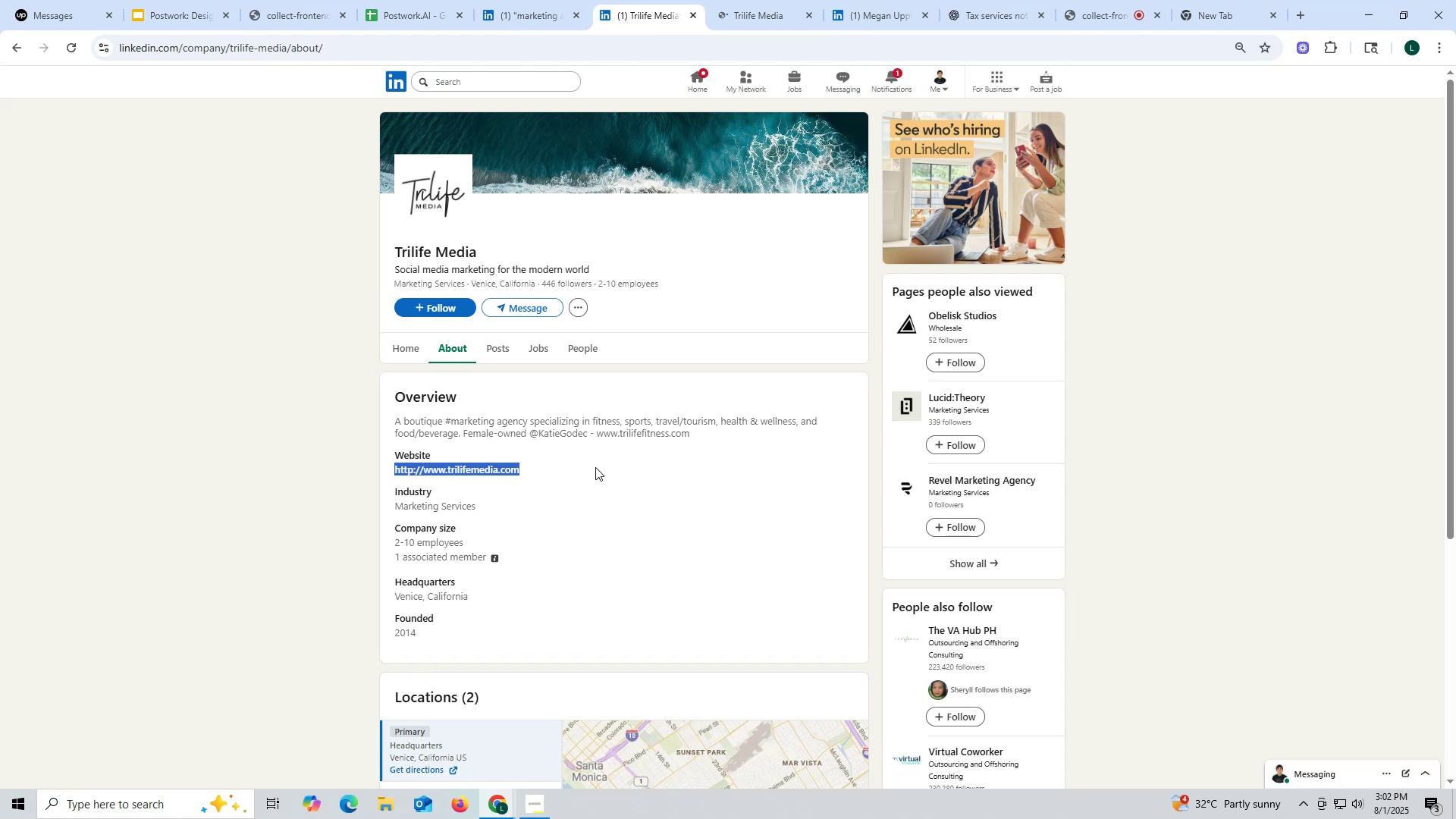 
key(Control+ControlLeft)
 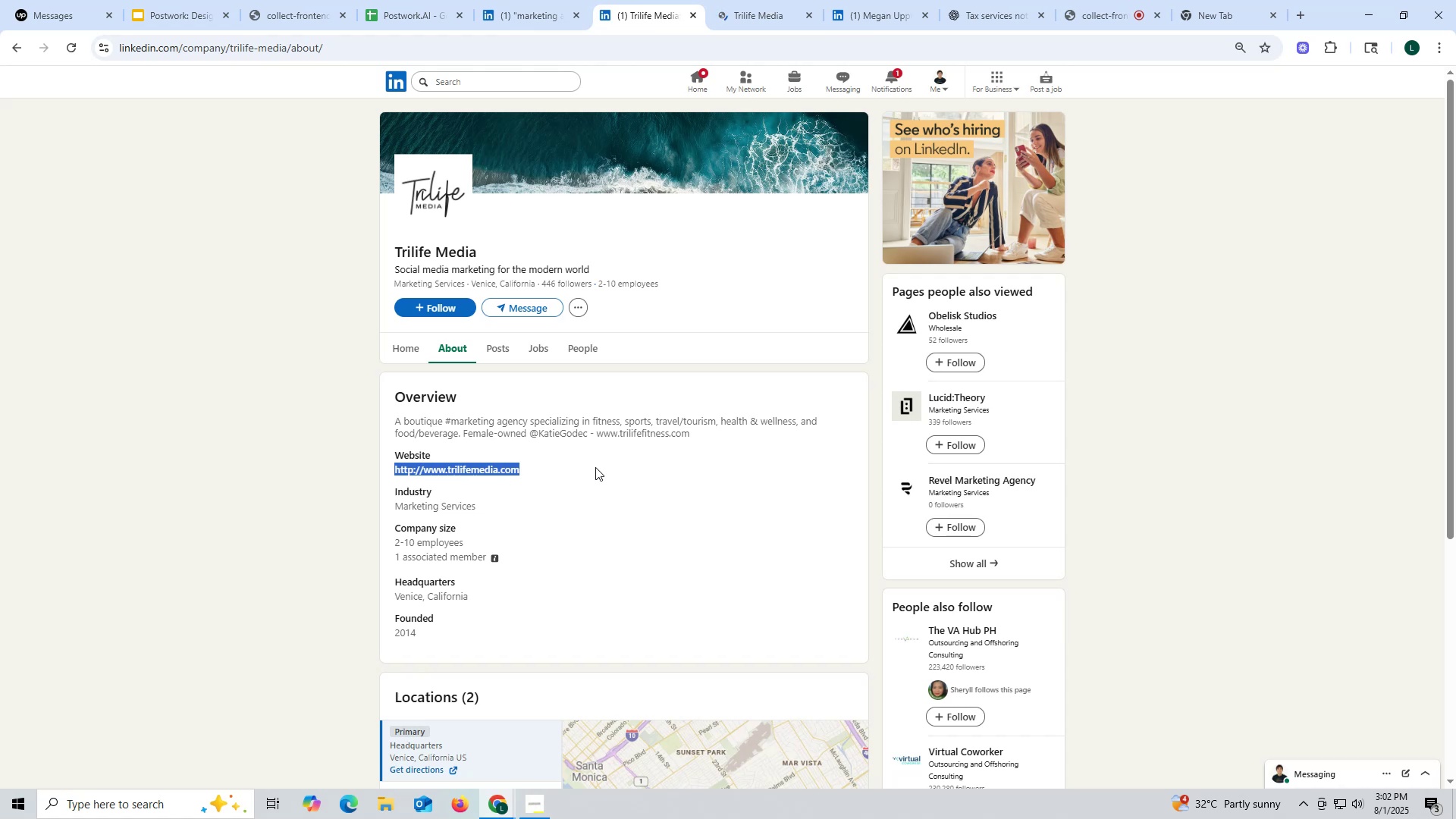 
key(Control+C)
 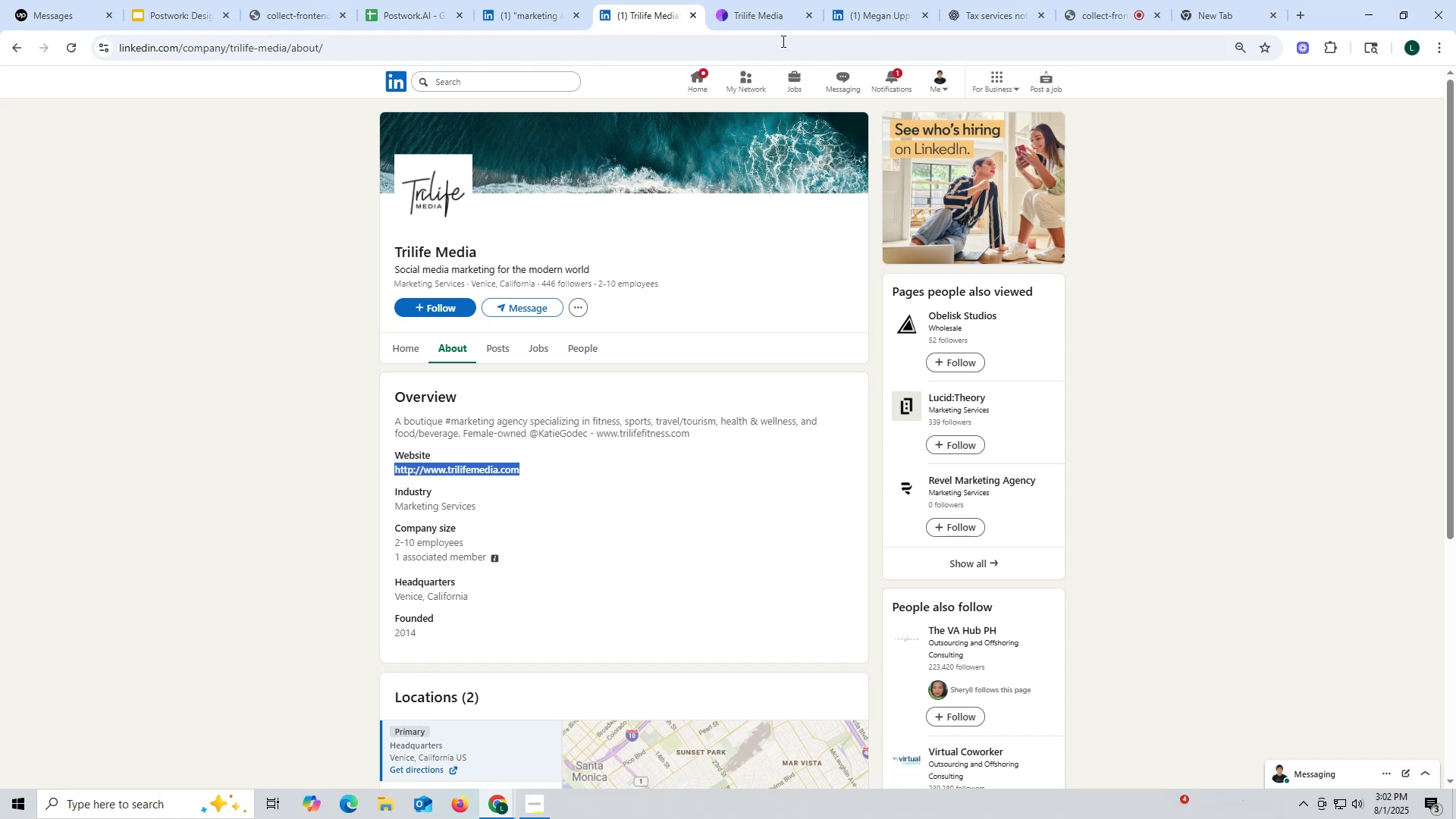 
left_click([783, 27])
 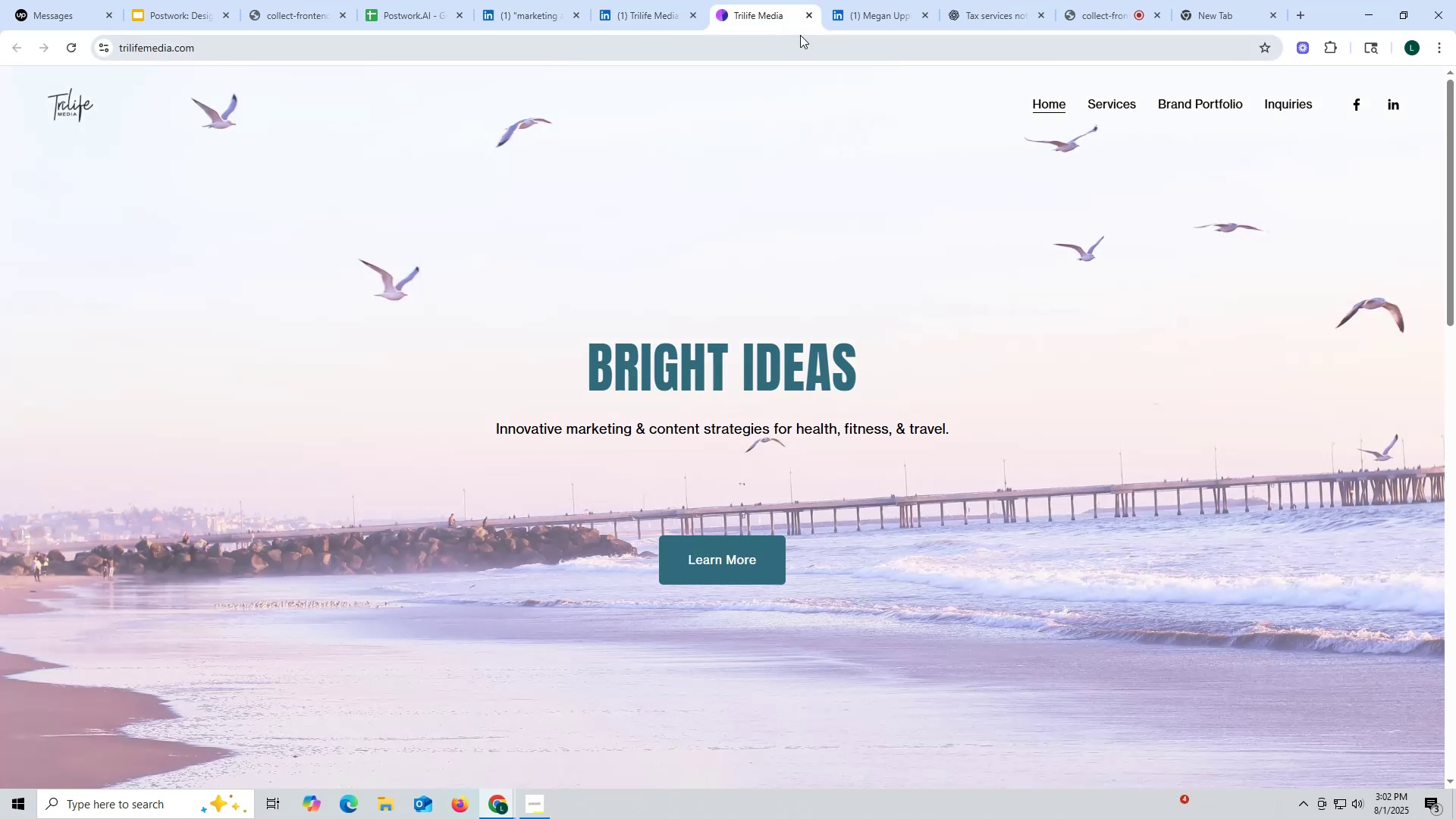 
left_click([811, 14])
 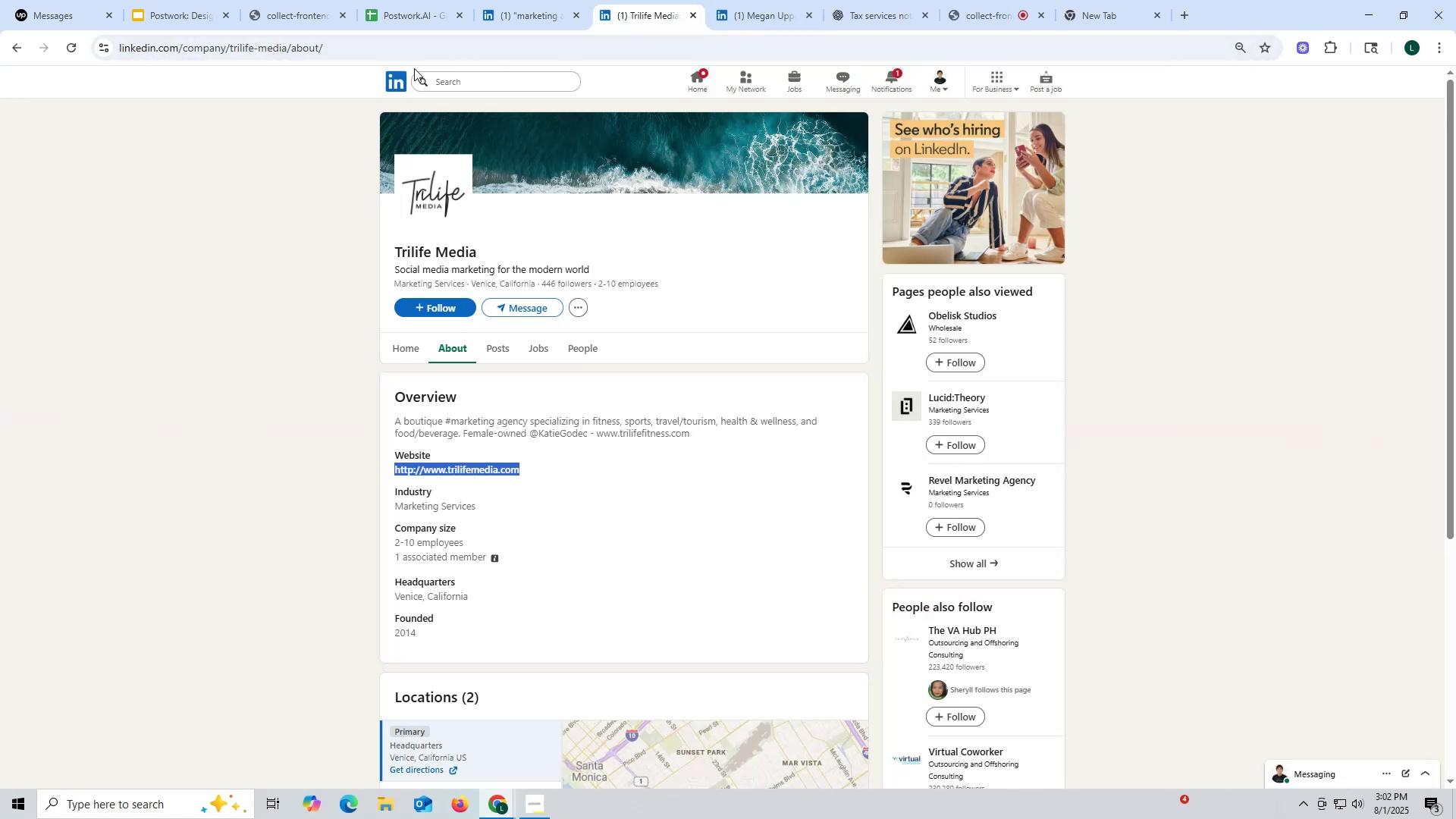 
left_click([381, 49])
 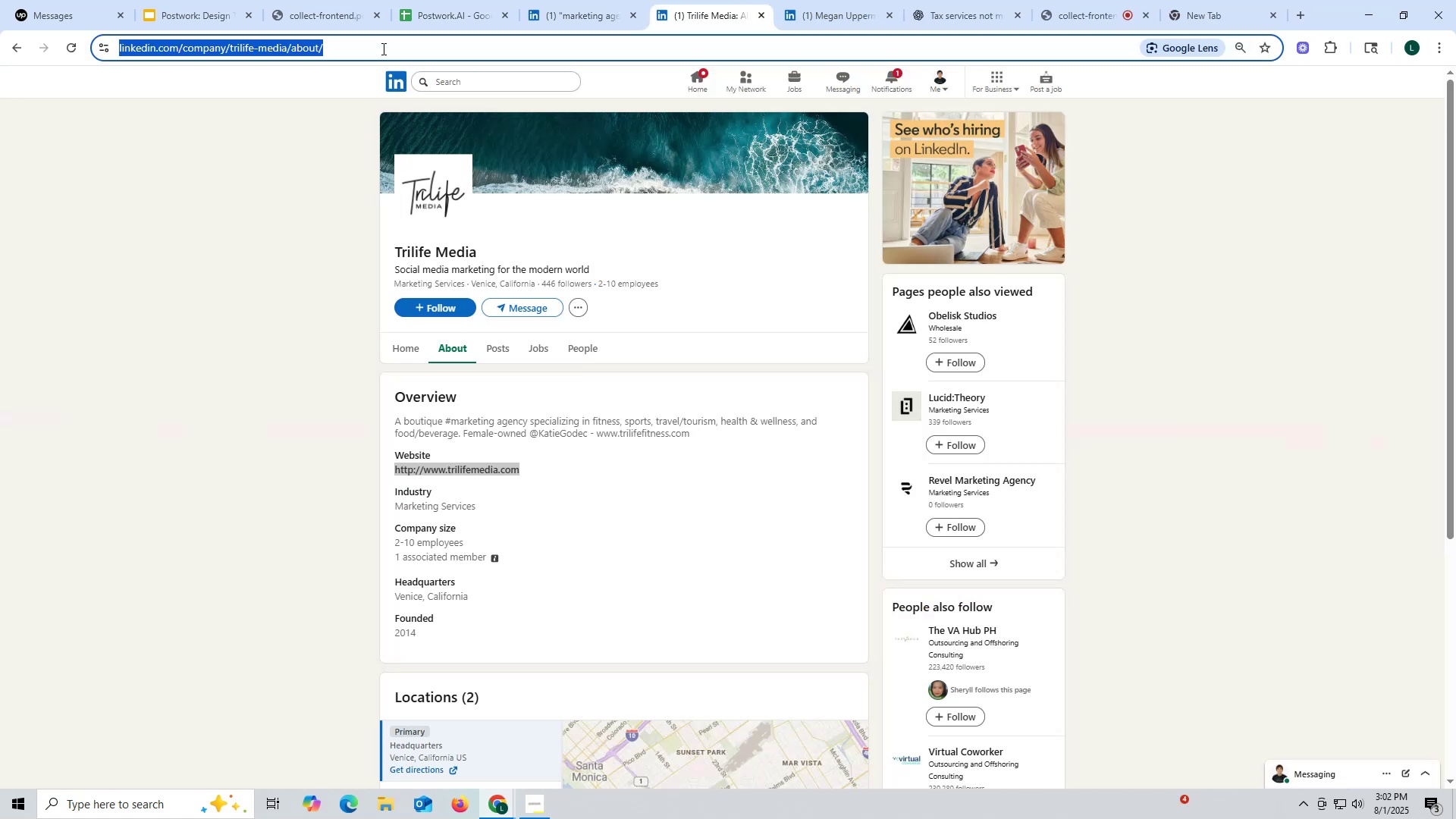 
key(Control+ControlLeft)
 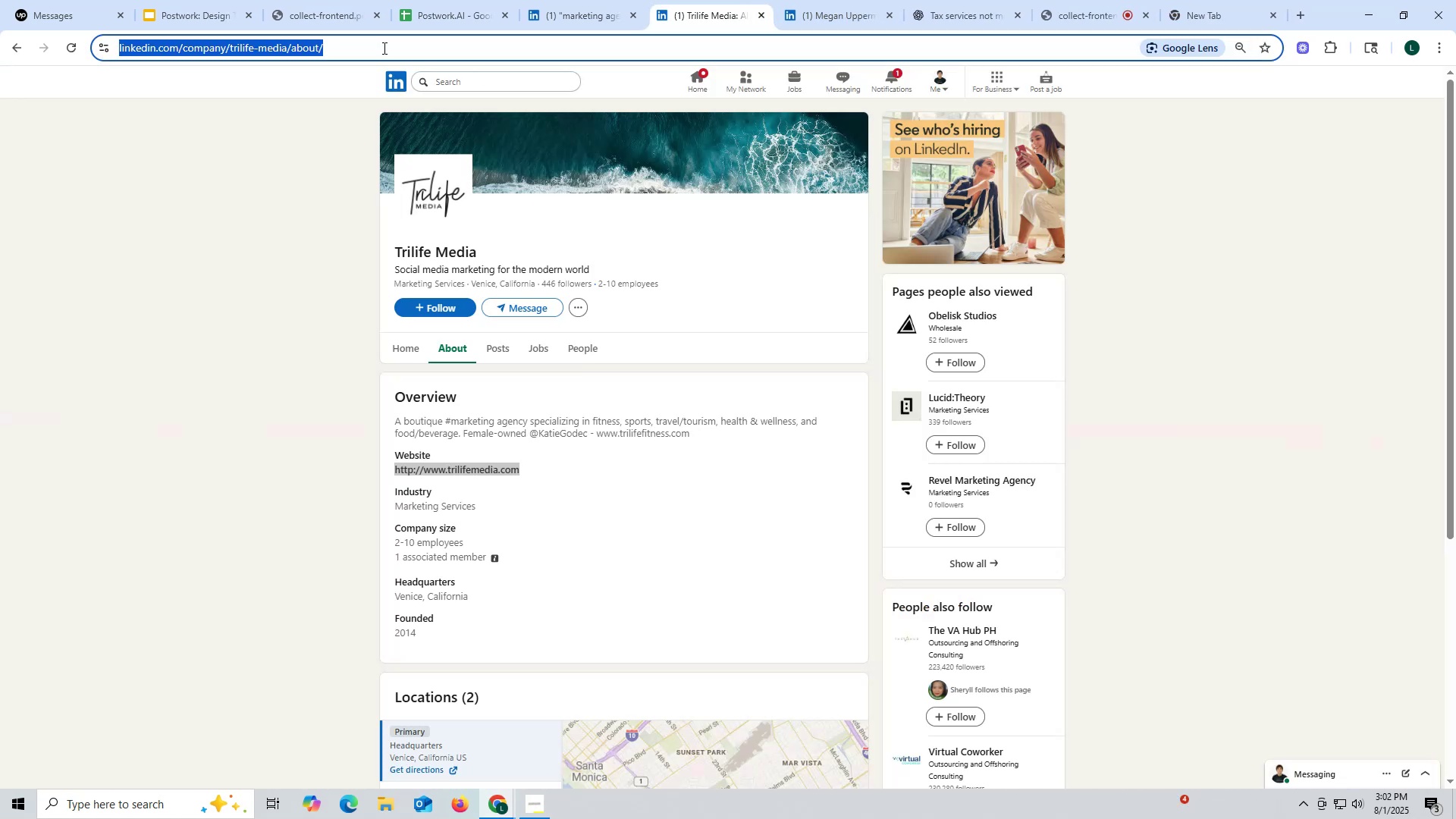 
key(Control+V)
 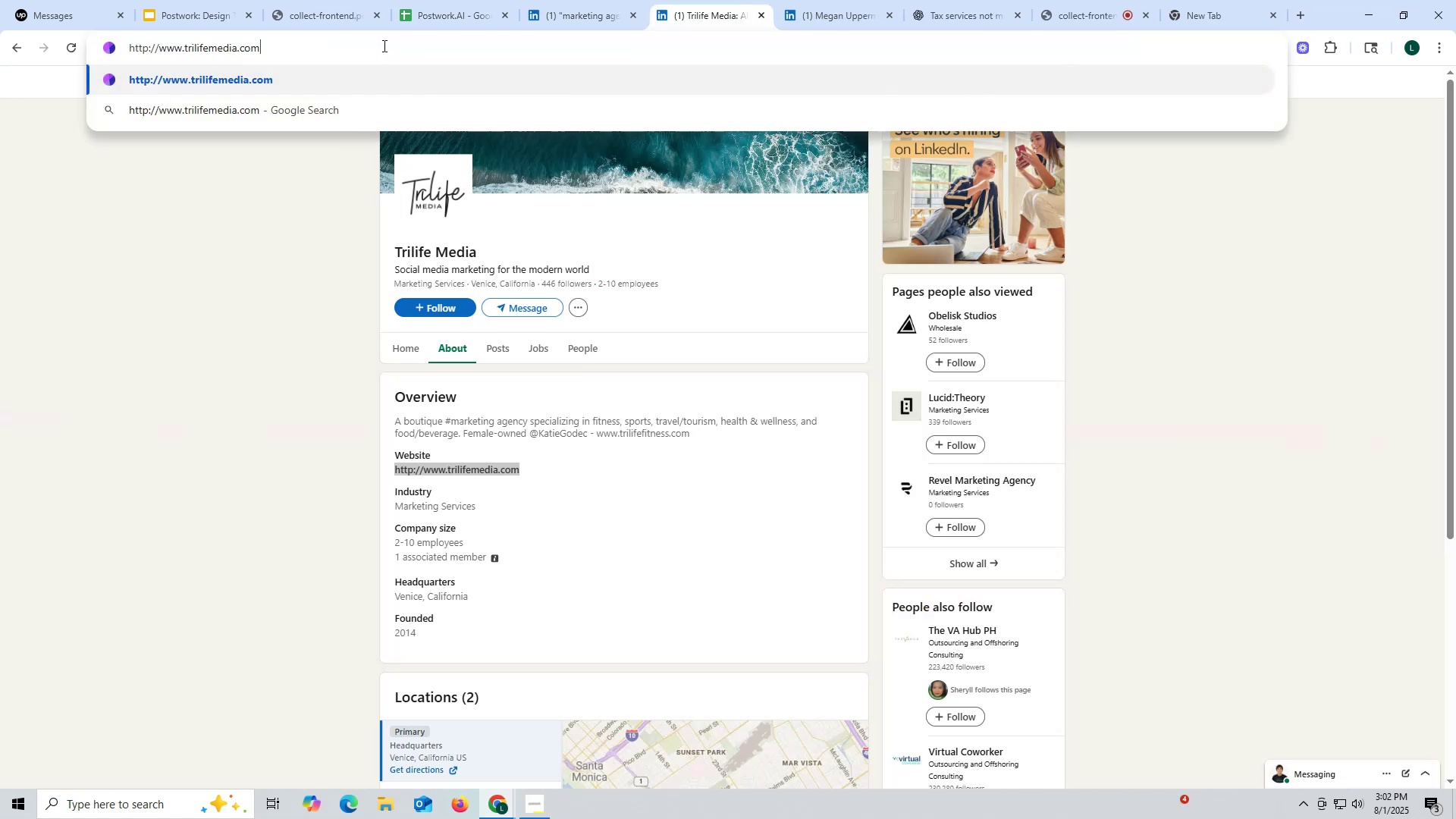 
key(Space)
 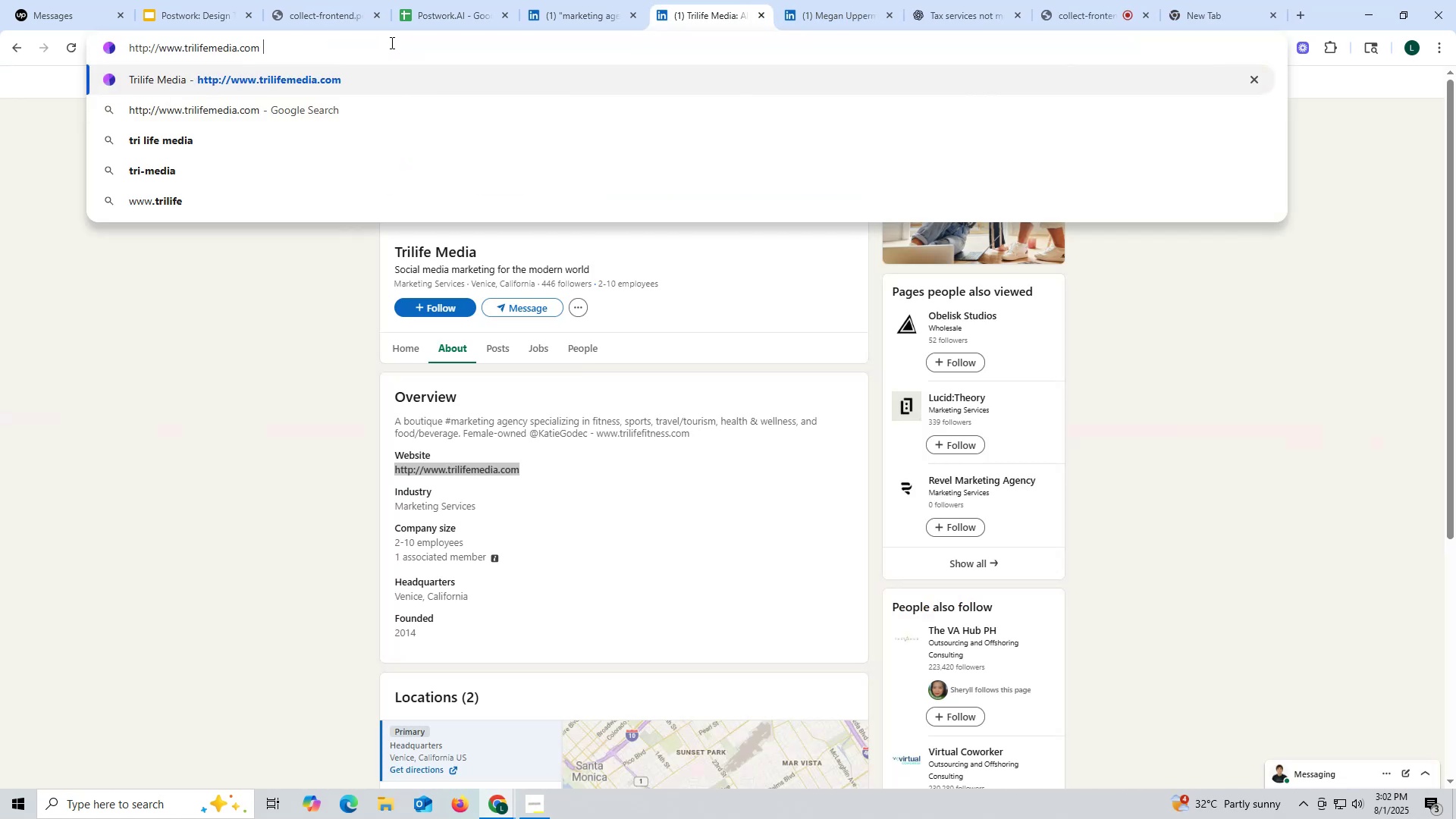 
left_click([206, 414])
 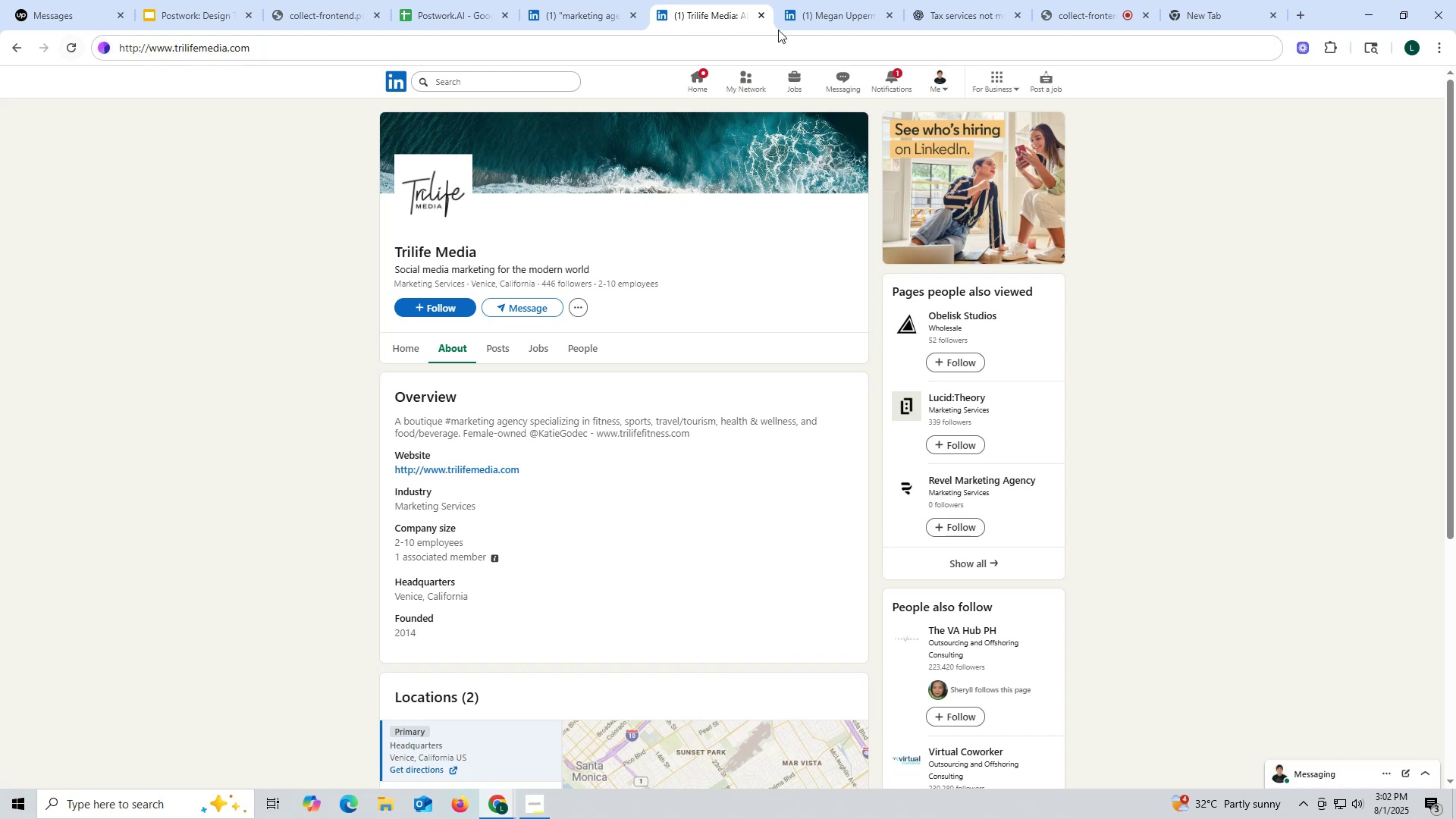 
left_click([13, 48])
 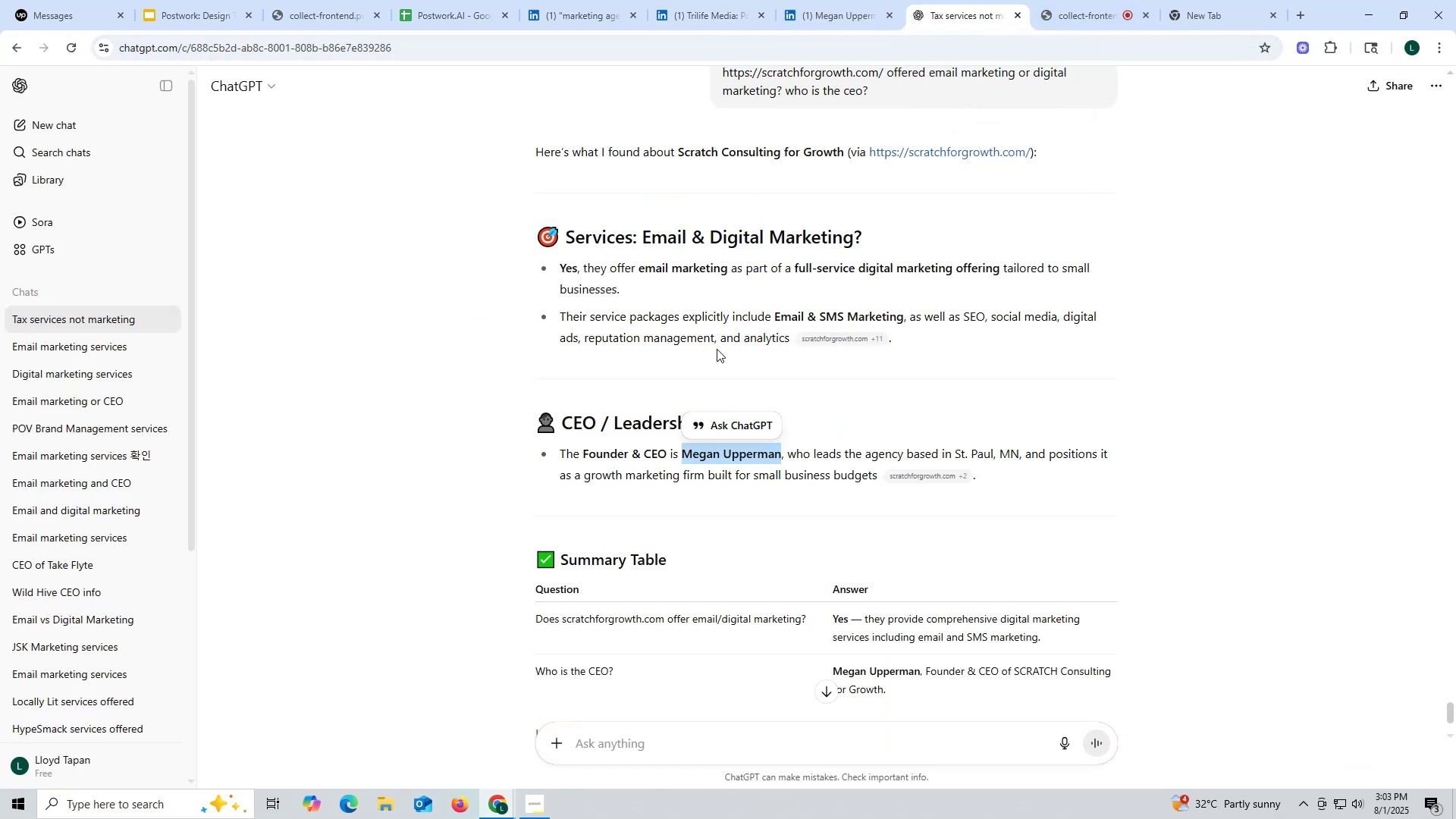 
wait(5.06)
 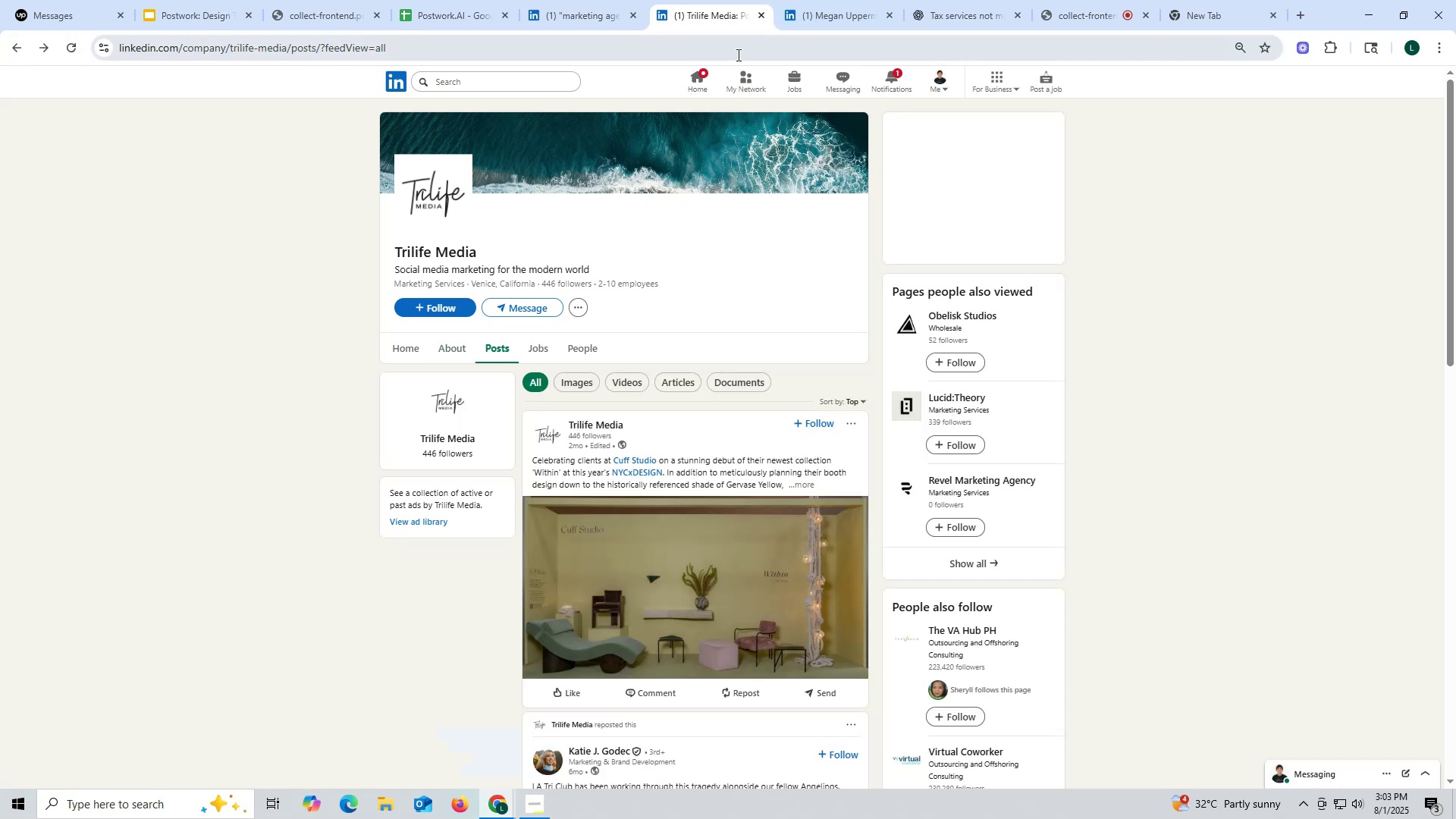 
key(Control+ControlLeft)
 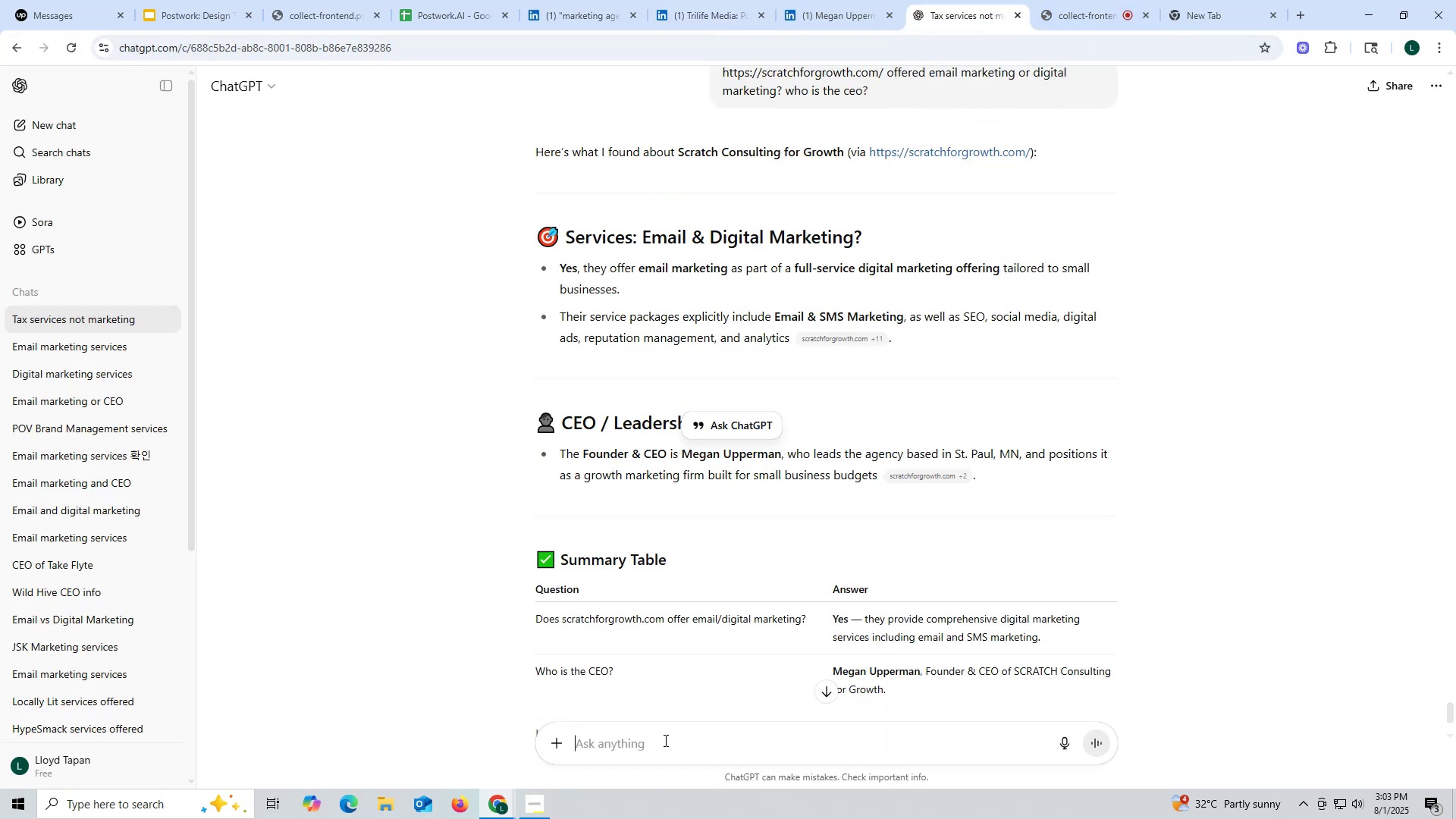 
key(Control+V)
 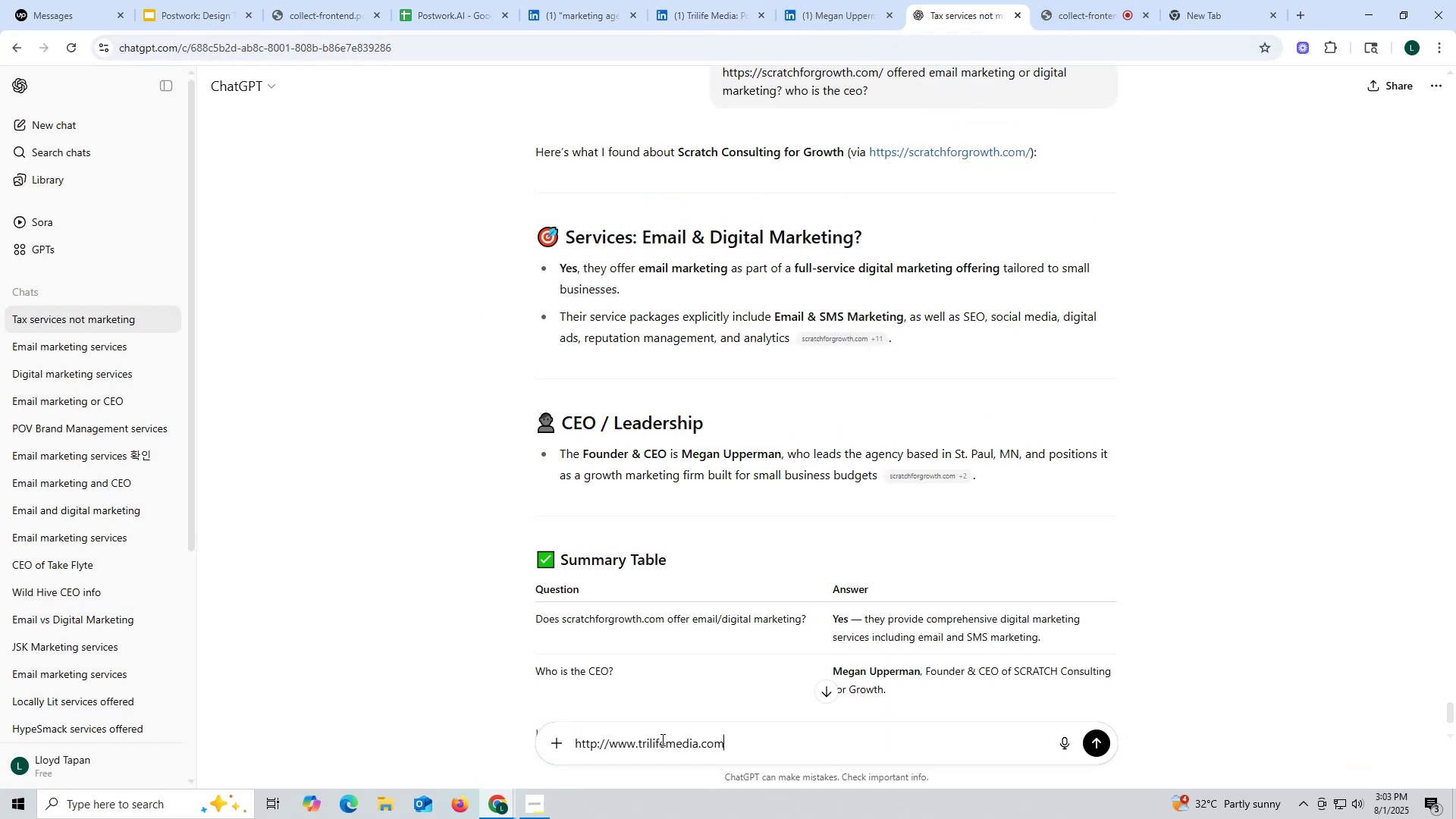 
key(Space)
 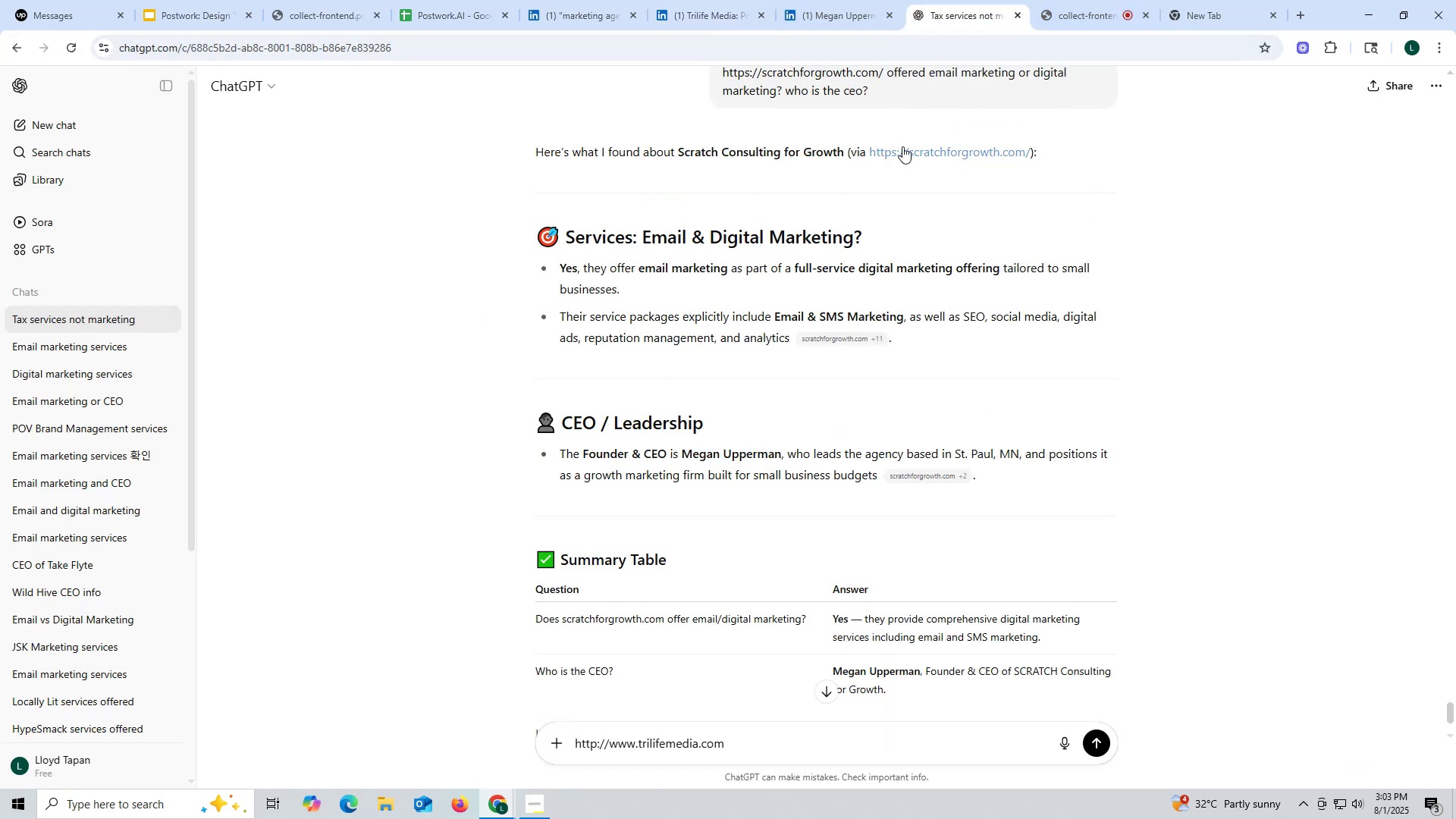 
scroll: coordinate [913, 226], scroll_direction: up, amount: 2.0
 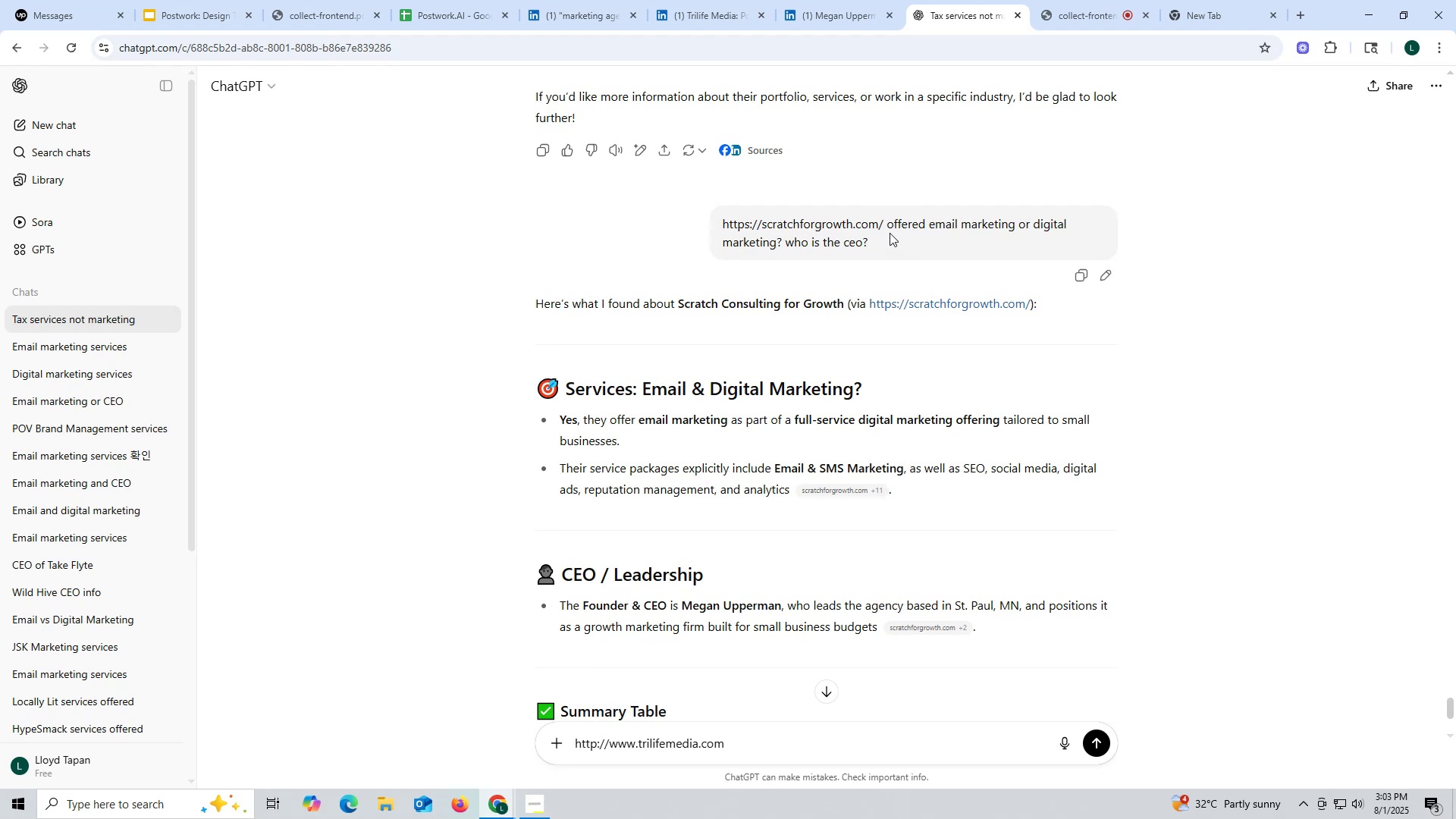 
left_click_drag(start_coordinate=[887, 226], to_coordinate=[912, 242])
 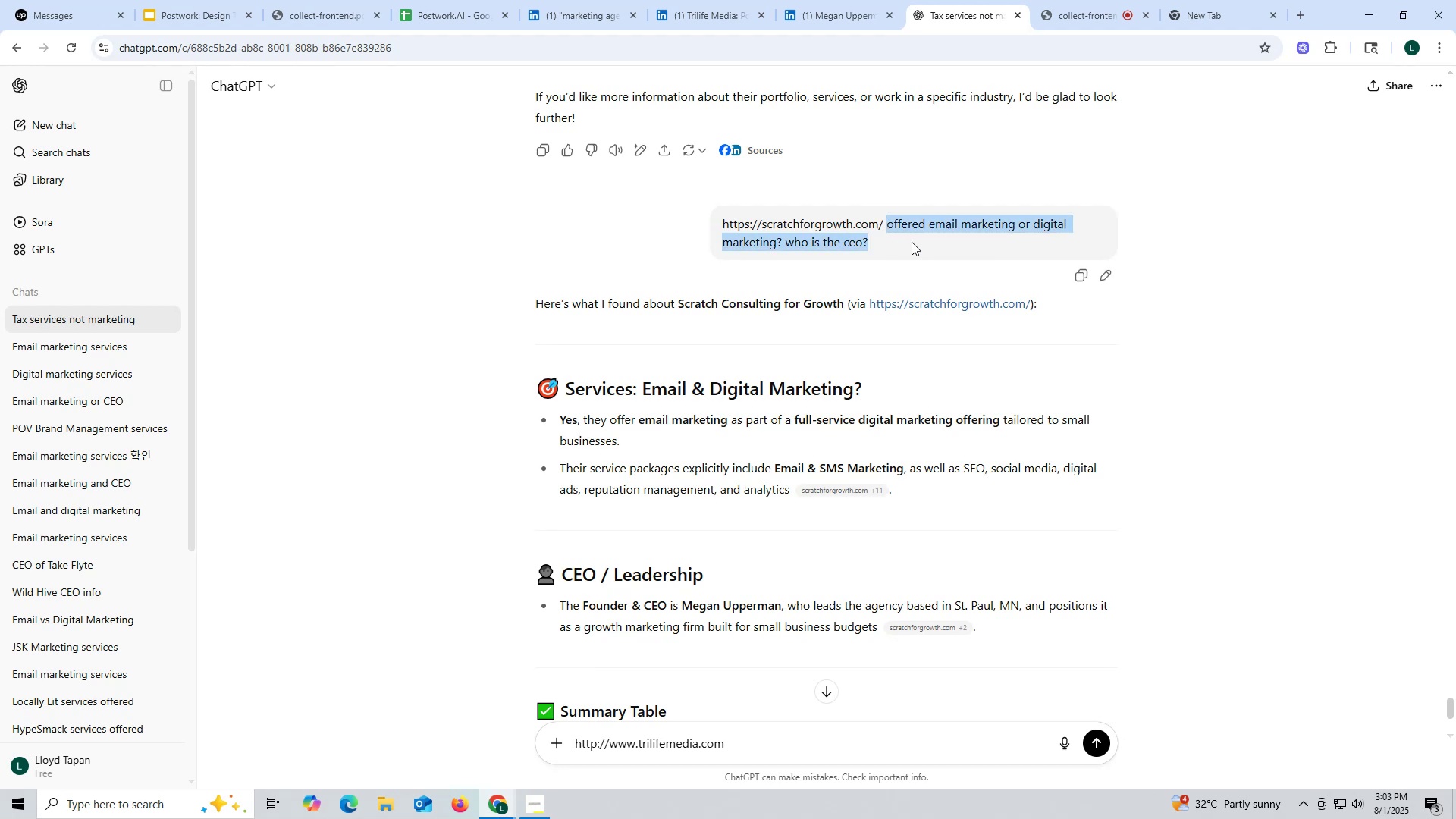 
key(Control+ControlLeft)
 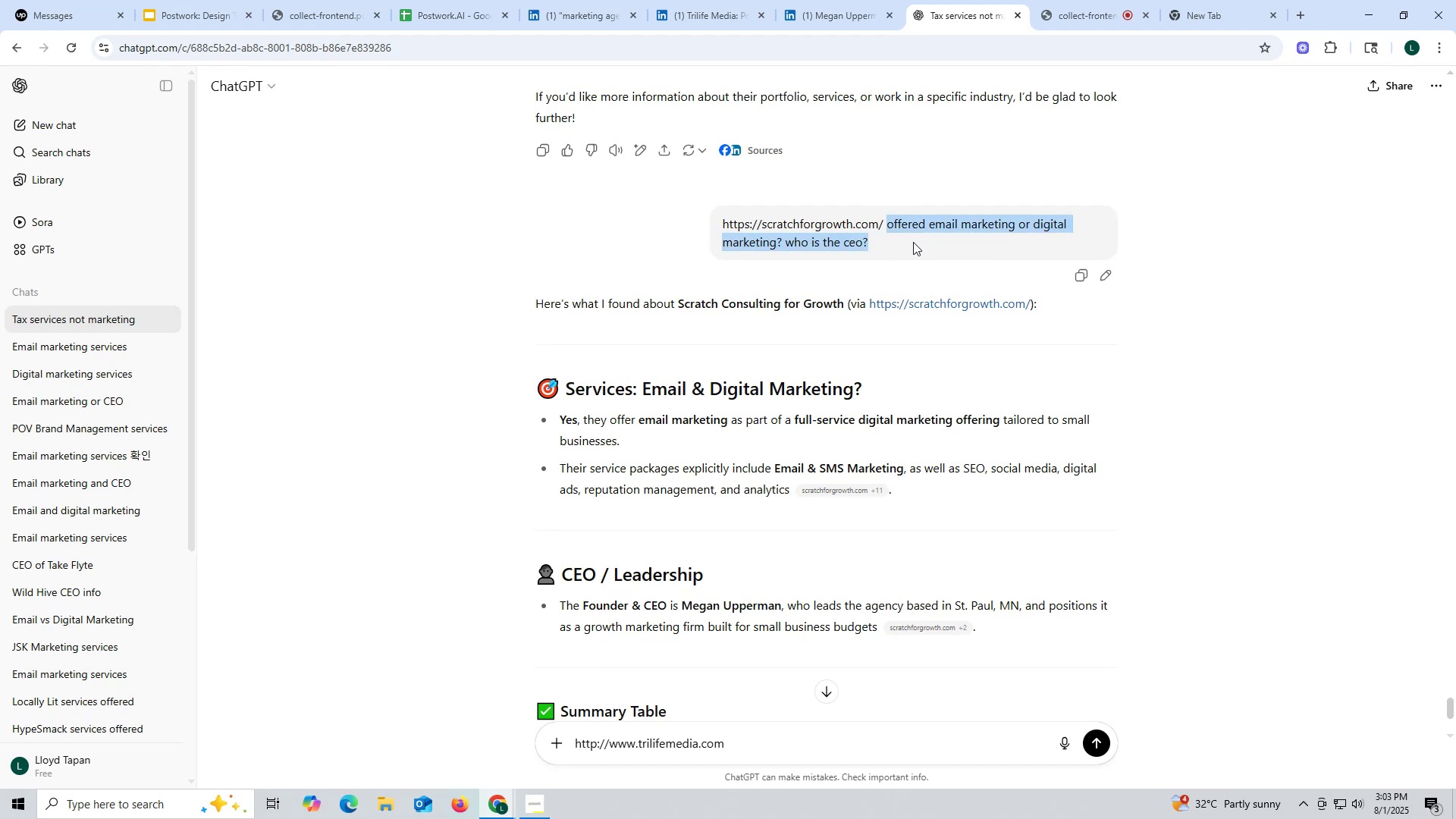 
key(Control+C)
 